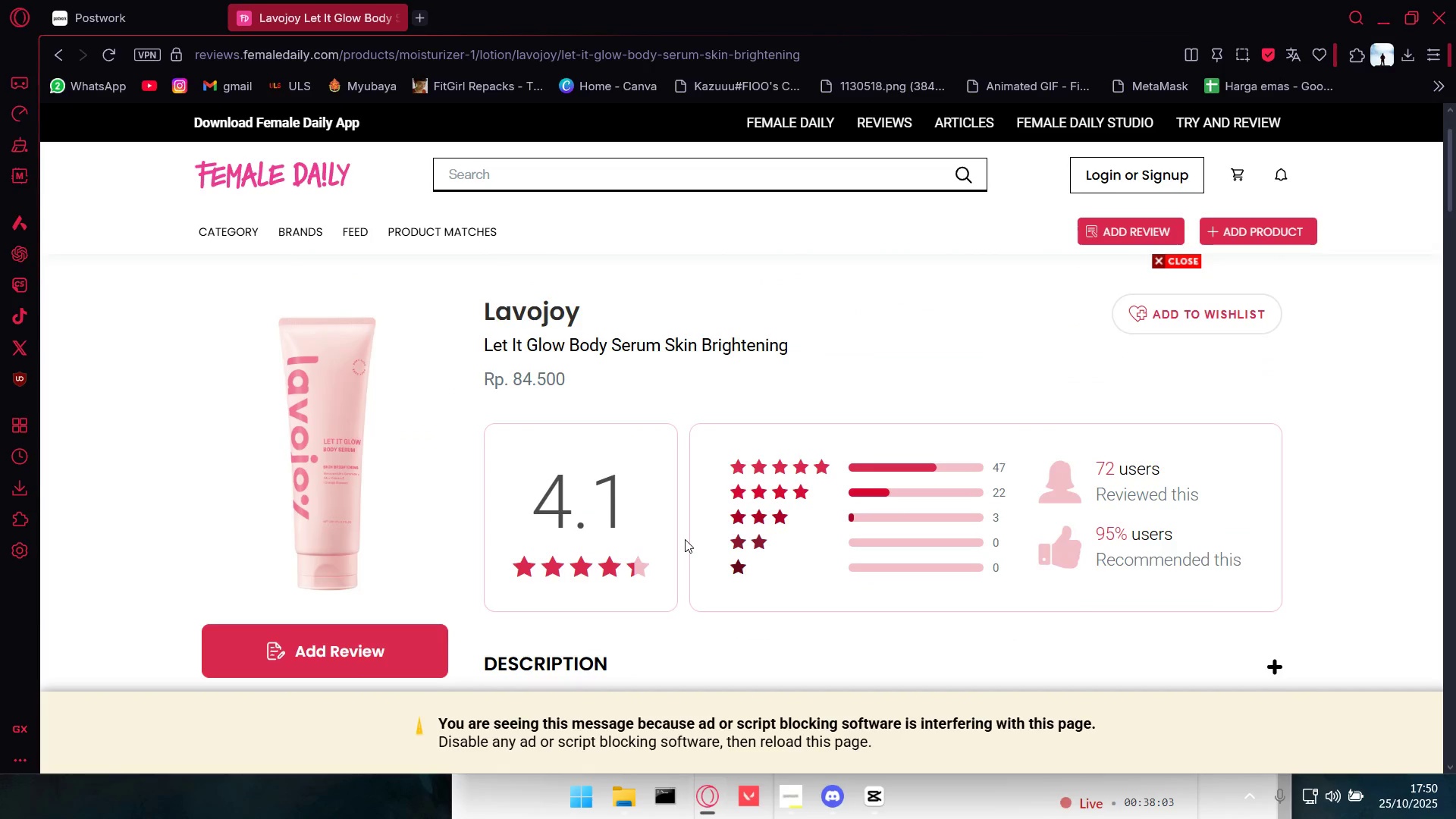 
scroll: coordinate [685, 539], scroll_direction: down, amount: 2.0
 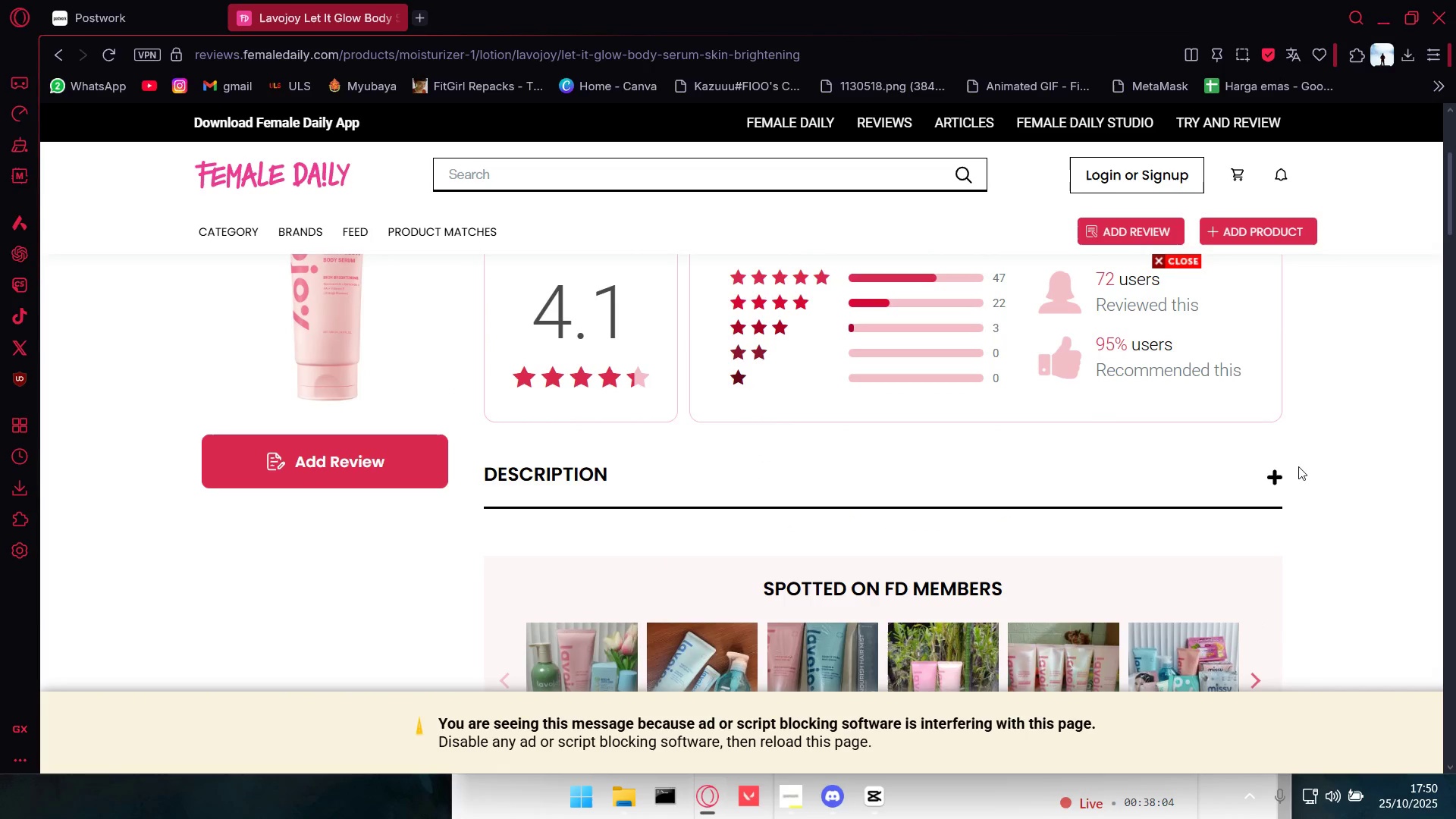 
left_click([1275, 472])
 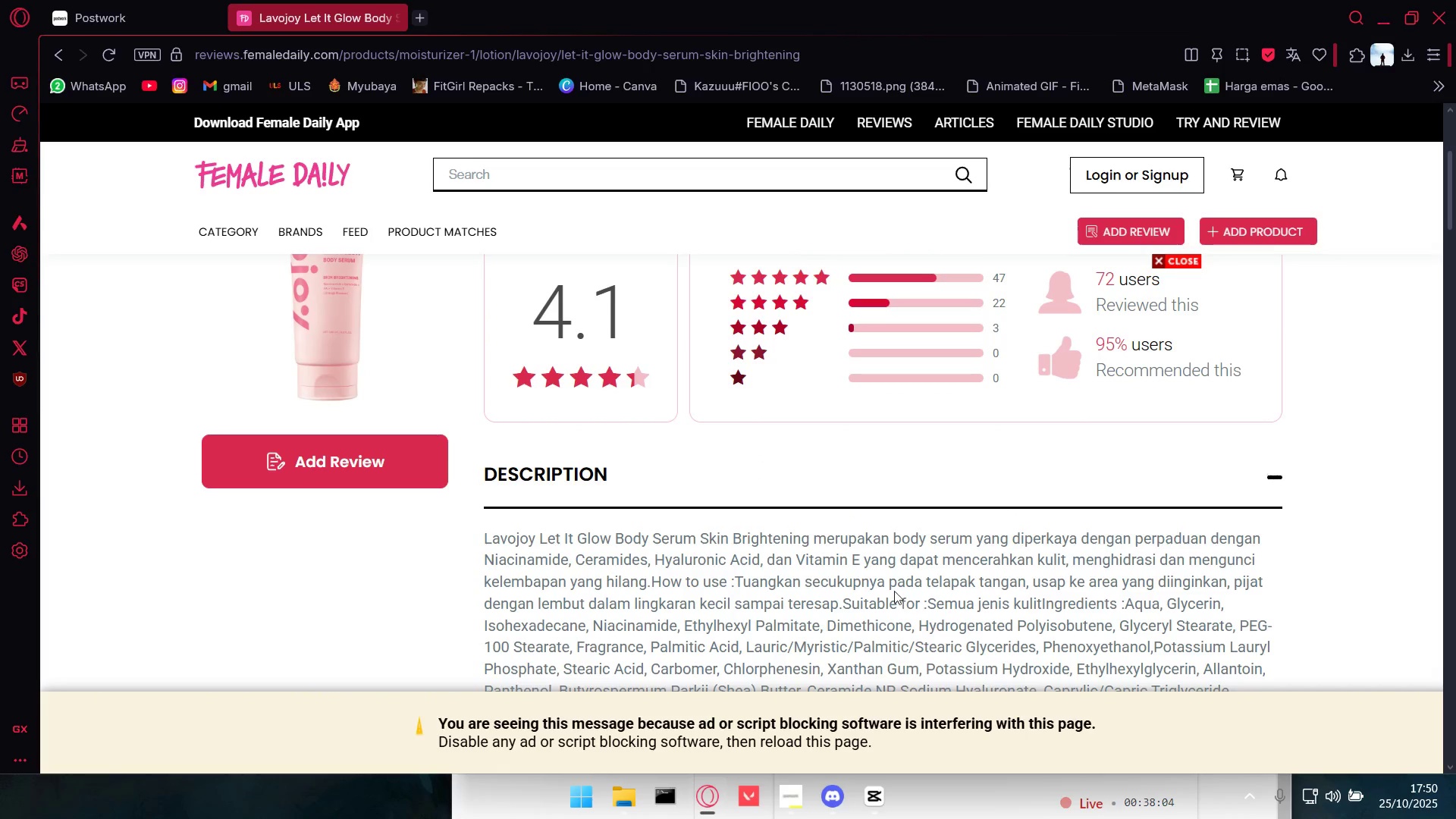 
scroll: coordinate [337, 438], scroll_direction: down, amount: 8.0
 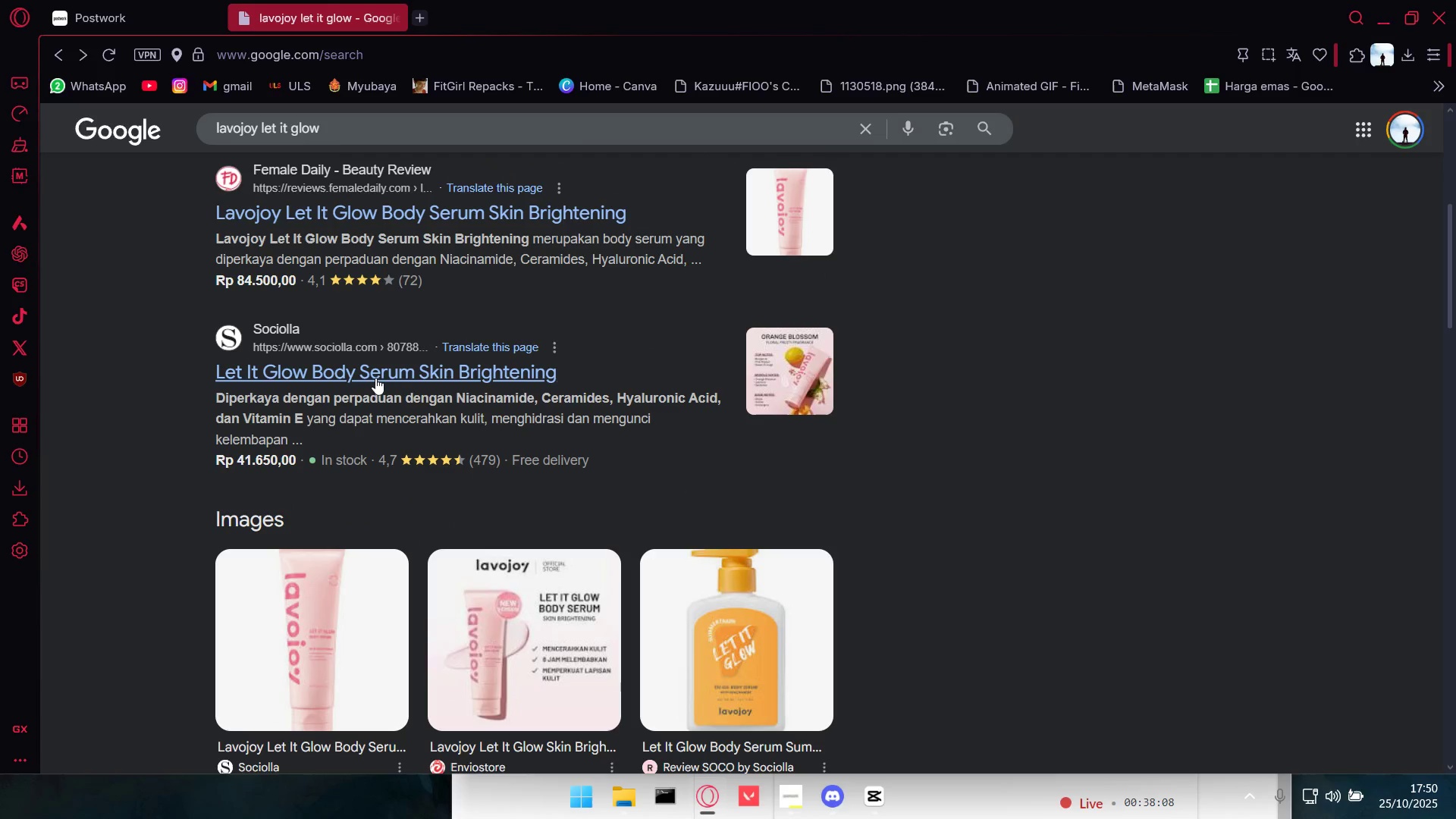 
left_click([375, 377])
 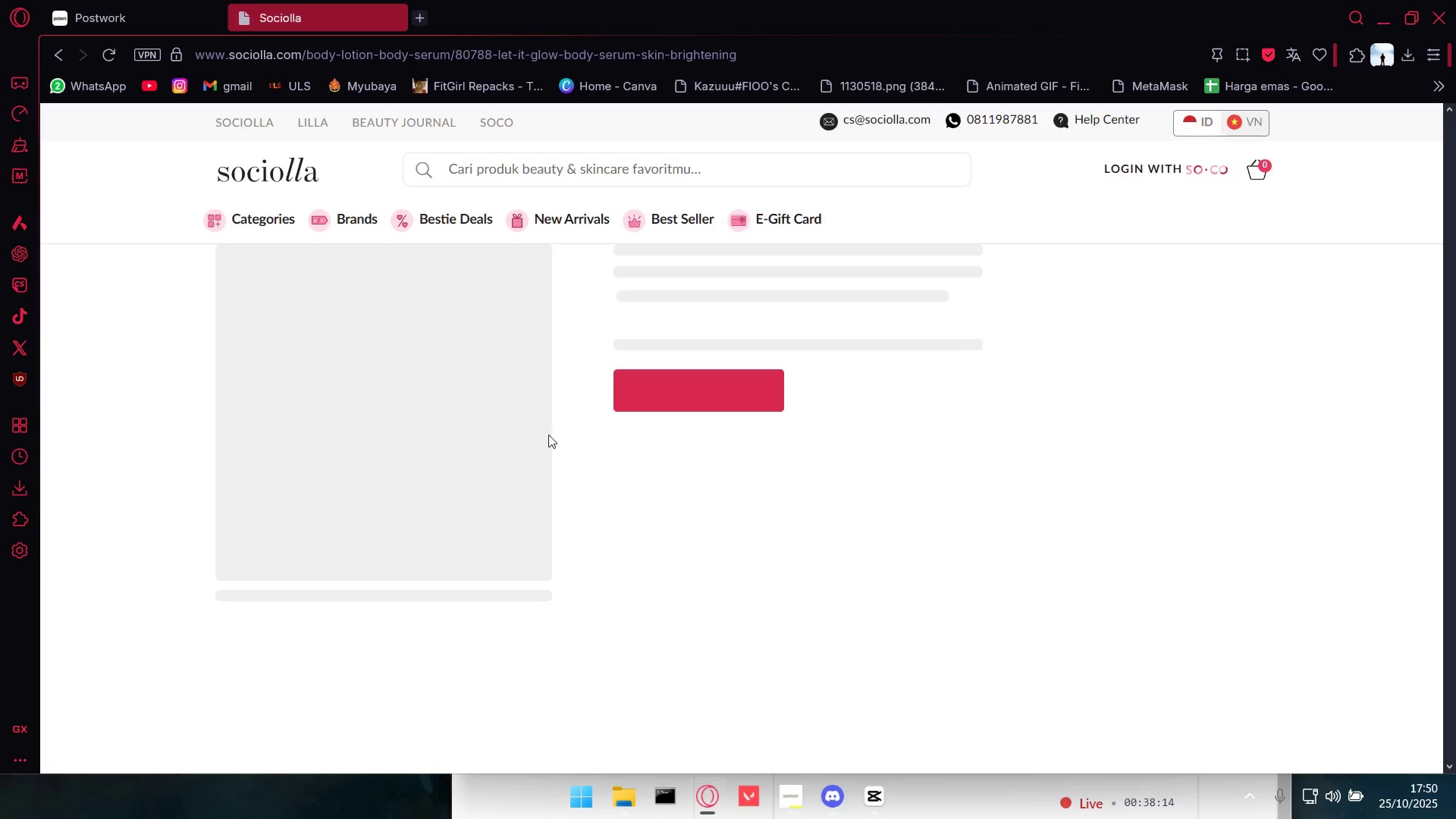 
wait(7.59)
 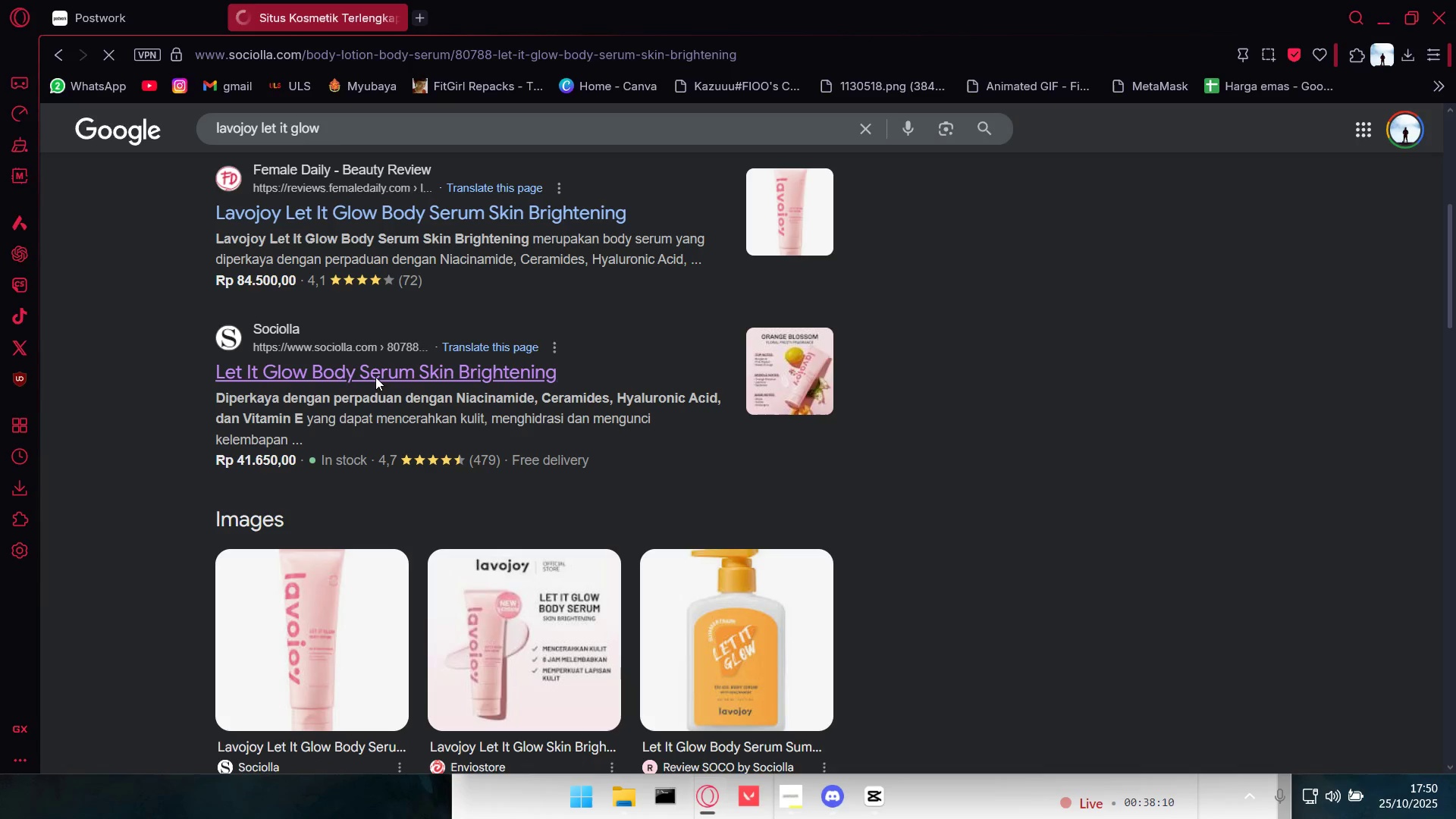 
scroll: coordinate [991, 421], scroll_direction: down, amount: 3.0
 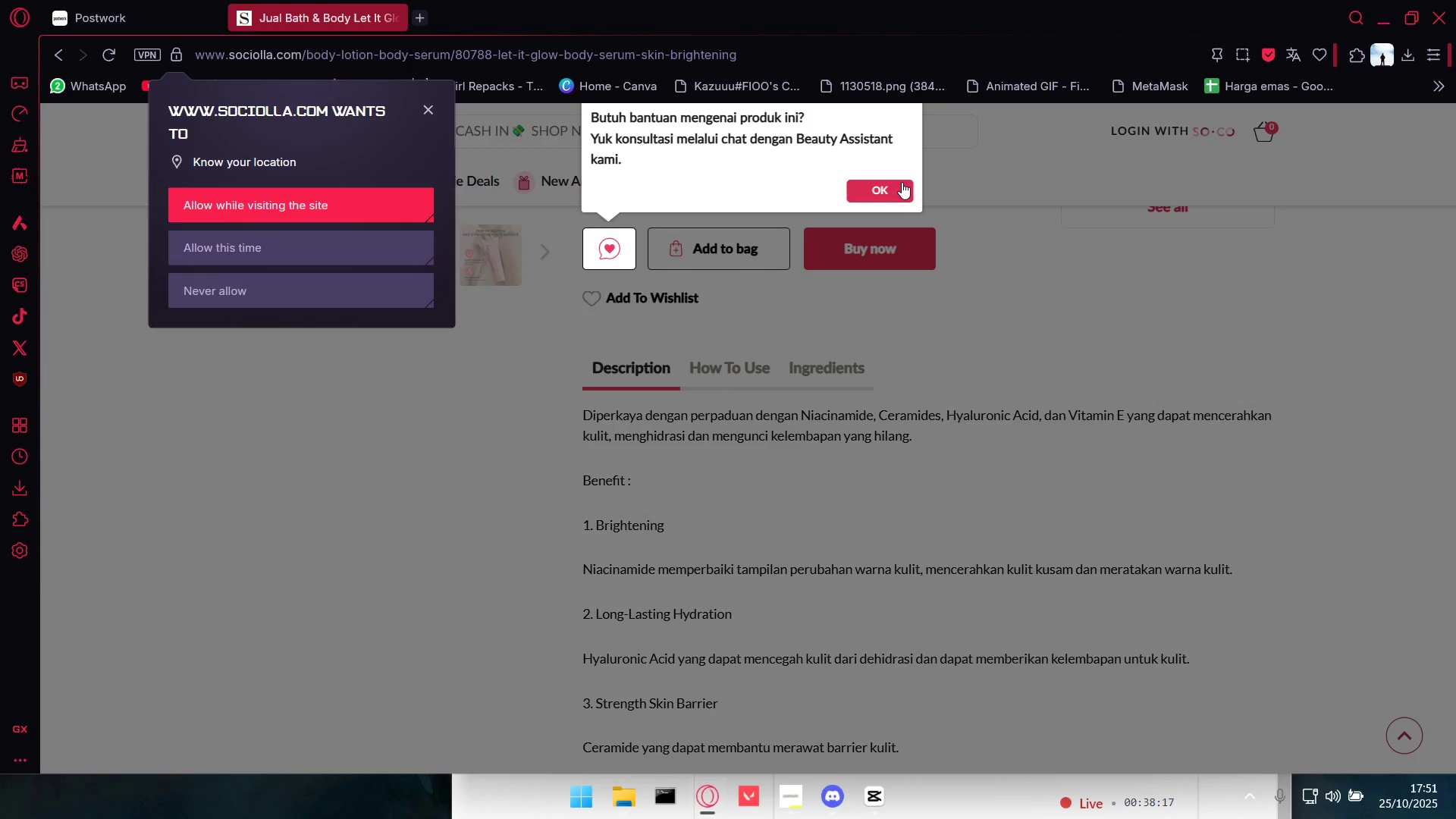 
left_click([902, 182])
 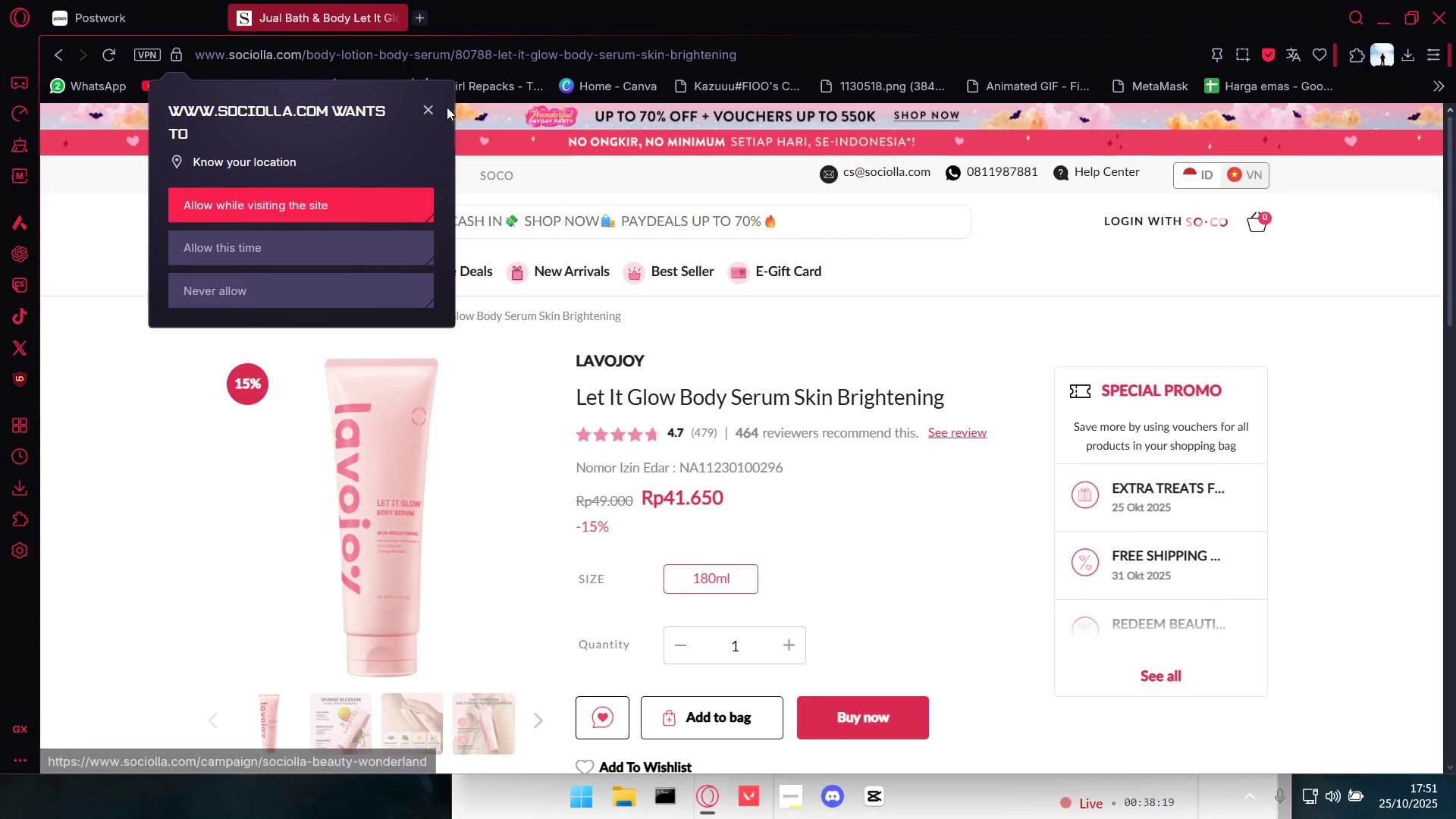 
left_click([438, 107])
 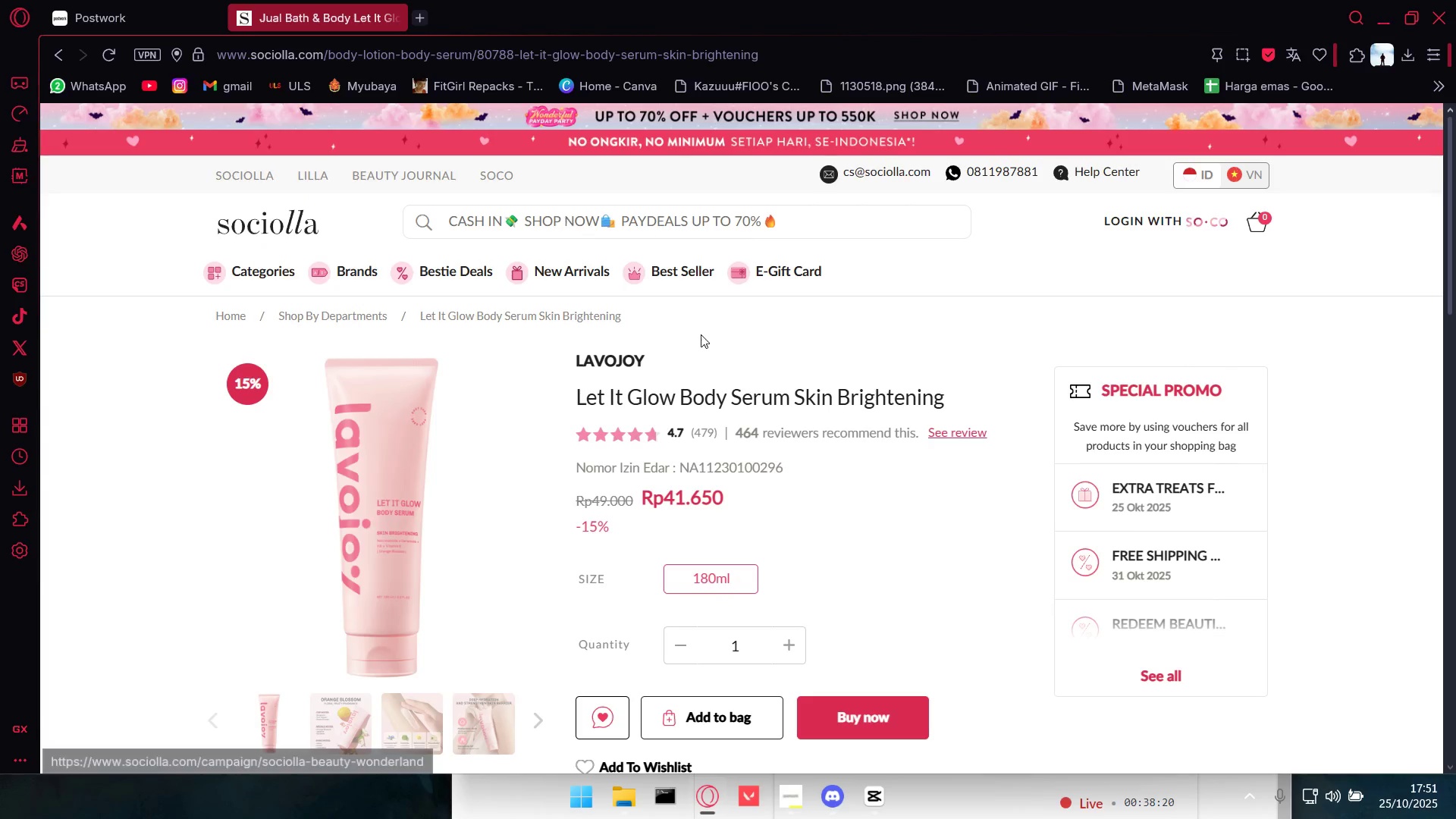 
scroll: coordinate [777, 431], scroll_direction: down, amount: 9.0
 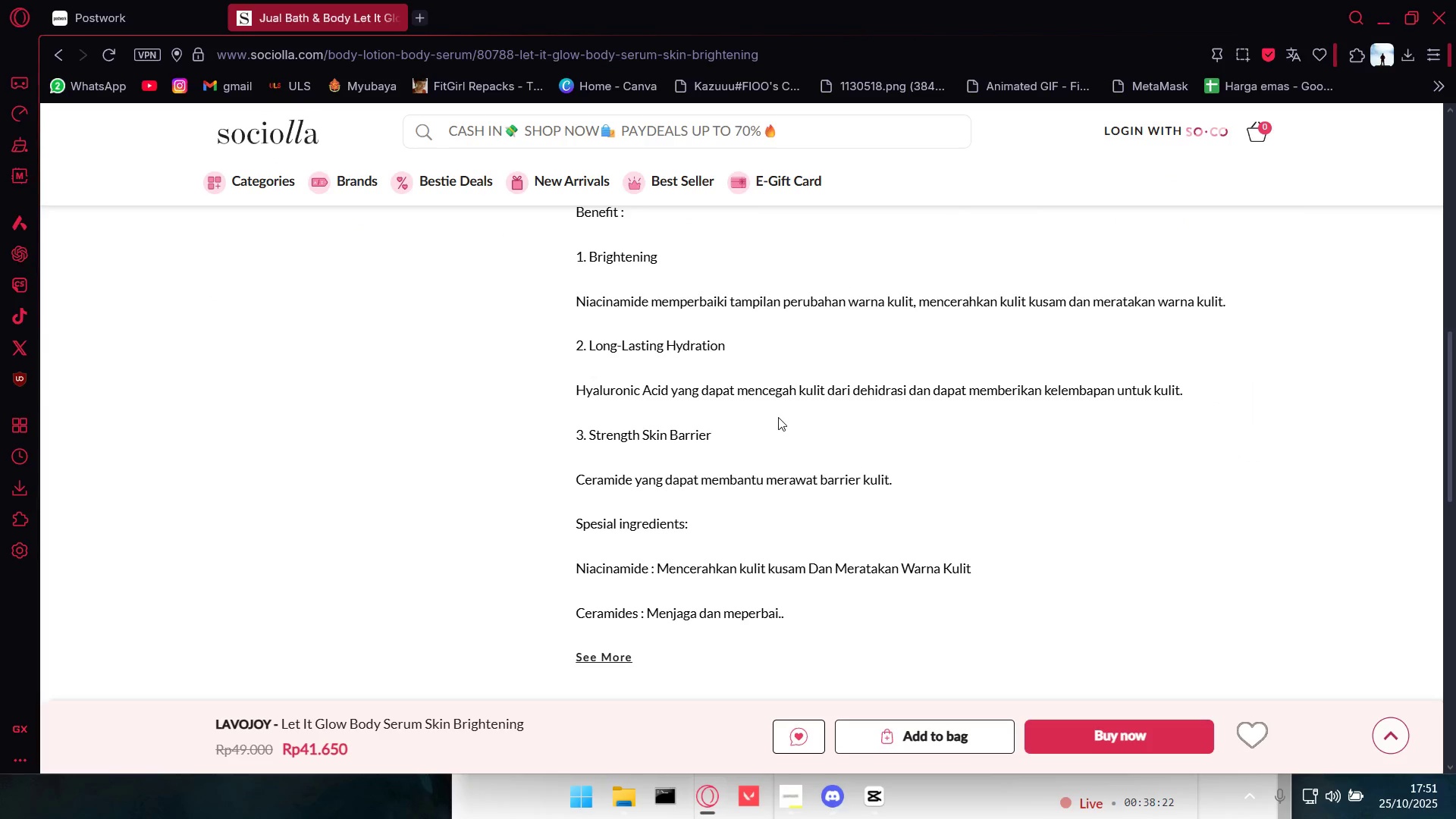 
scroll: coordinate [770, 432], scroll_direction: up, amount: 2.0
 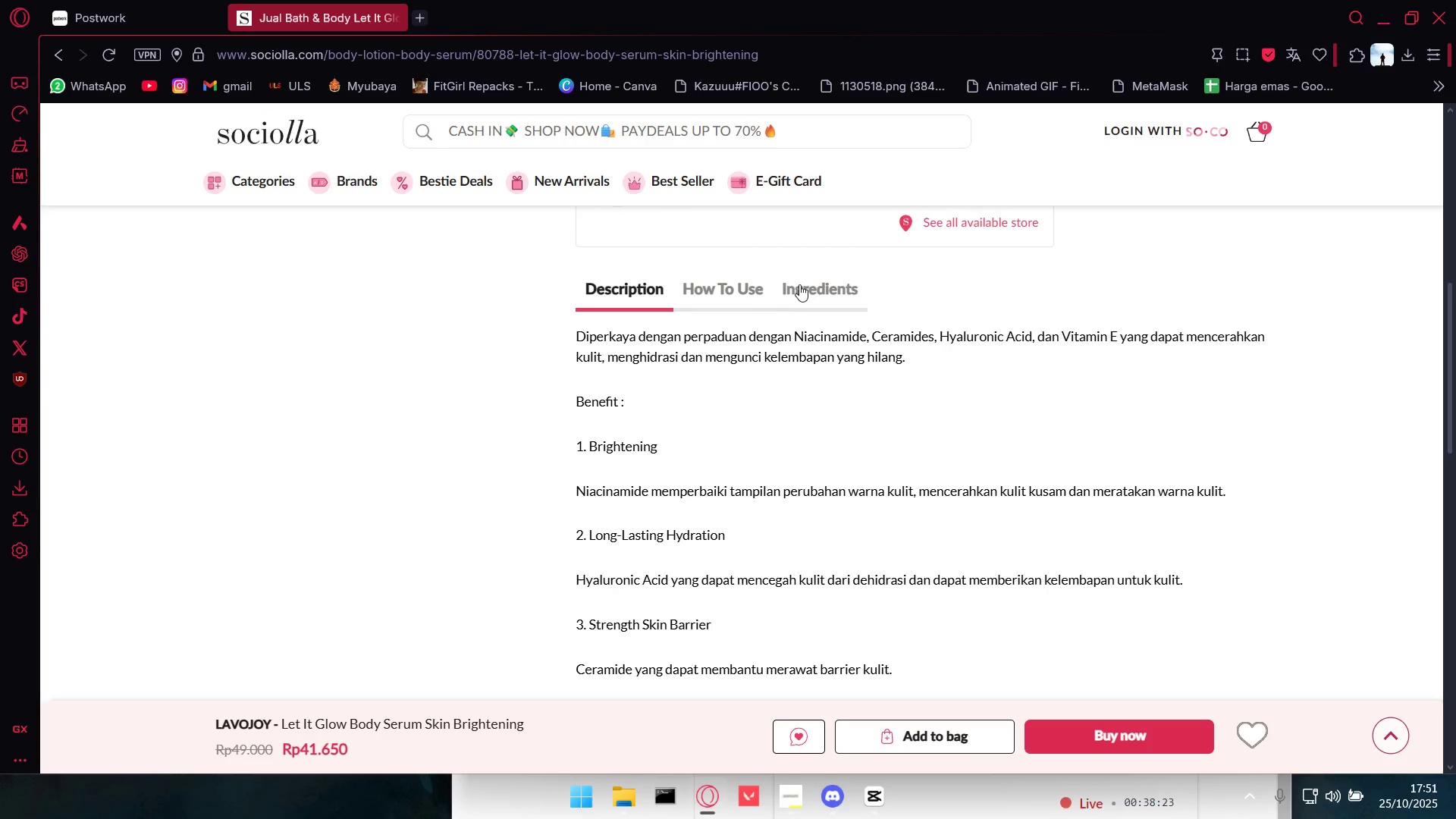 
left_click([801, 283])
 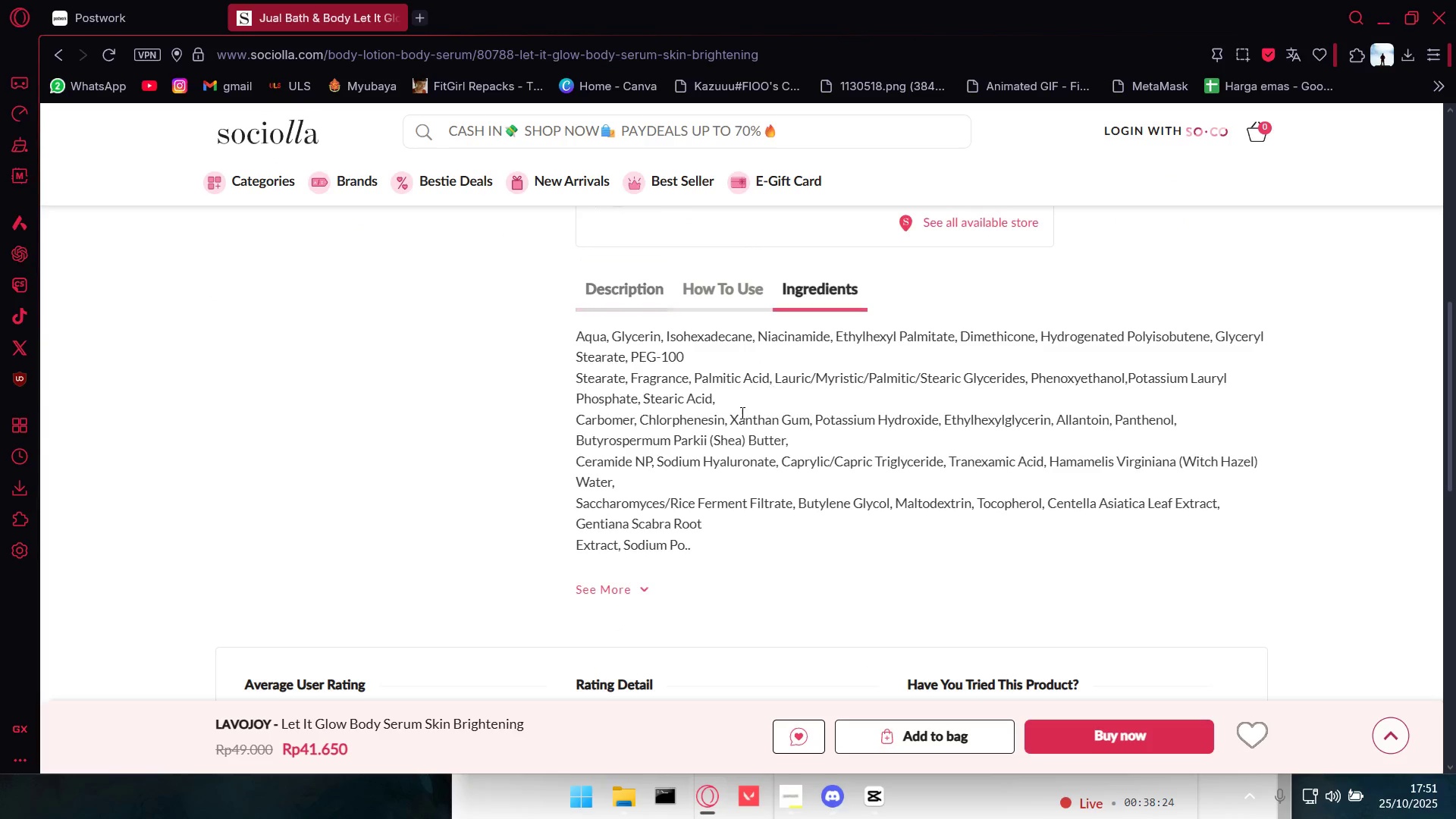 
scroll: coordinate [740, 416], scroll_direction: down, amount: 1.0
 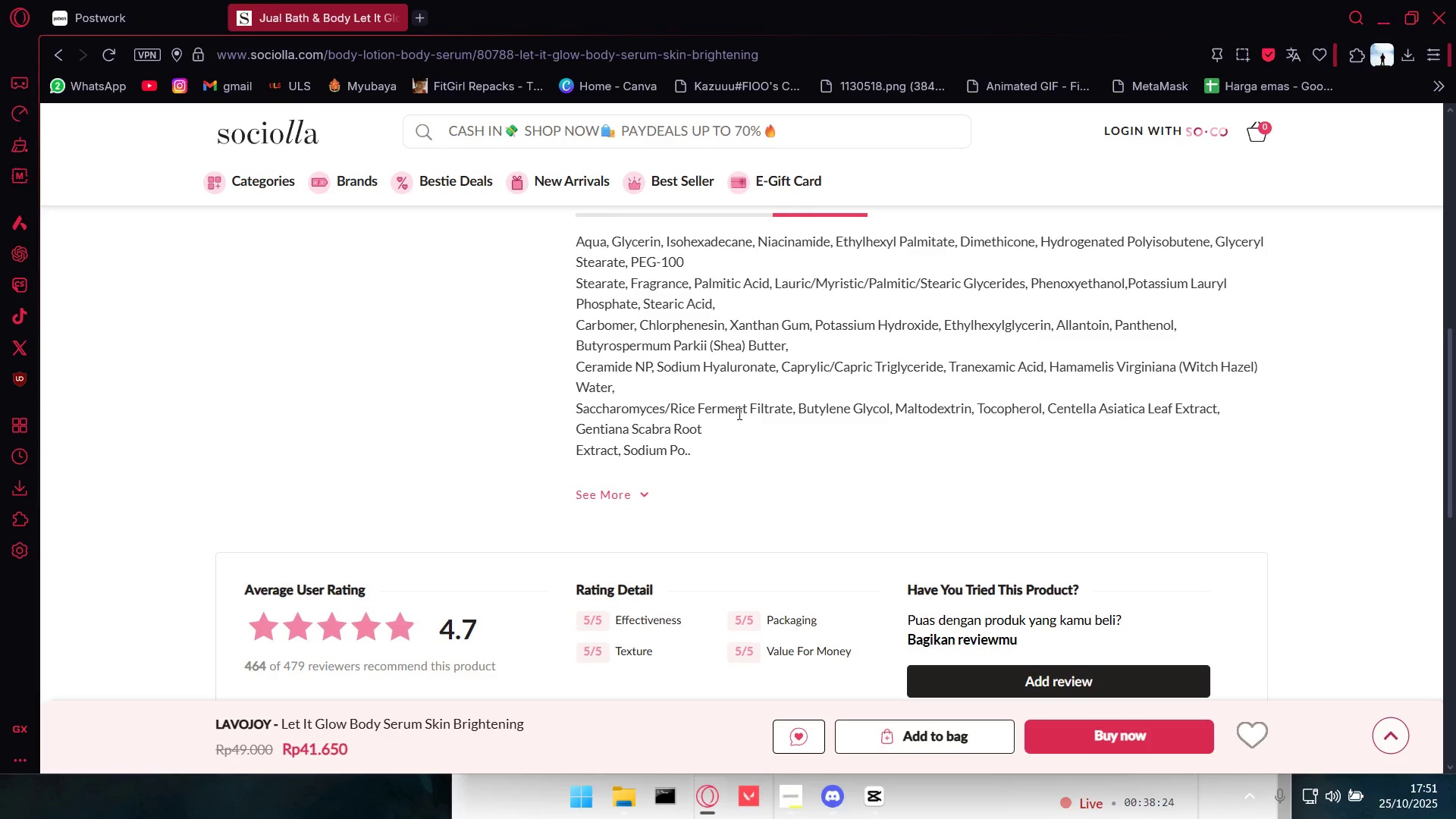 
scroll: coordinate [738, 413], scroll_direction: up, amount: 1.0
 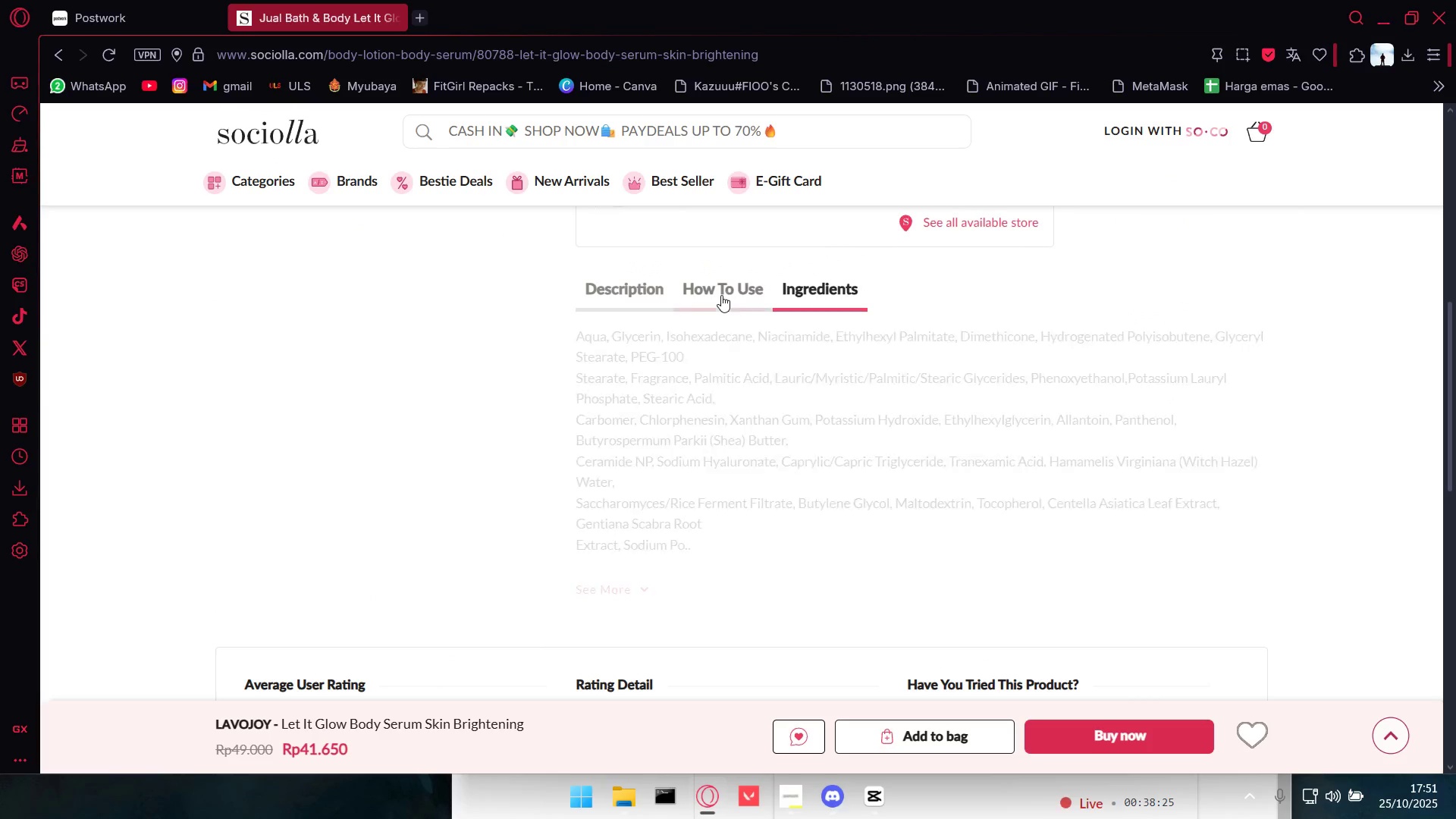 
double_click([635, 287])
 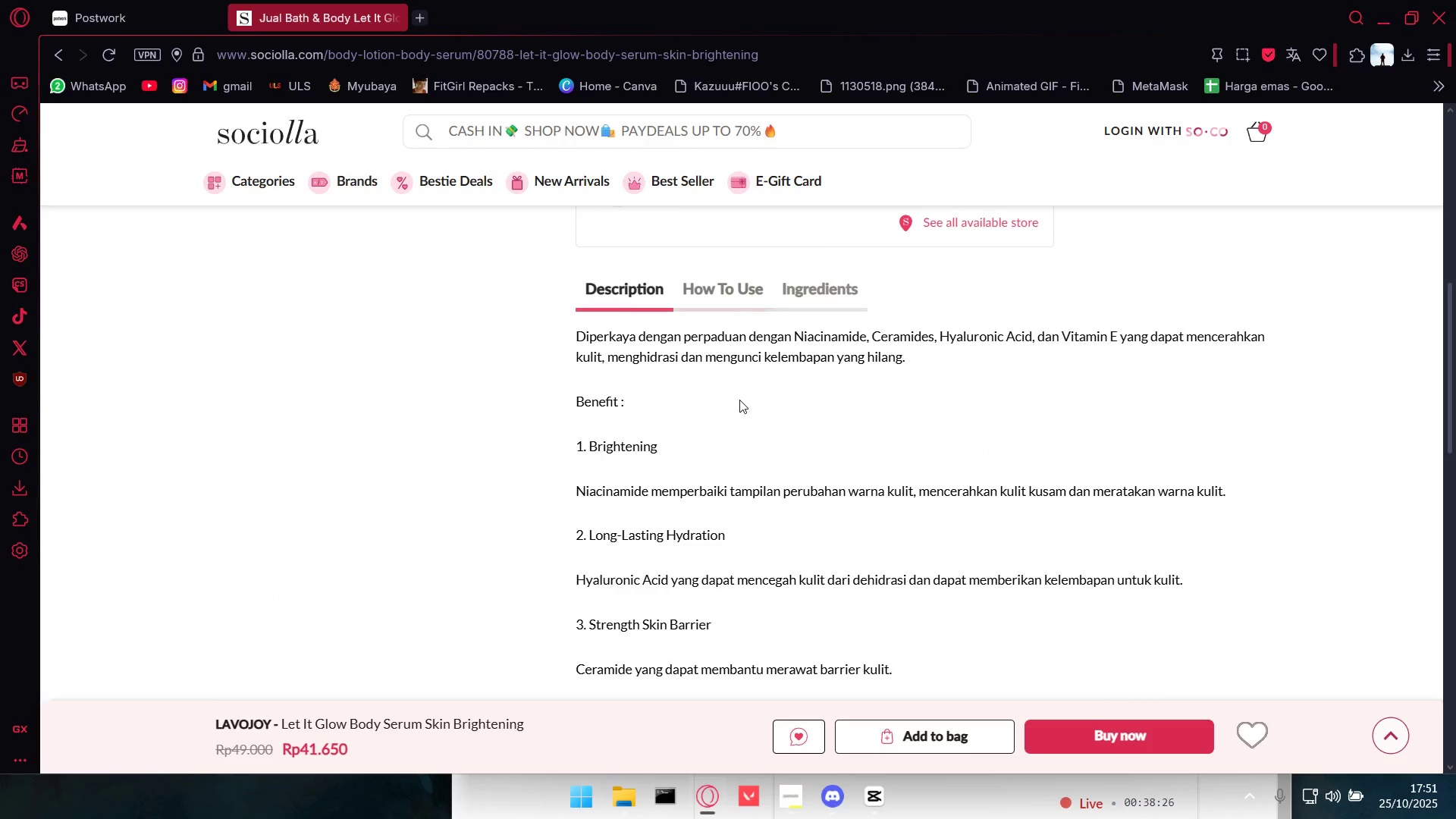 
scroll: coordinate [739, 400], scroll_direction: down, amount: 1.0
 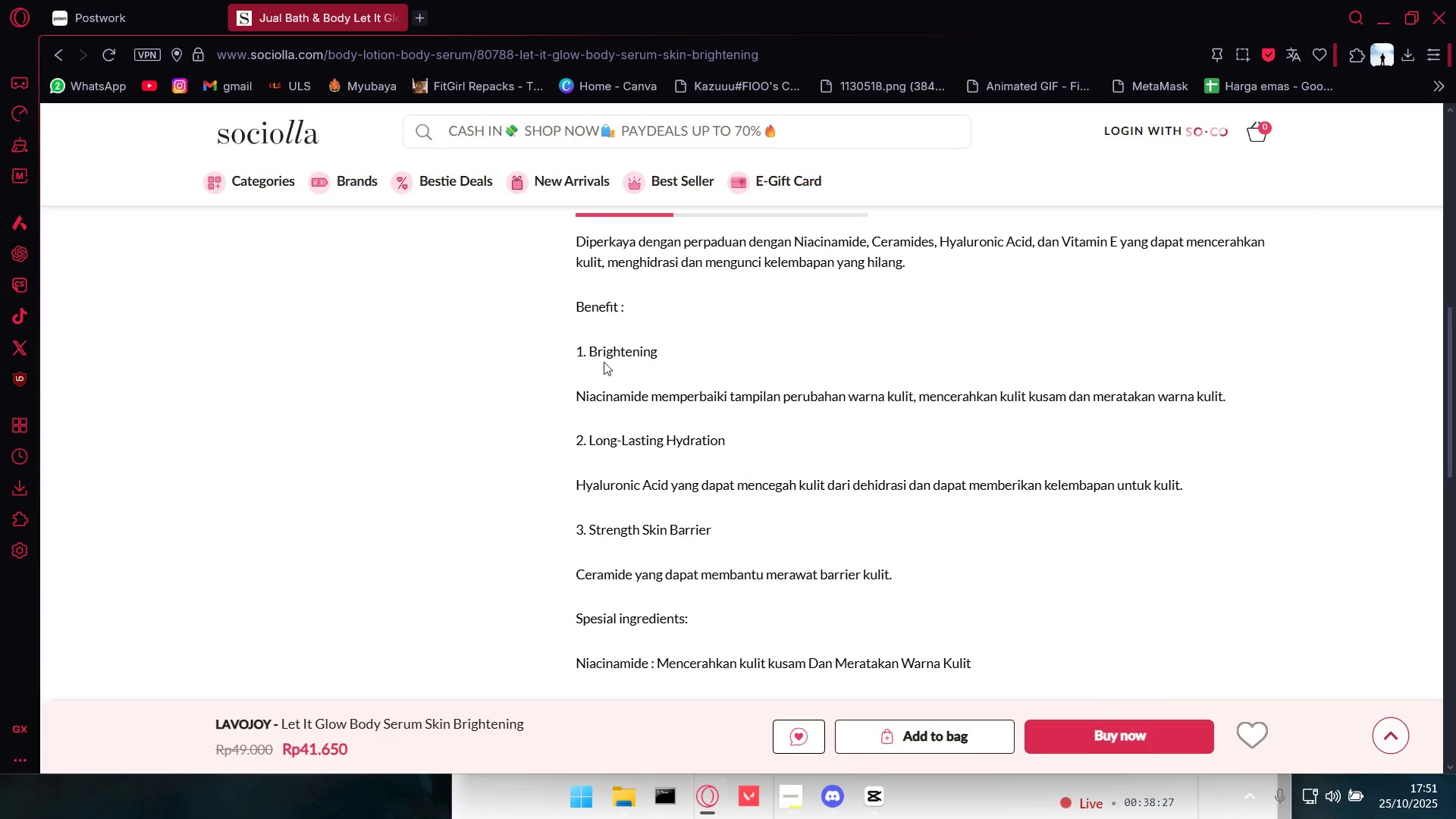 
left_click_drag(start_coordinate=[667, 348], to_coordinate=[543, 352])
 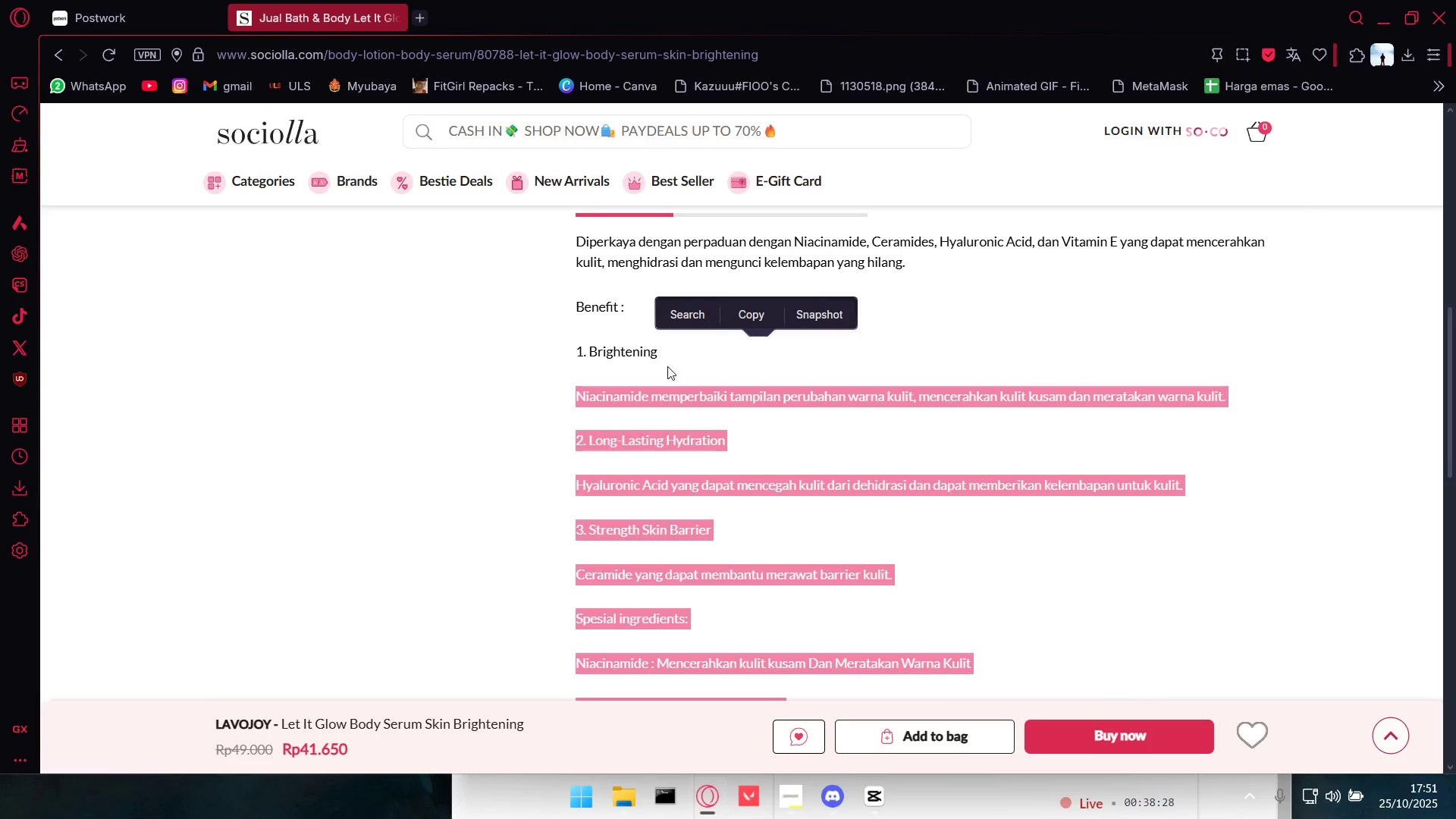 
double_click([692, 372])
 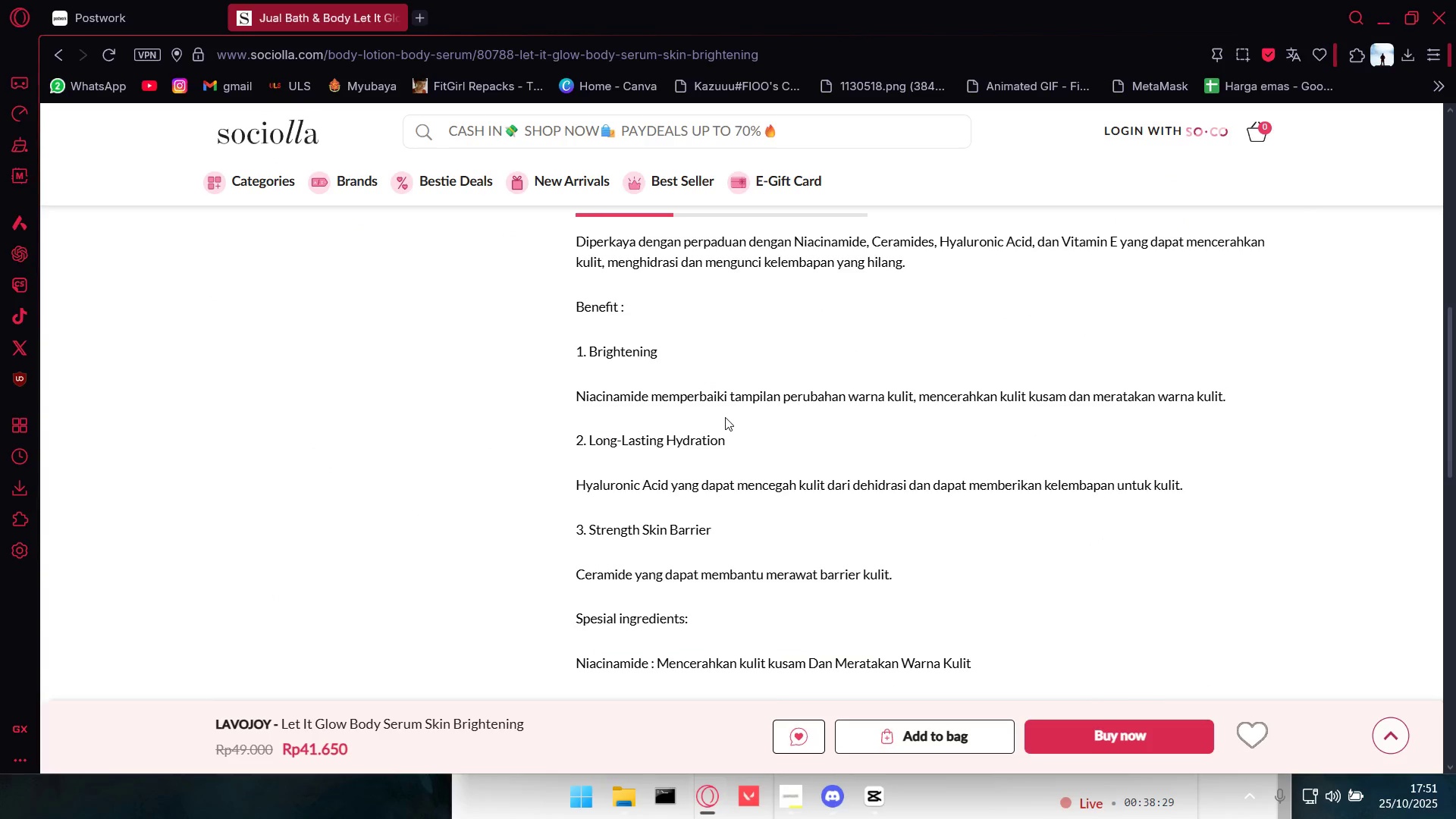 
scroll: coordinate [733, 422], scroll_direction: down, amount: 3.0
 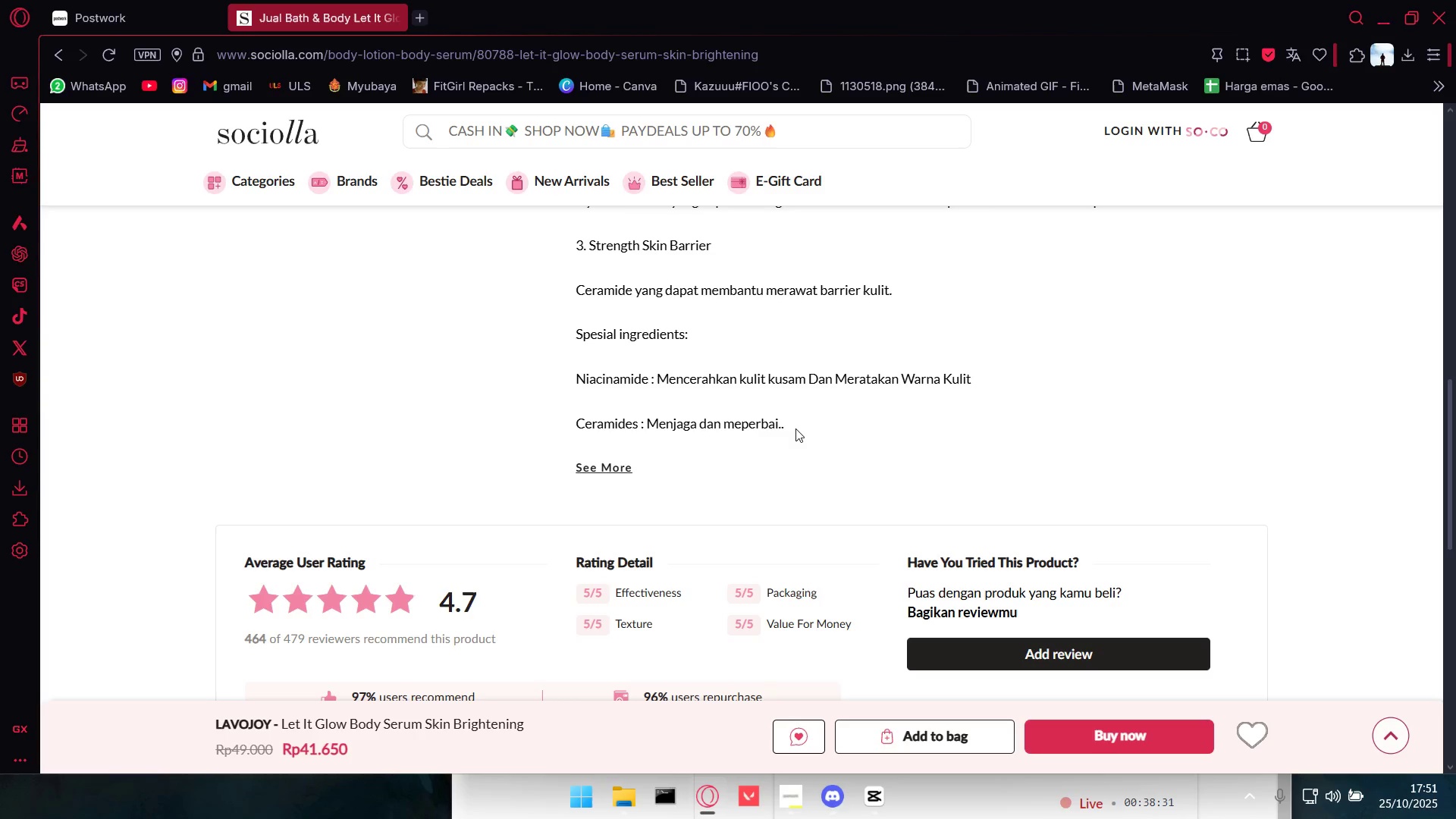 
left_click_drag(start_coordinate=[795, 428], to_coordinate=[570, 371])
 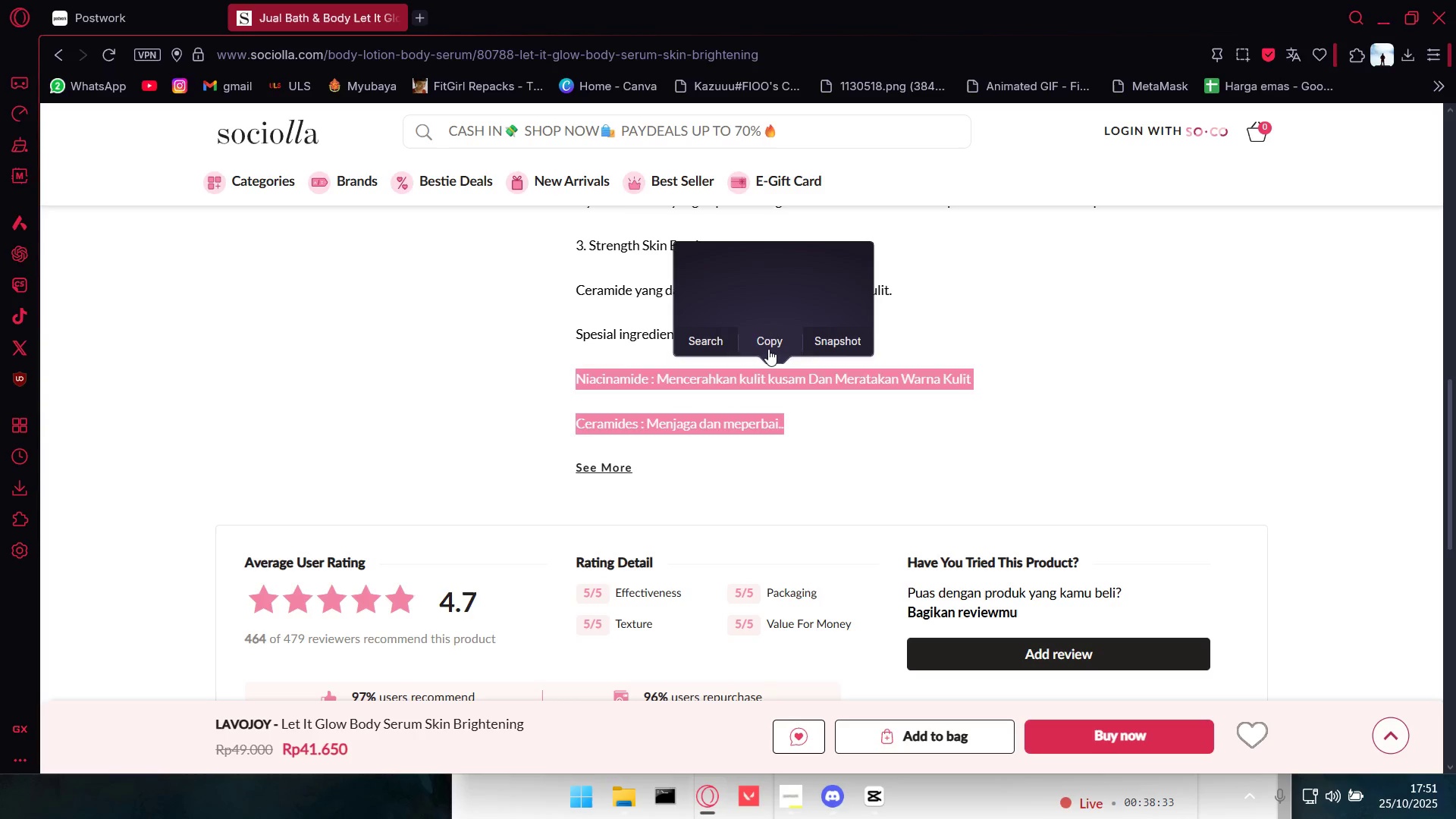 
left_click([774, 341])
 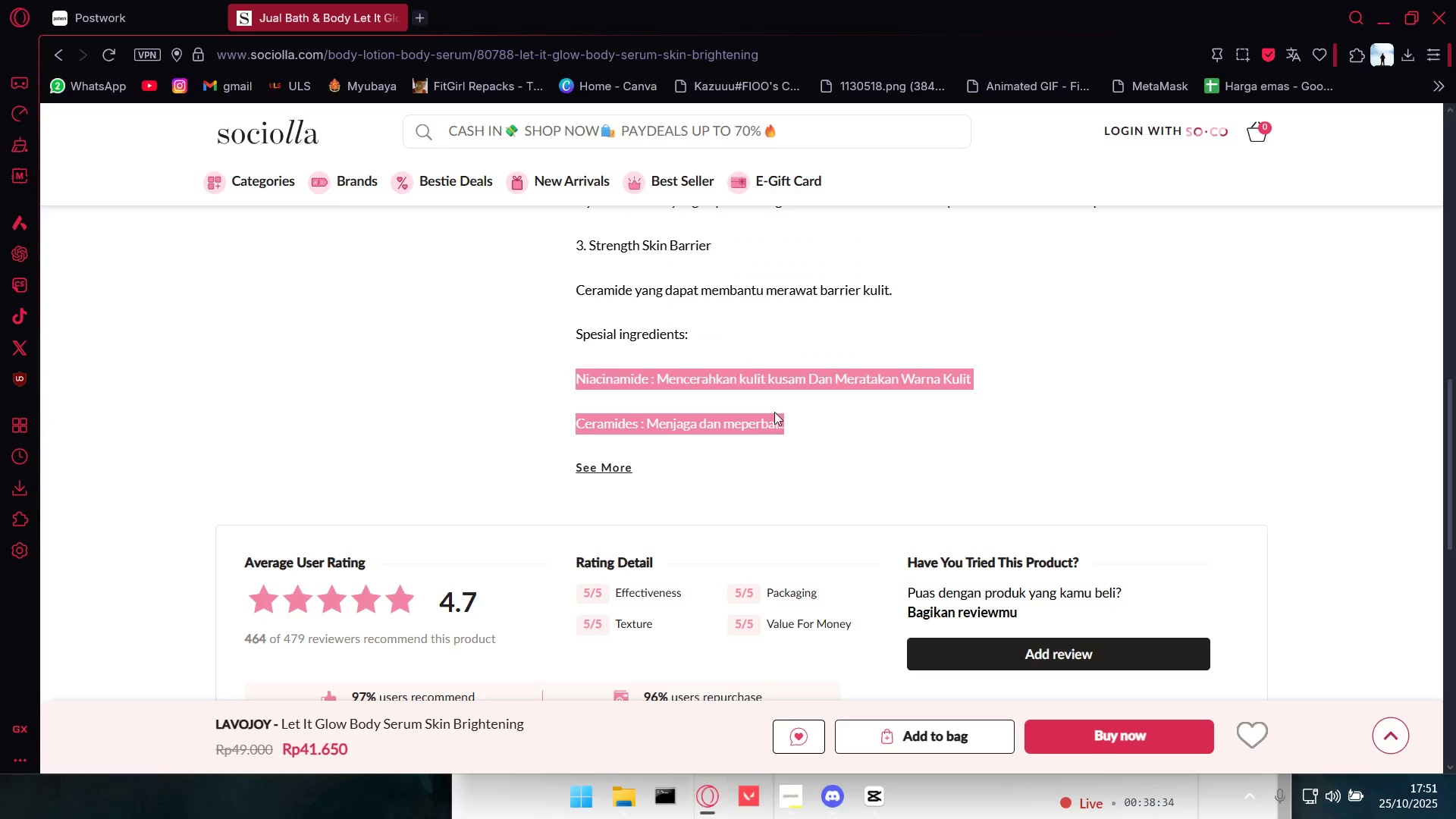 
key(Alt+AltLeft)
 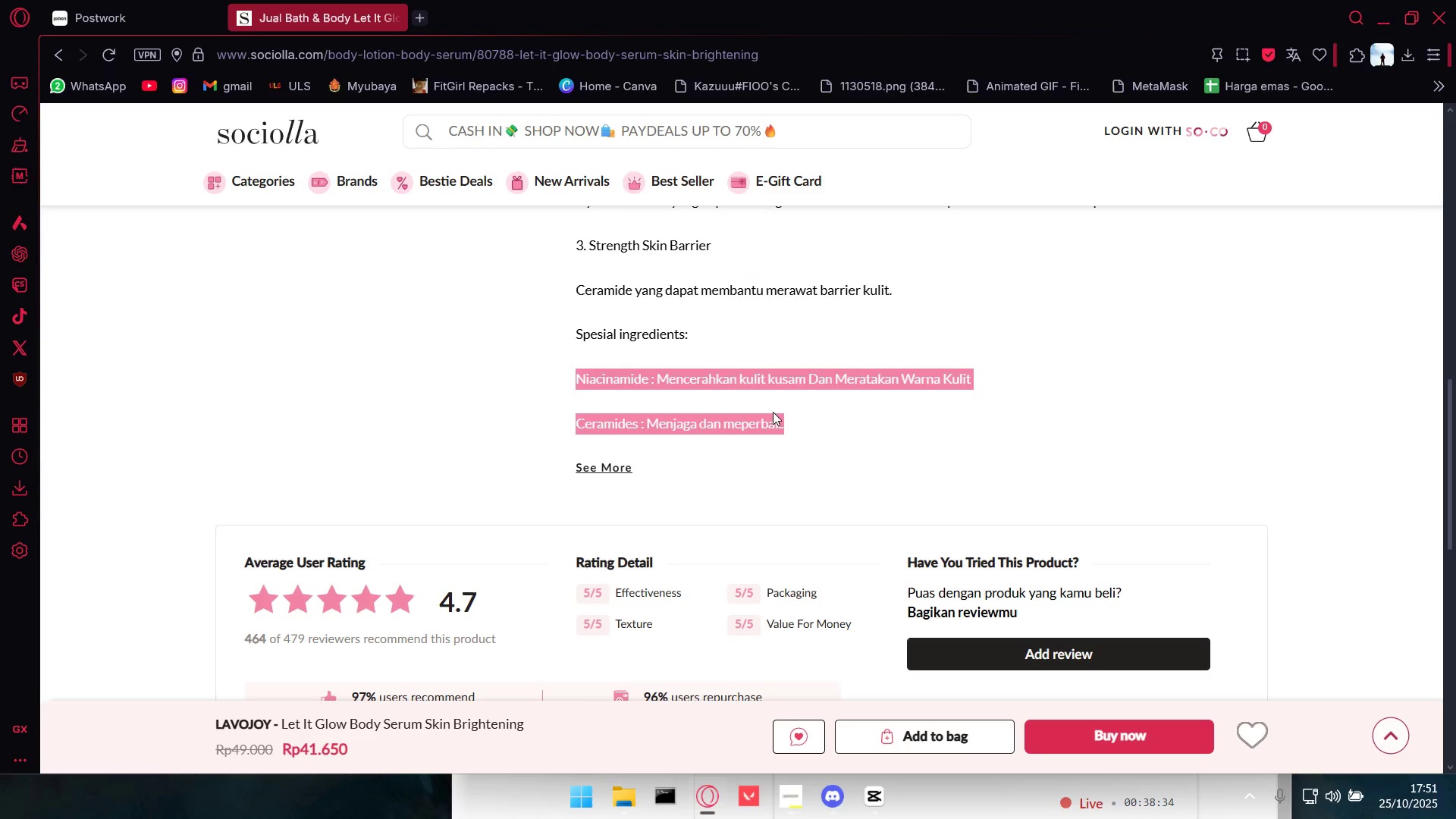 
key(Alt+Tab)
 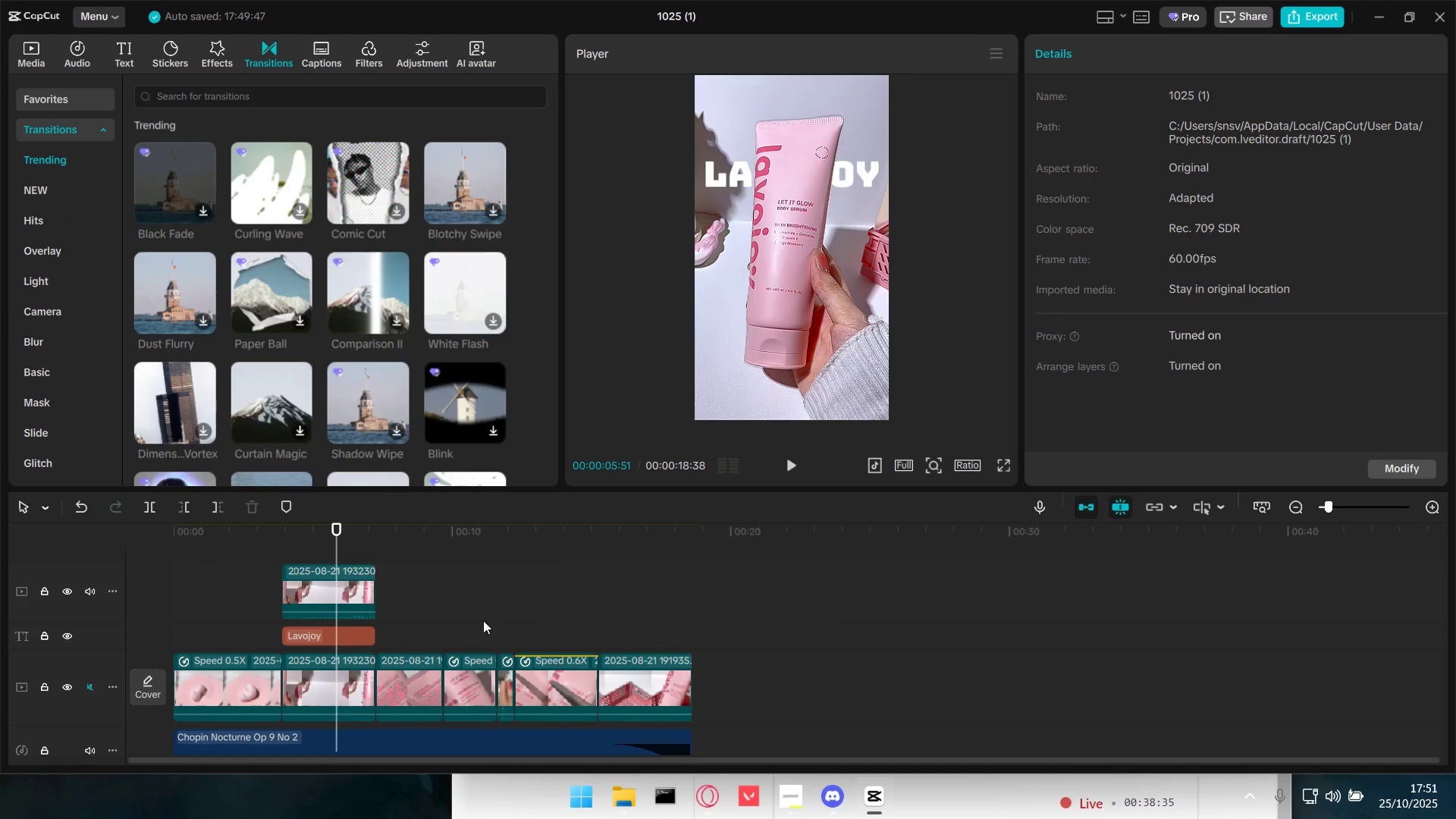 
left_click([400, 601])
 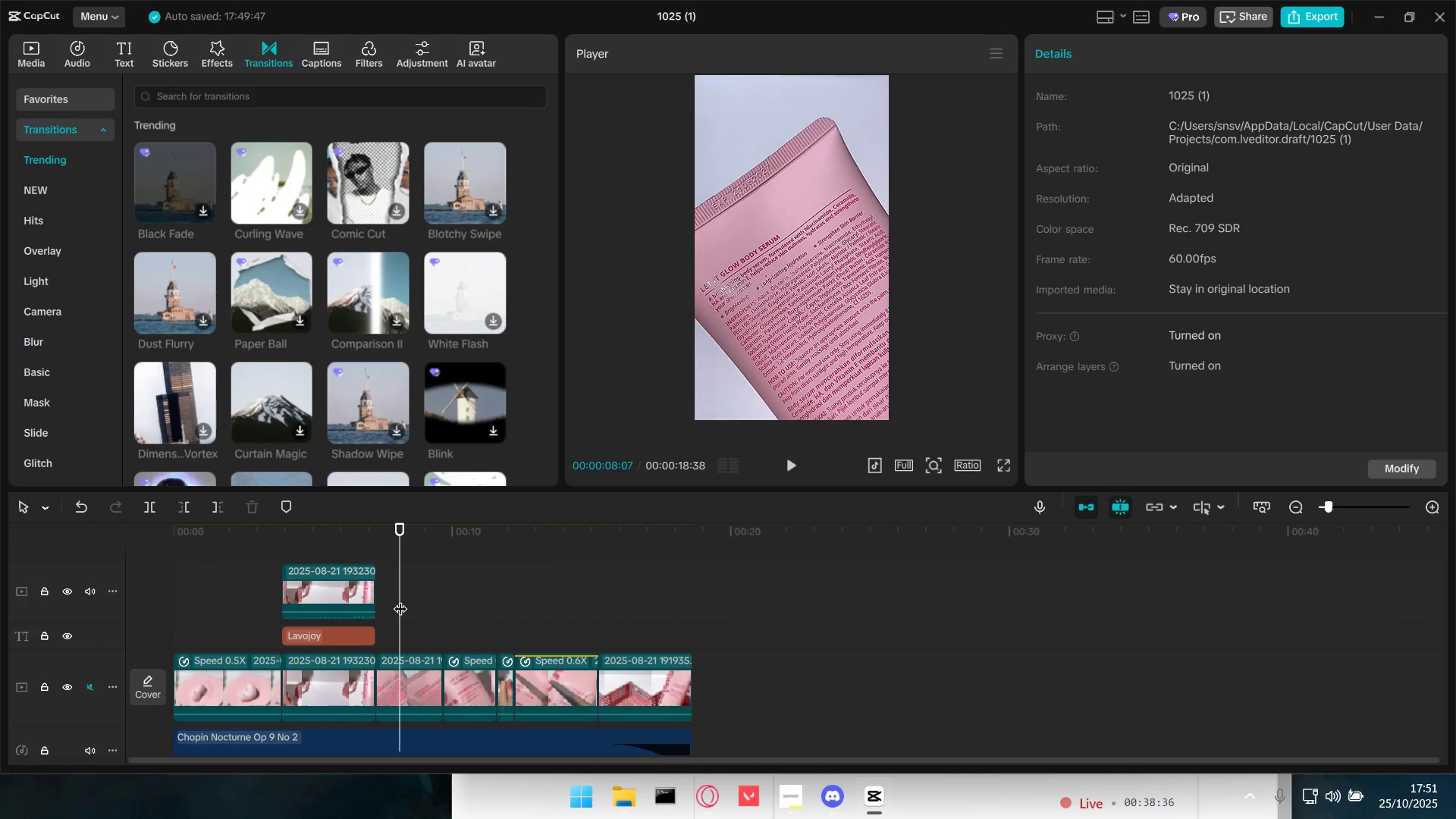 
left_click_drag(start_coordinate=[400, 599], to_coordinate=[193, 592])
 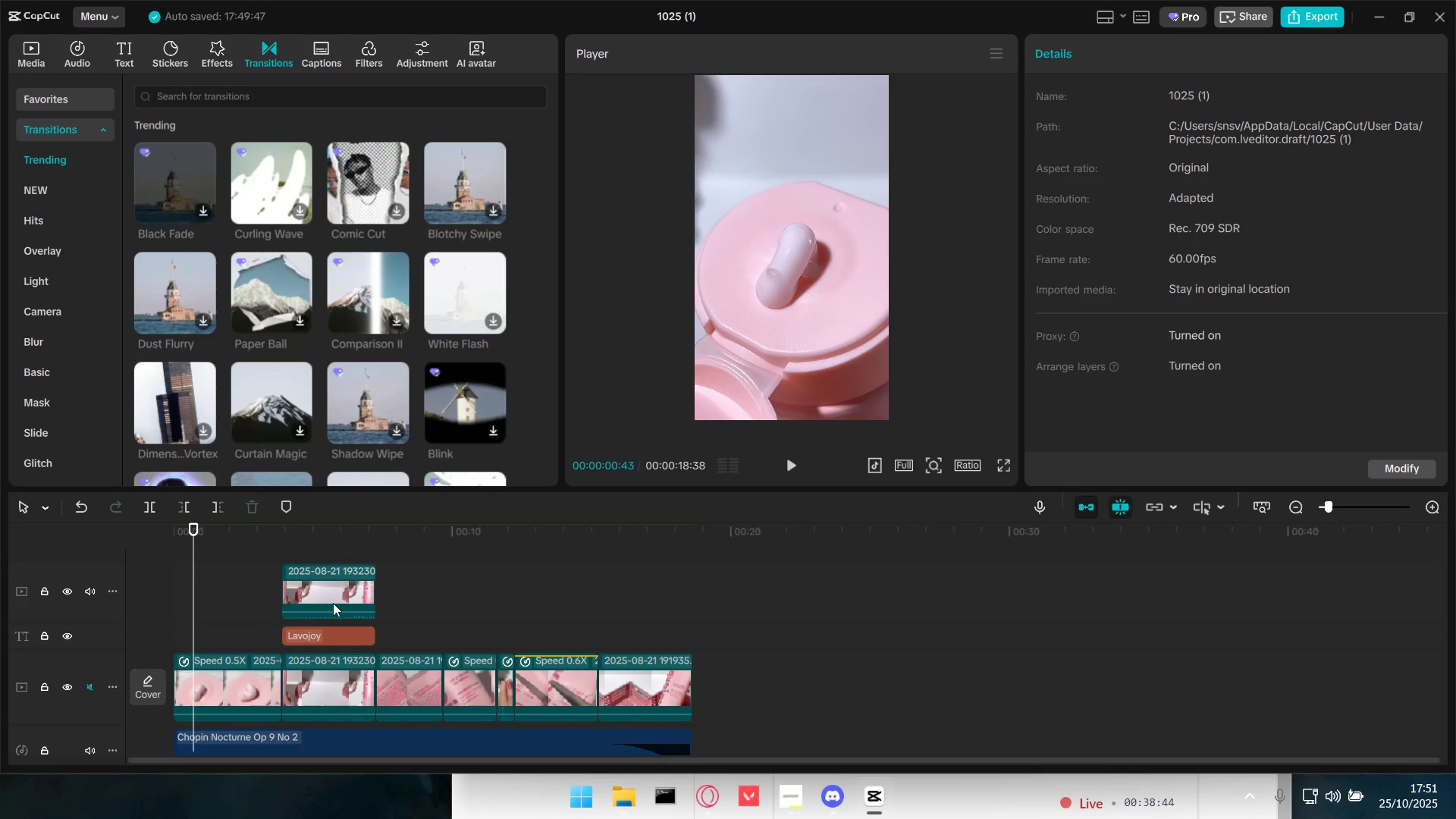 
left_click([416, 585])
 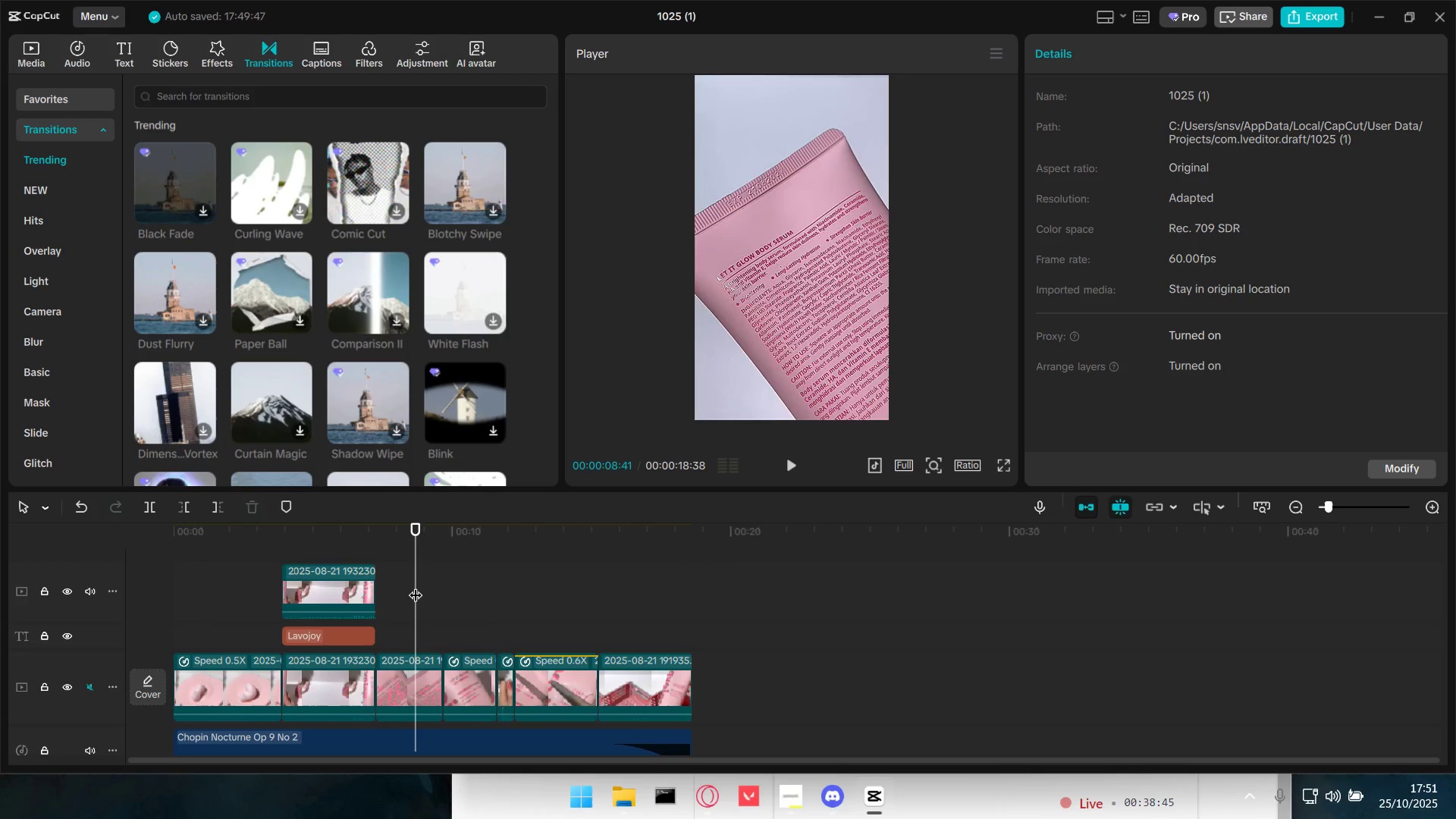 
left_click_drag(start_coordinate=[416, 585], to_coordinate=[380, 580])
 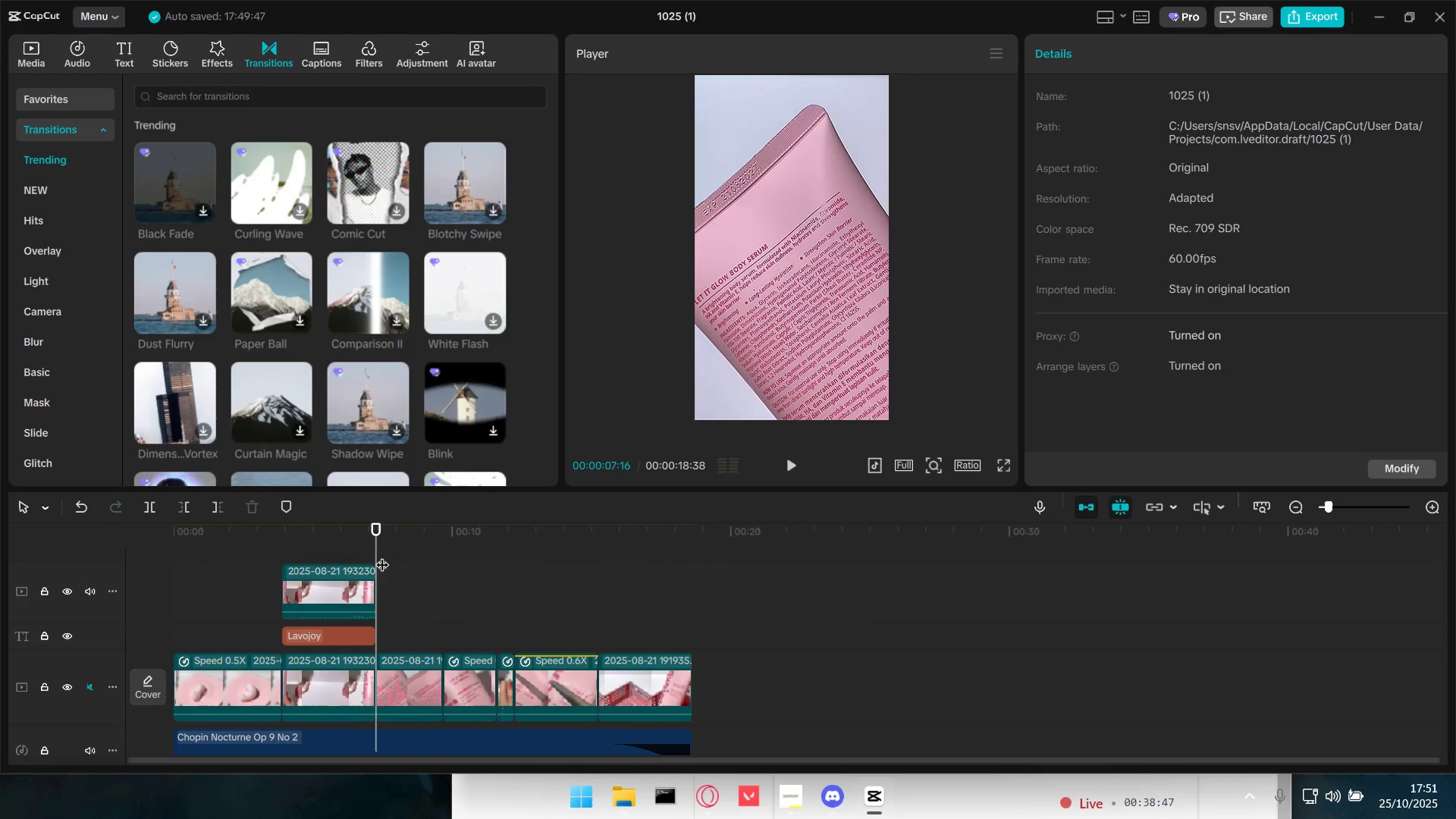 
left_click_drag(start_coordinate=[376, 548], to_coordinate=[382, 548])
 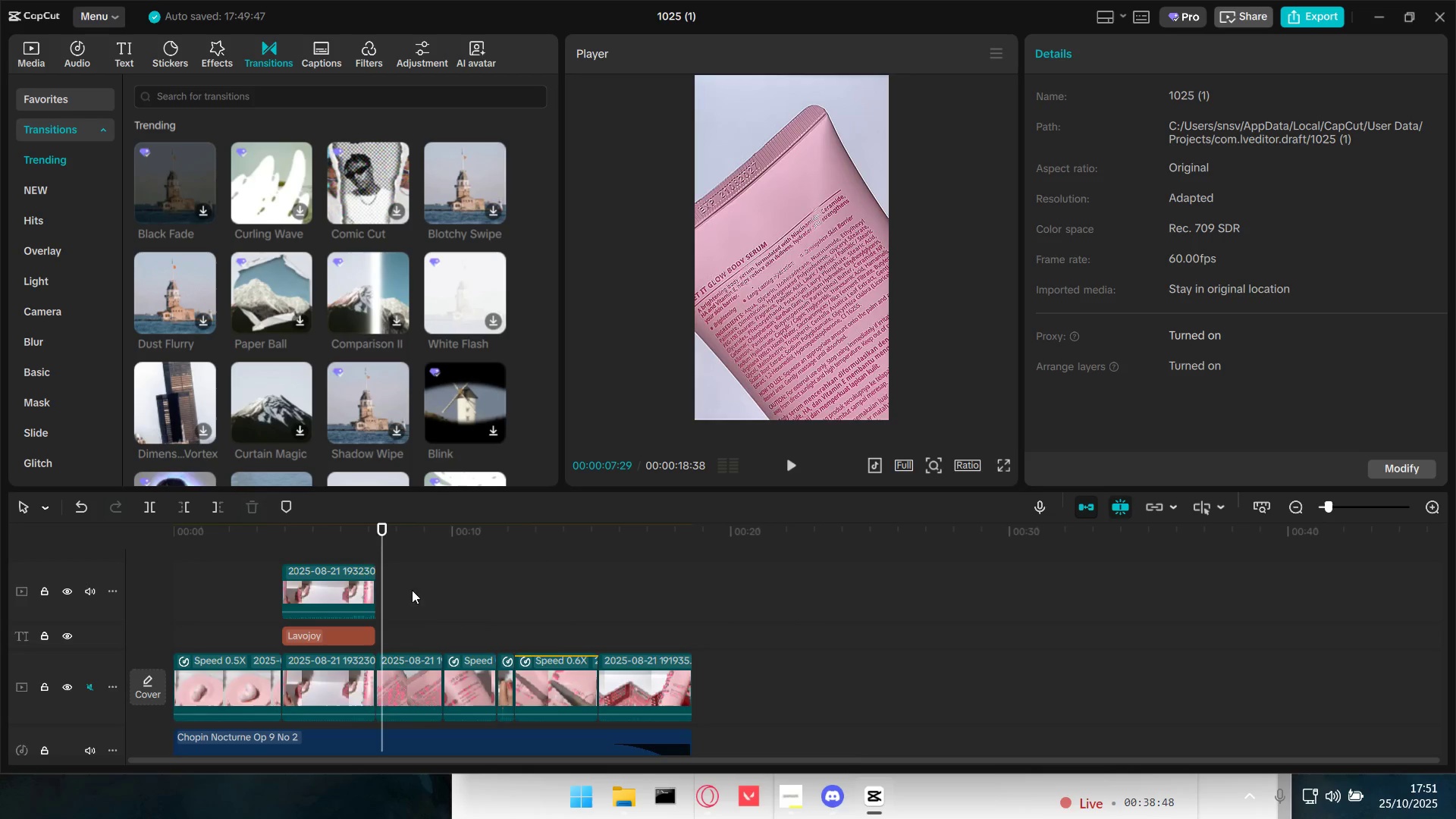 
hold_key(key=ControlLeft, duration=1.05)
scroll: coordinate [443, 662], scroll_direction: up, amount: 11.0
 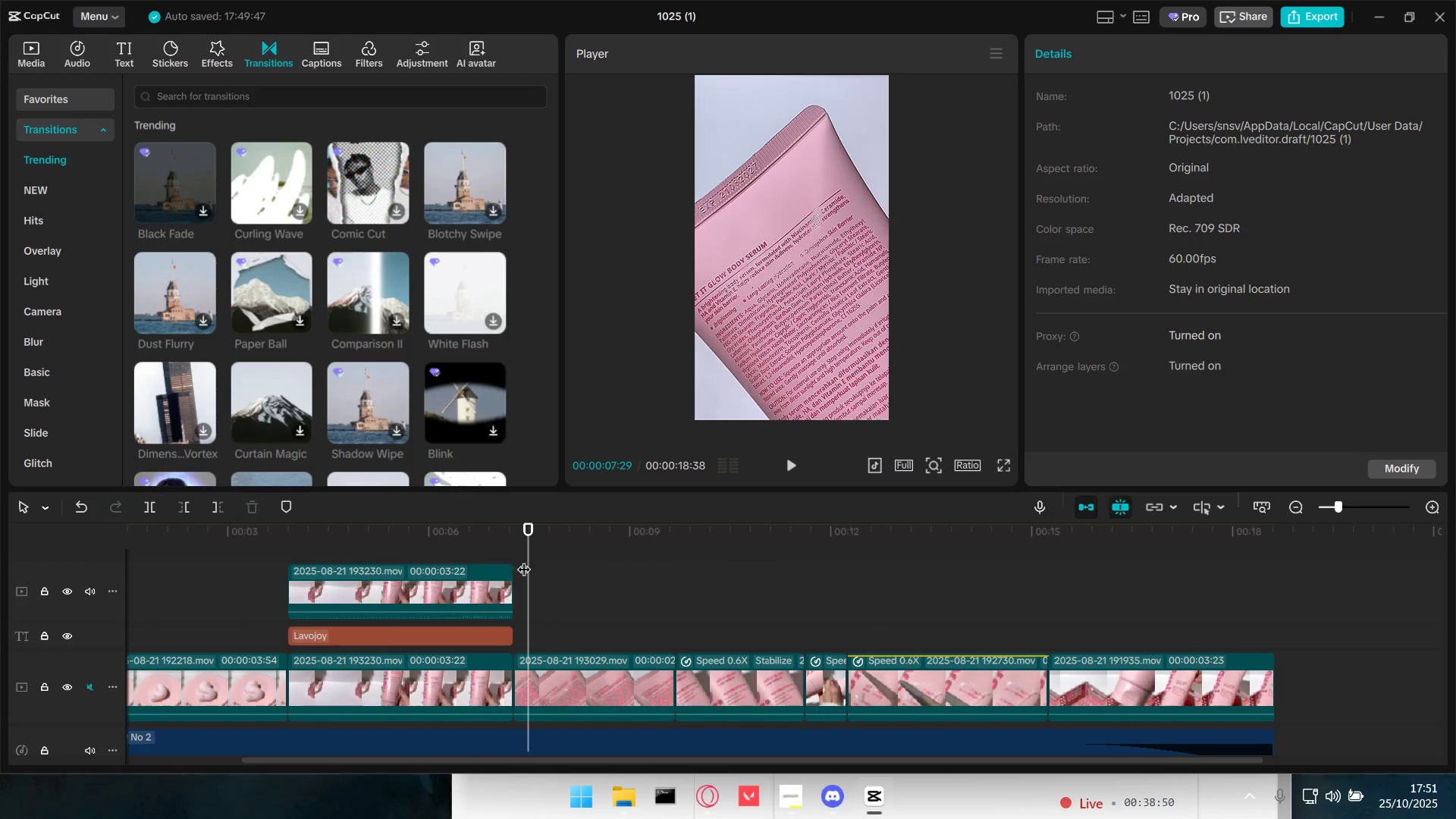 
left_click_drag(start_coordinate=[526, 560], to_coordinate=[515, 557])
 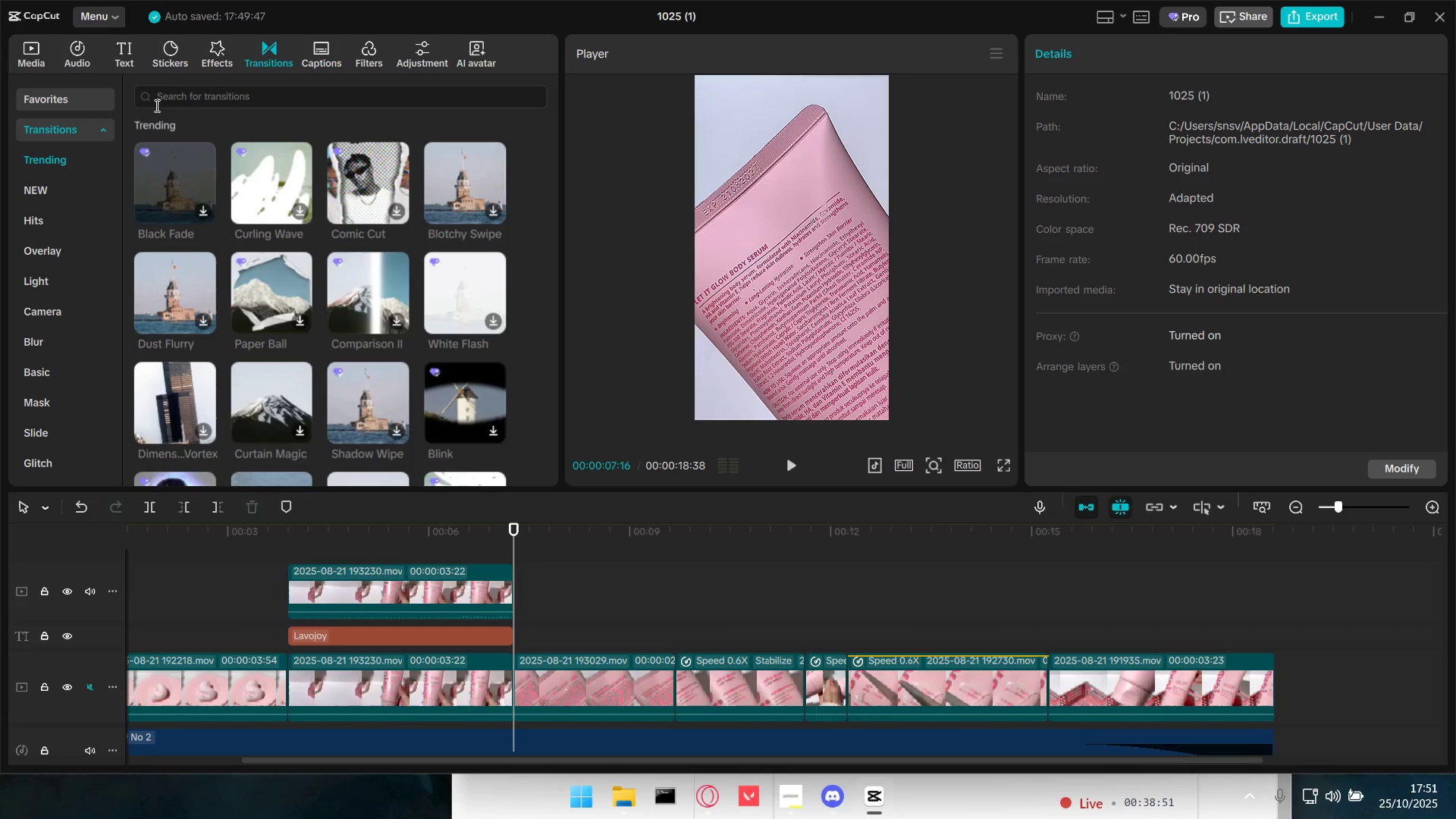 
left_click([122, 58])
 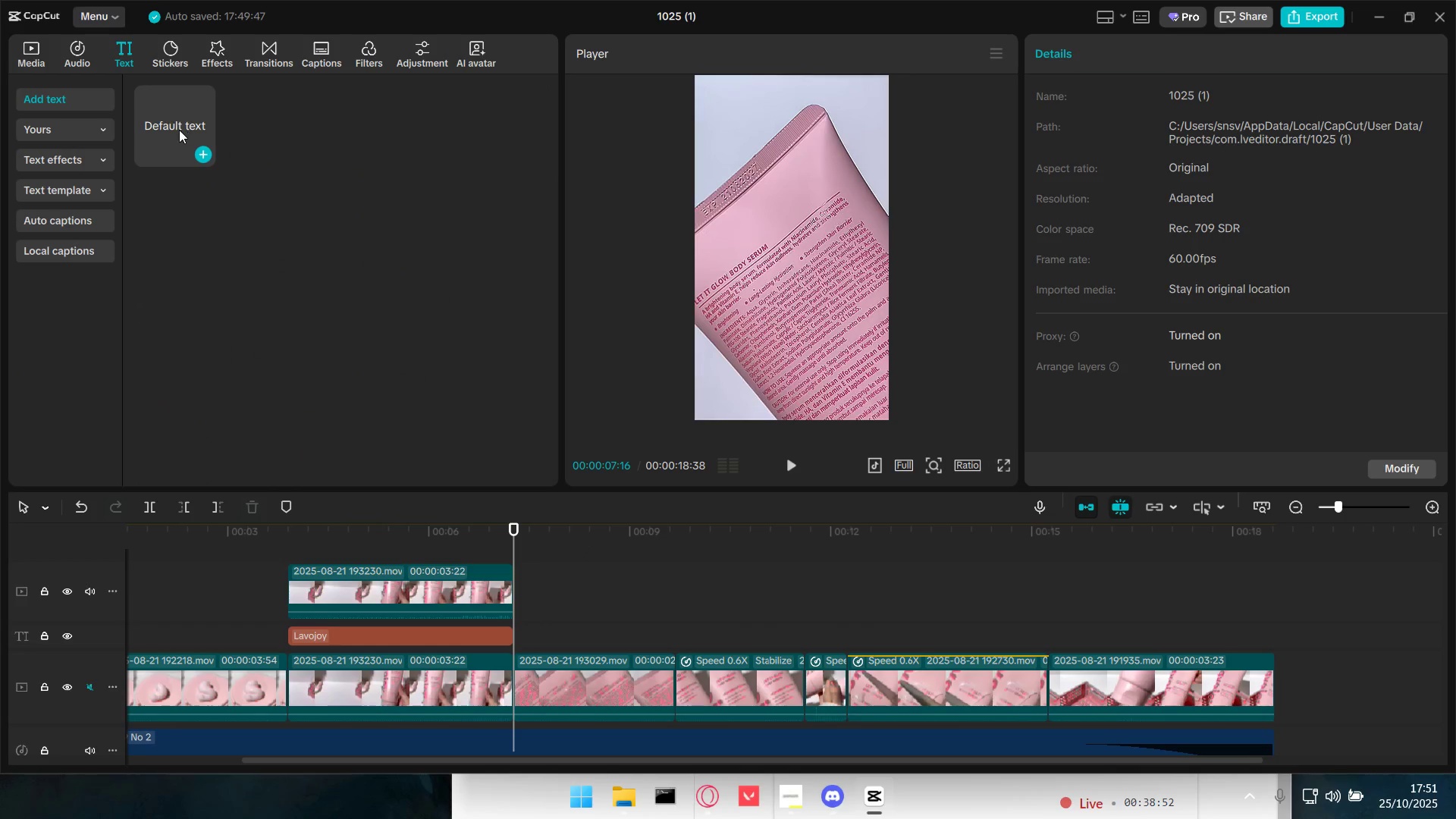 
left_click_drag(start_coordinate=[156, 115], to_coordinate=[510, 641])
 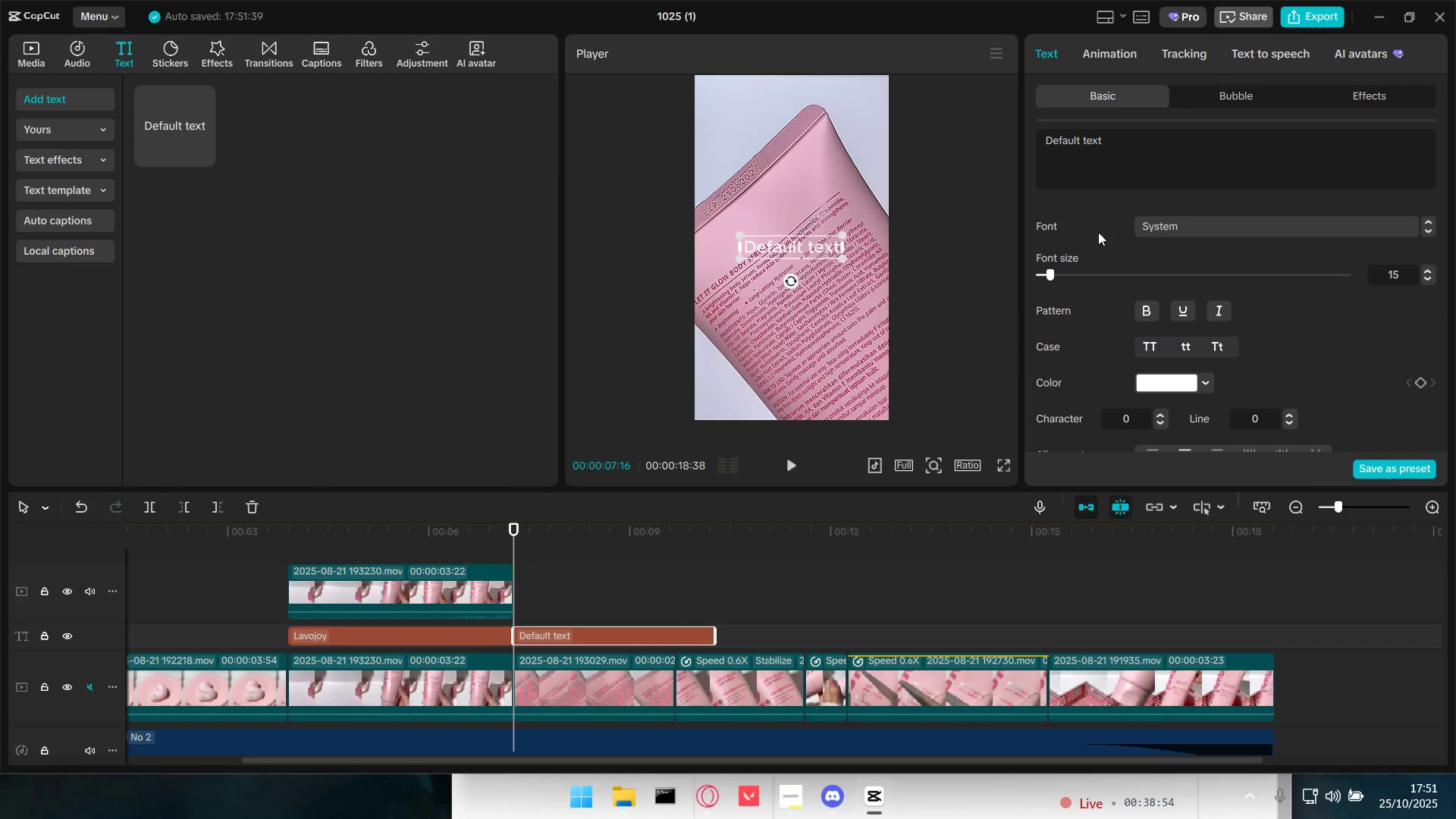 
left_click_drag(start_coordinate=[1145, 155], to_coordinate=[994, 144])
 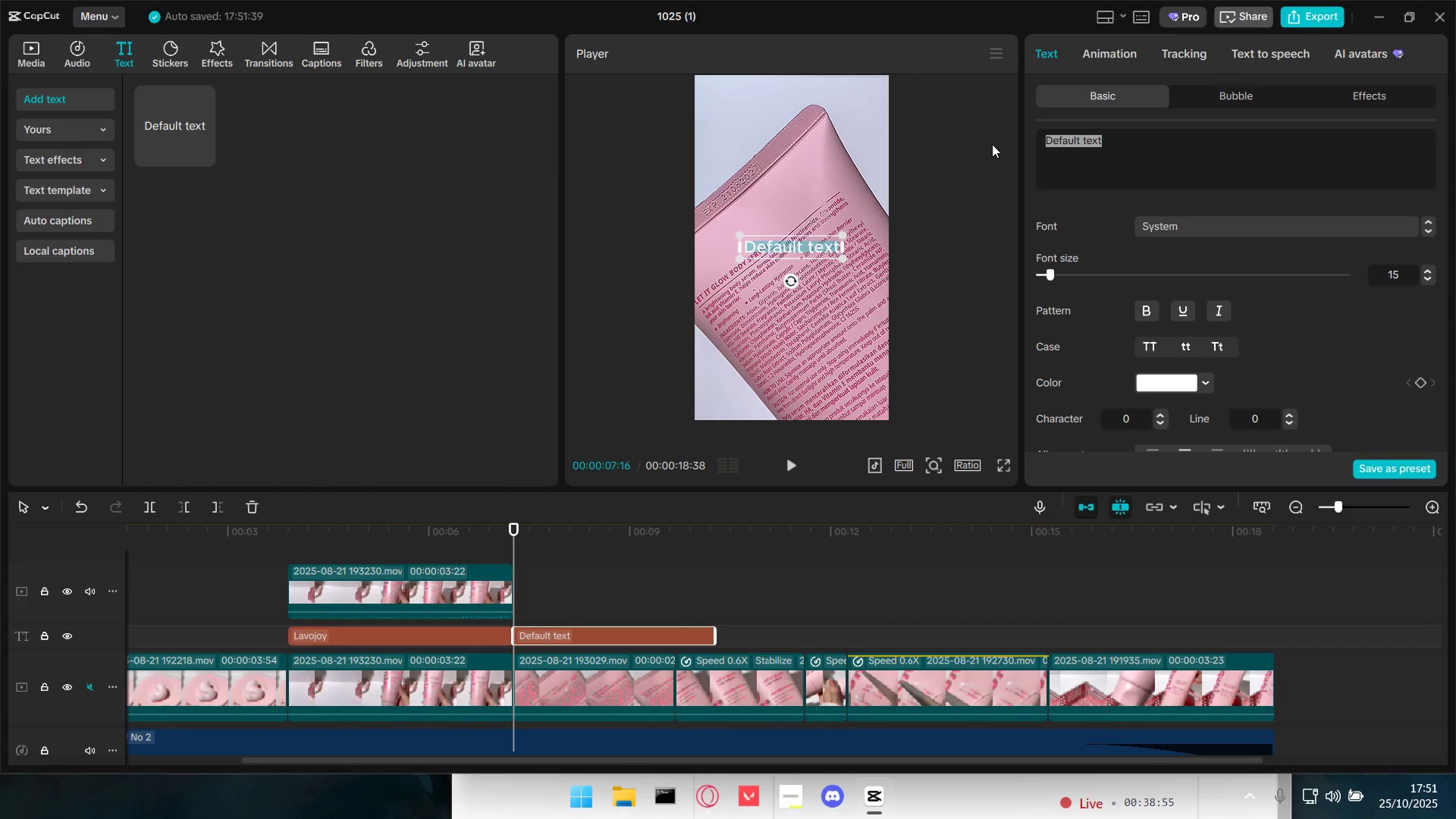 
key(Control+V)
 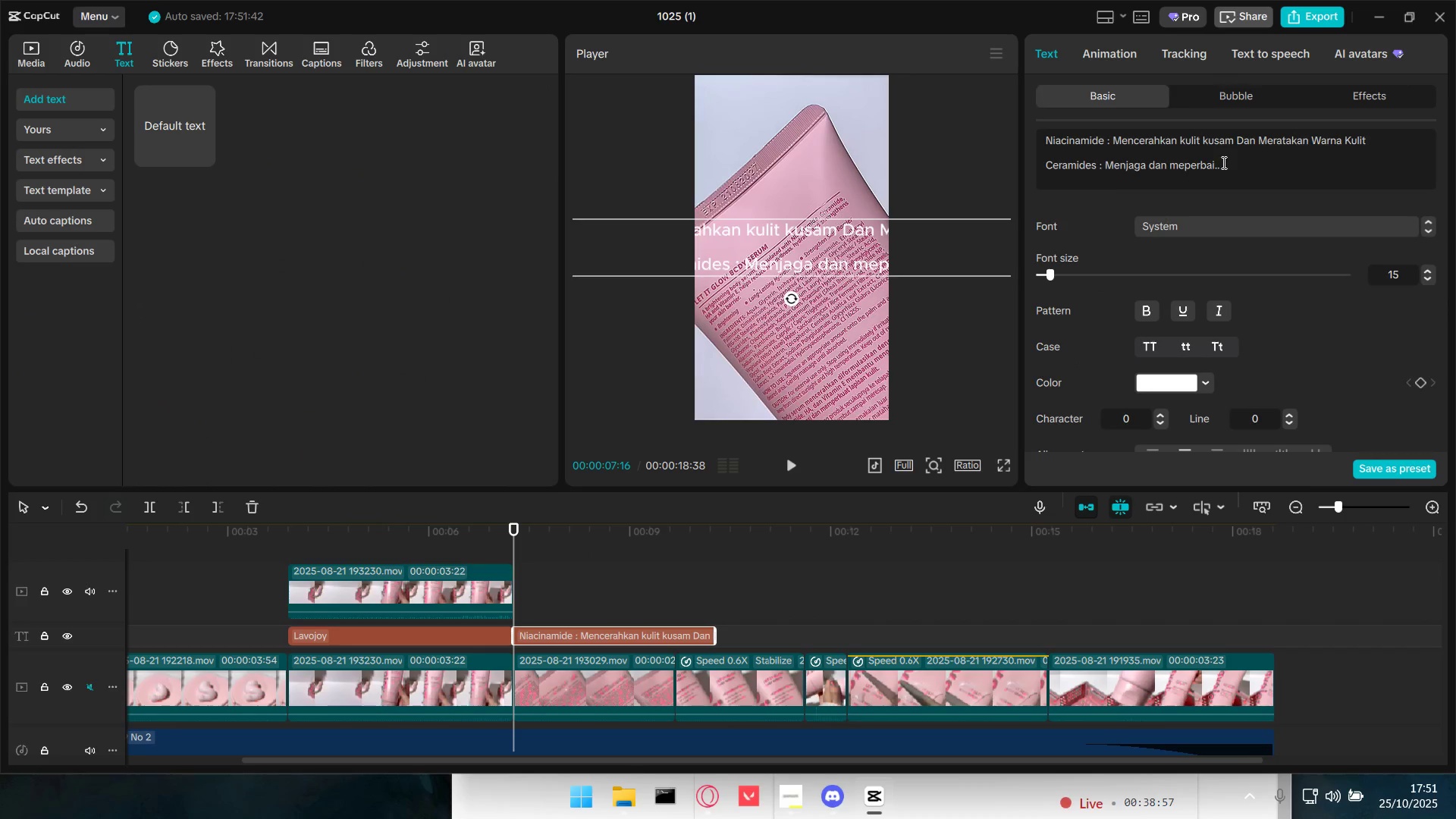 
left_click([1104, 149])
 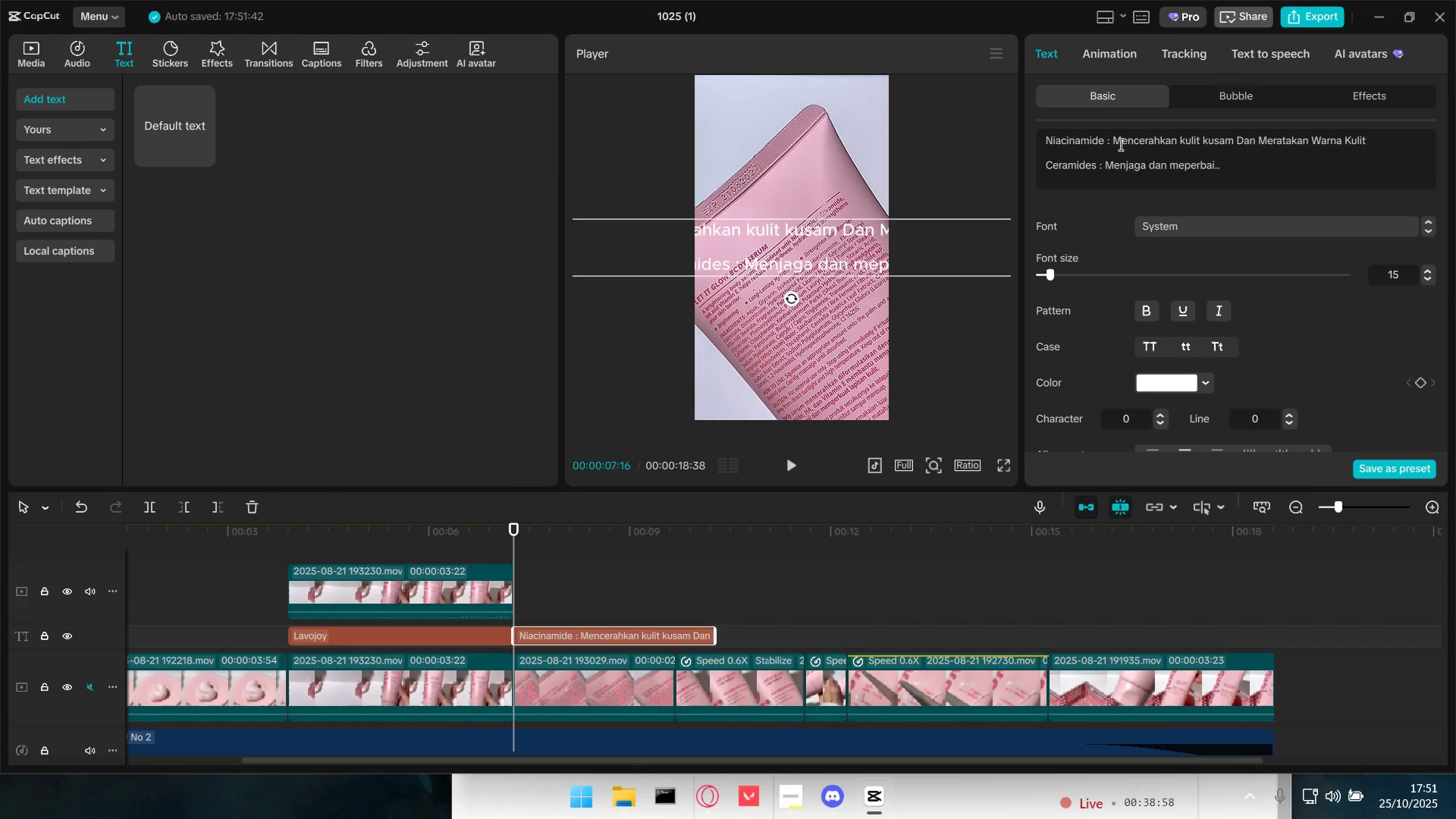 
key(Backspace)
 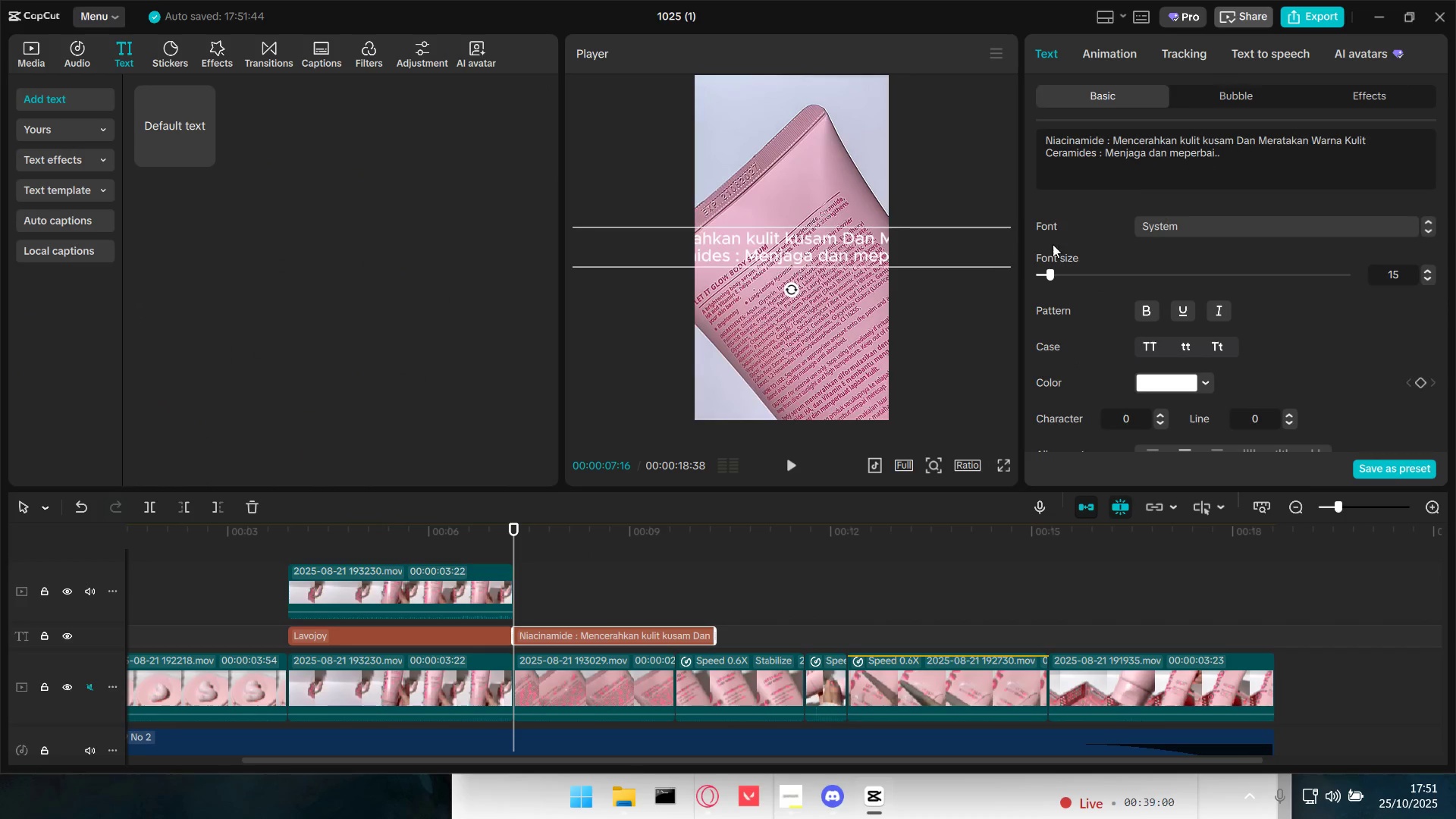 
scroll: coordinate [864, 245], scroll_direction: down, amount: 2.0
 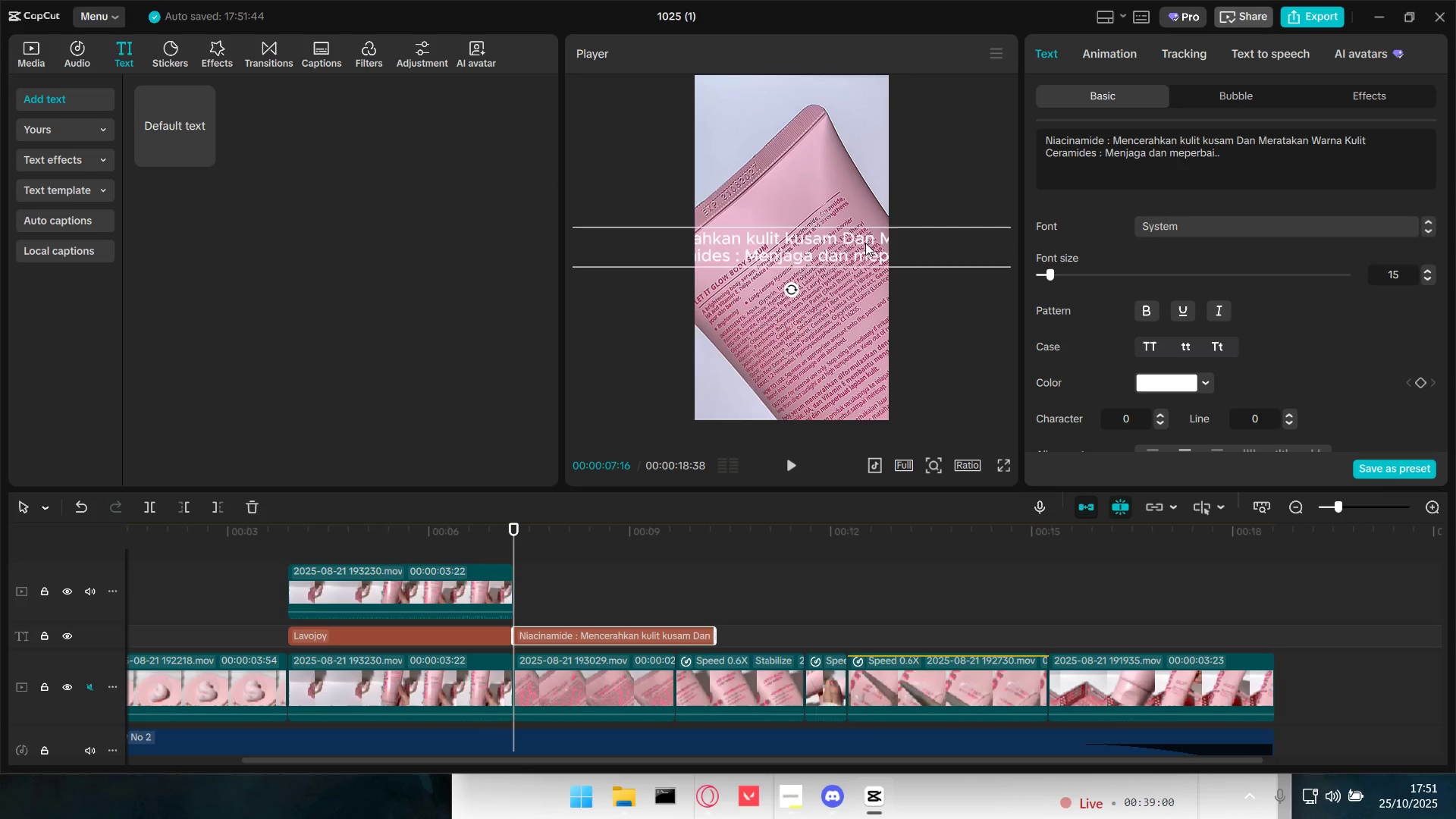 
left_click_drag(start_coordinate=[865, 242], to_coordinate=[776, 234])
 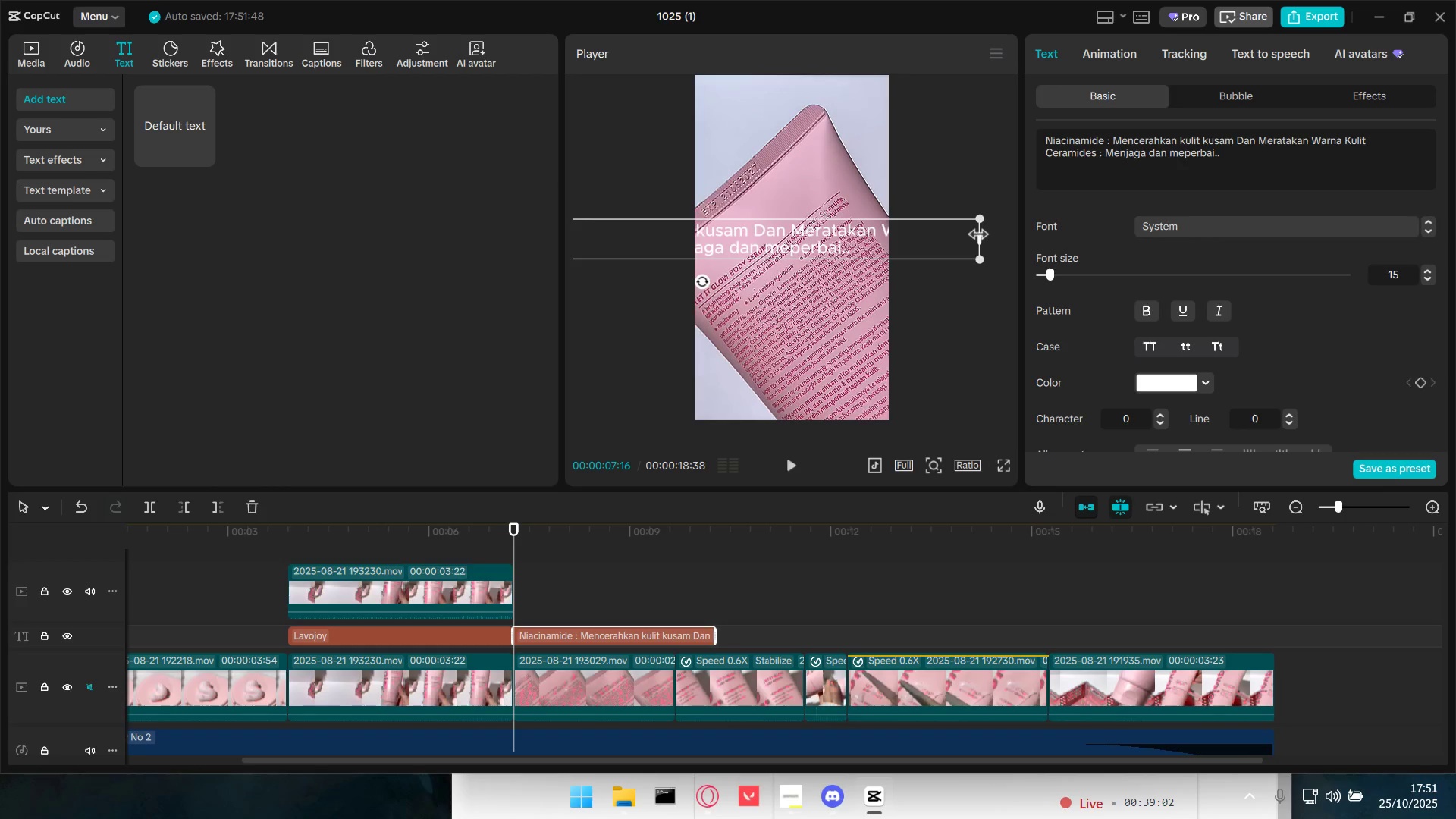 
left_click_drag(start_coordinate=[981, 235], to_coordinate=[732, 230])
 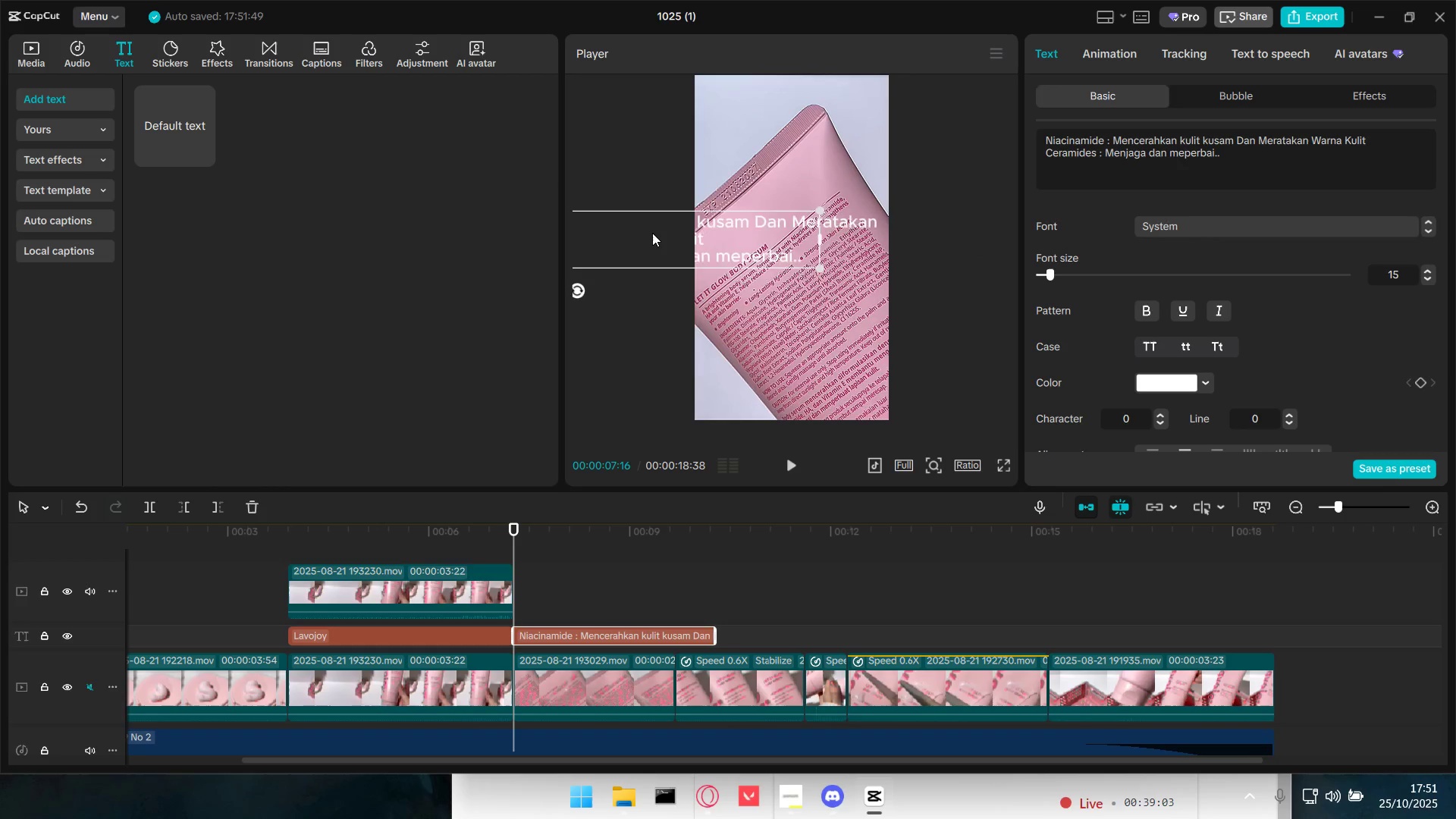 
left_click_drag(start_coordinate=[652, 233], to_coordinate=[878, 224])
 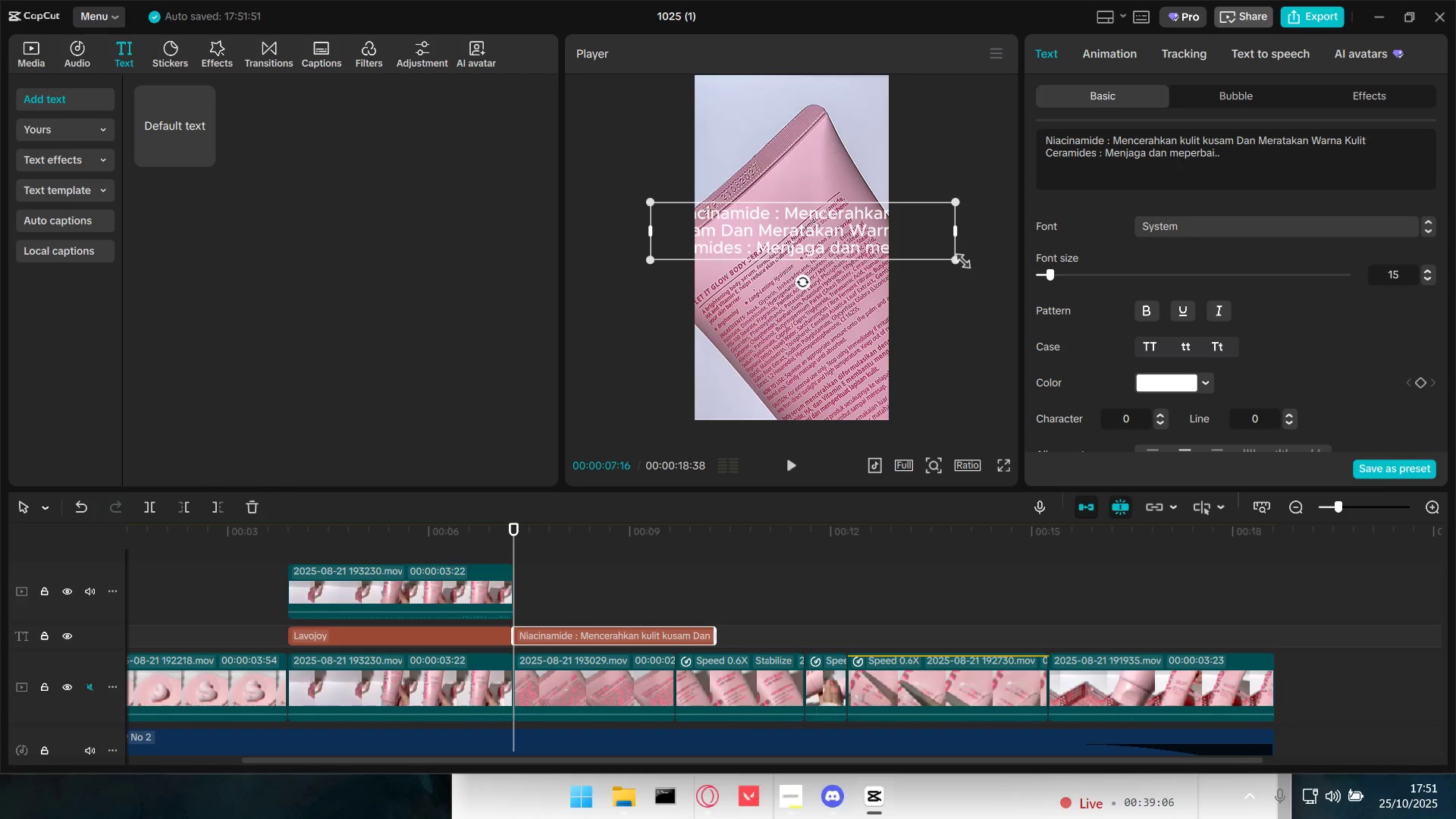 
left_click_drag(start_coordinate=[952, 258], to_coordinate=[922, 250])
 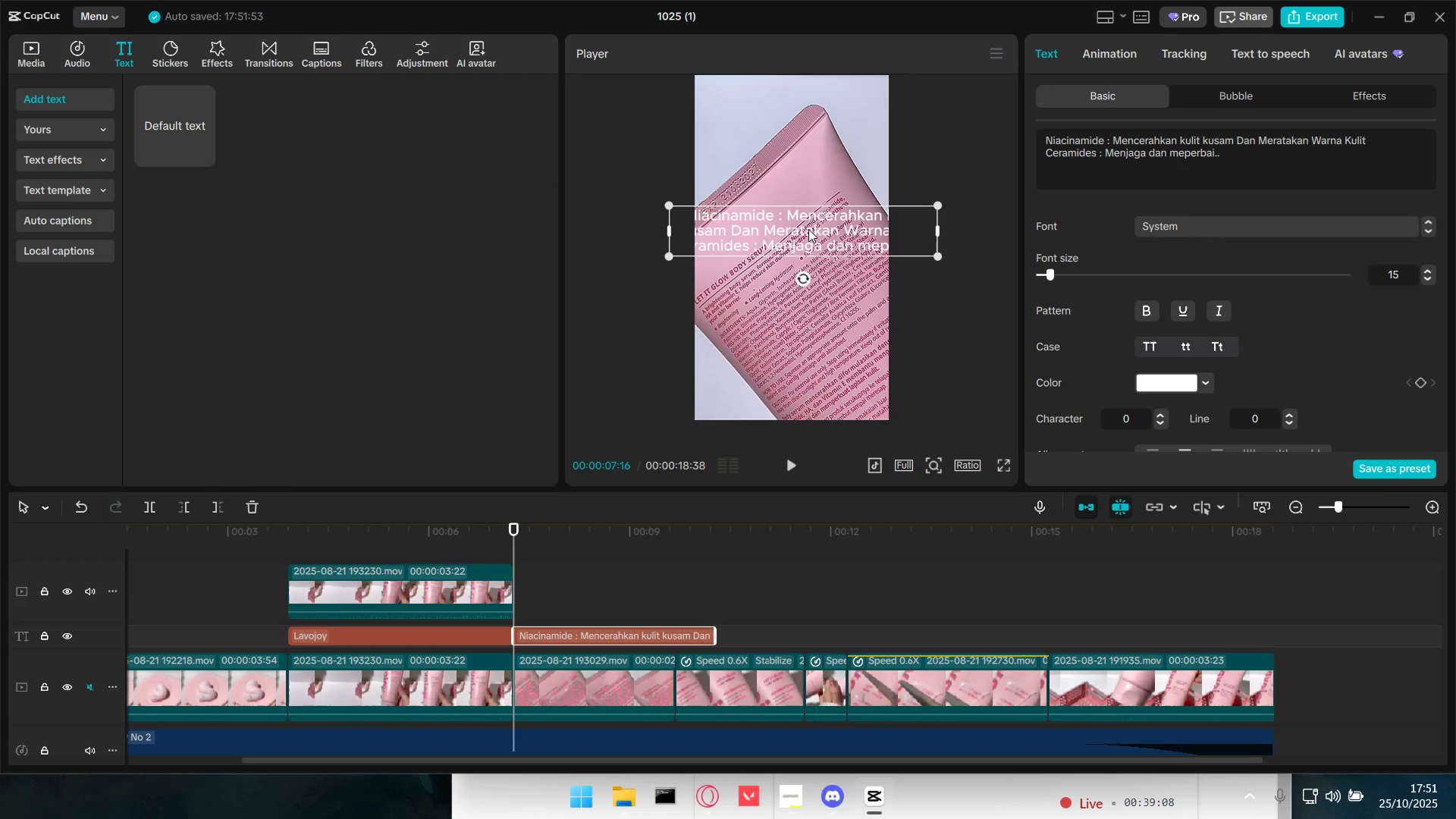 
left_click_drag(start_coordinate=[808, 229], to_coordinate=[823, 193])
 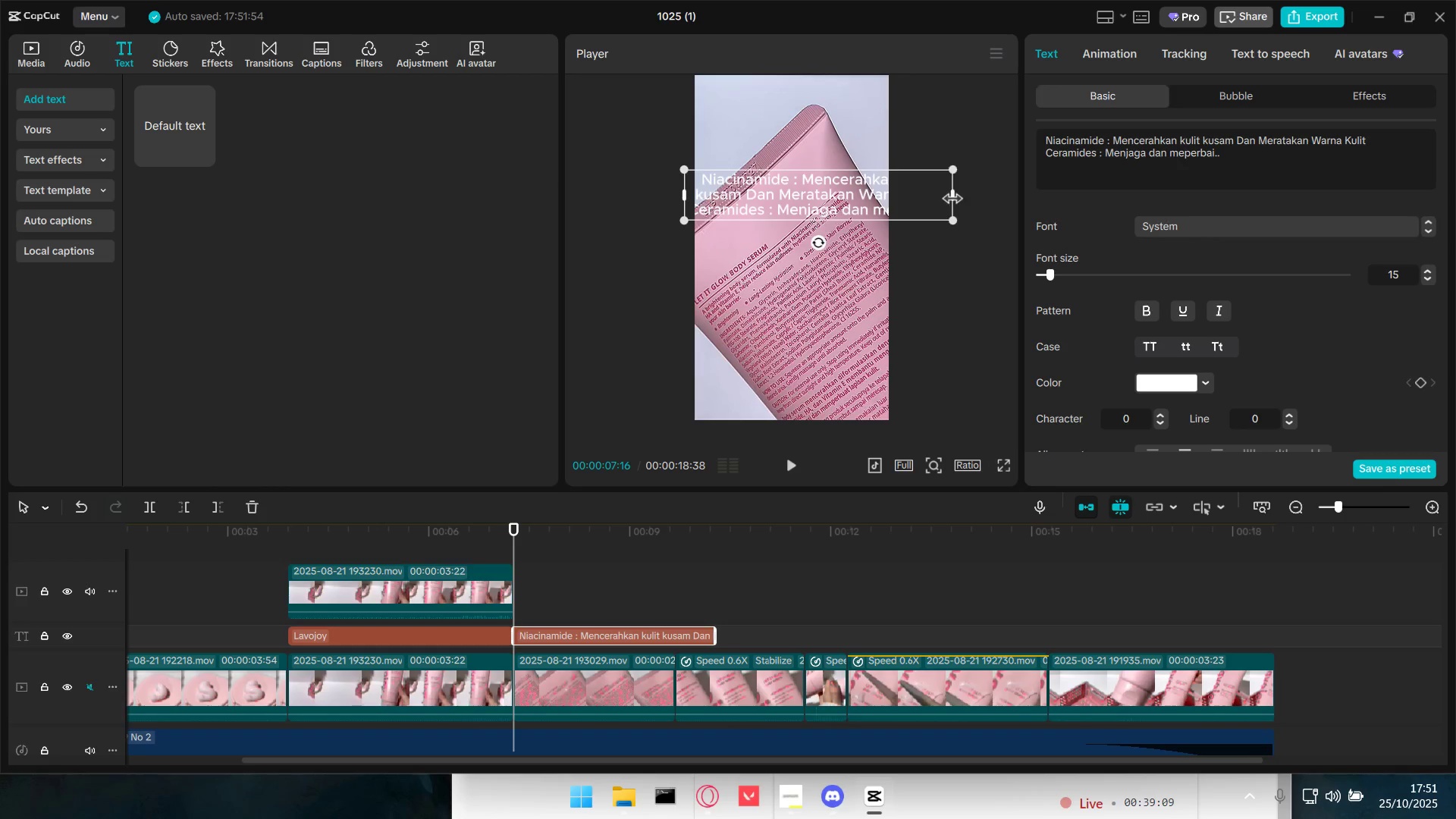 
left_click_drag(start_coordinate=[952, 196], to_coordinate=[913, 197])
 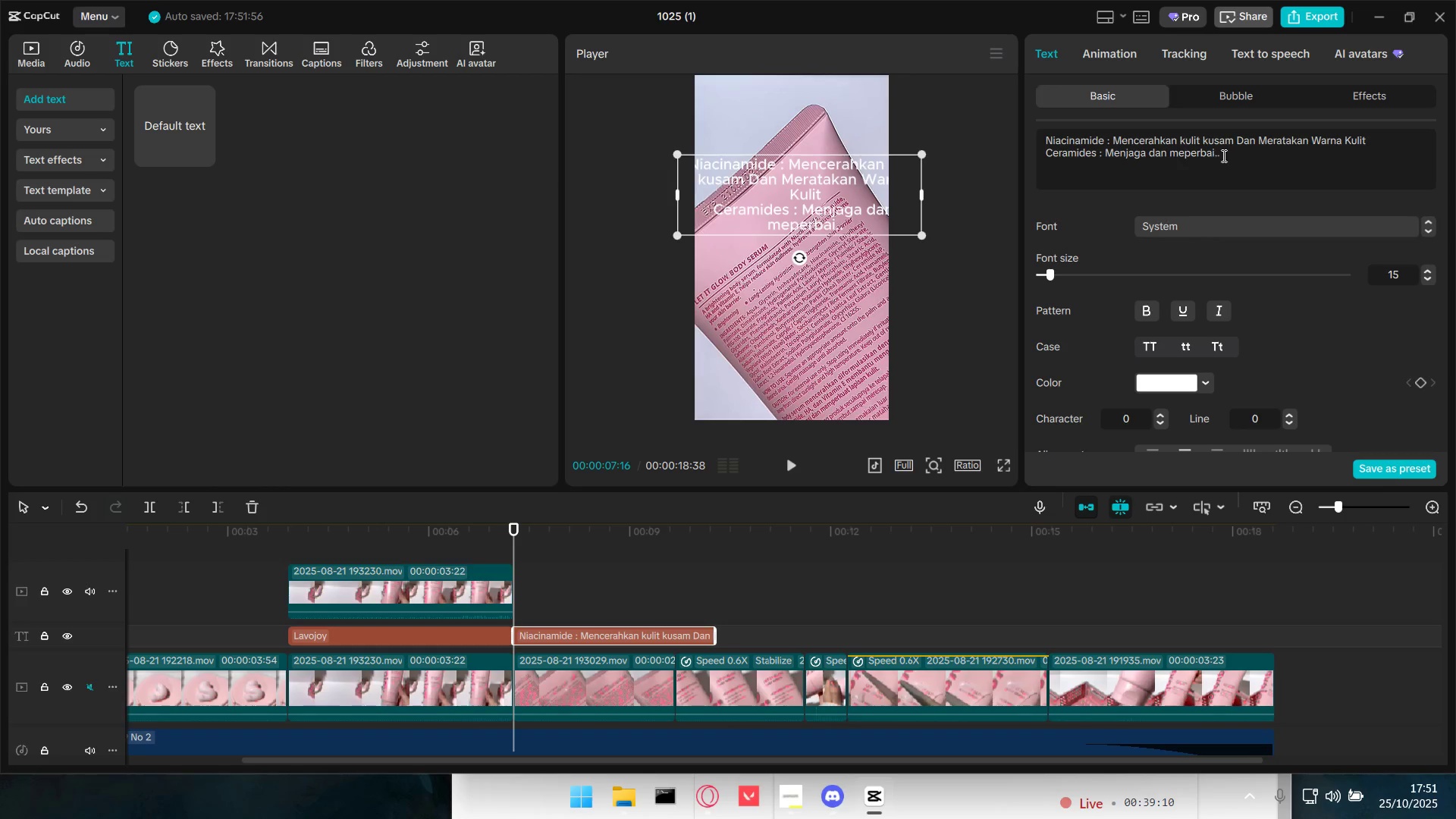 
left_click_drag(start_coordinate=[1222, 155], to_coordinate=[1031, 131])
 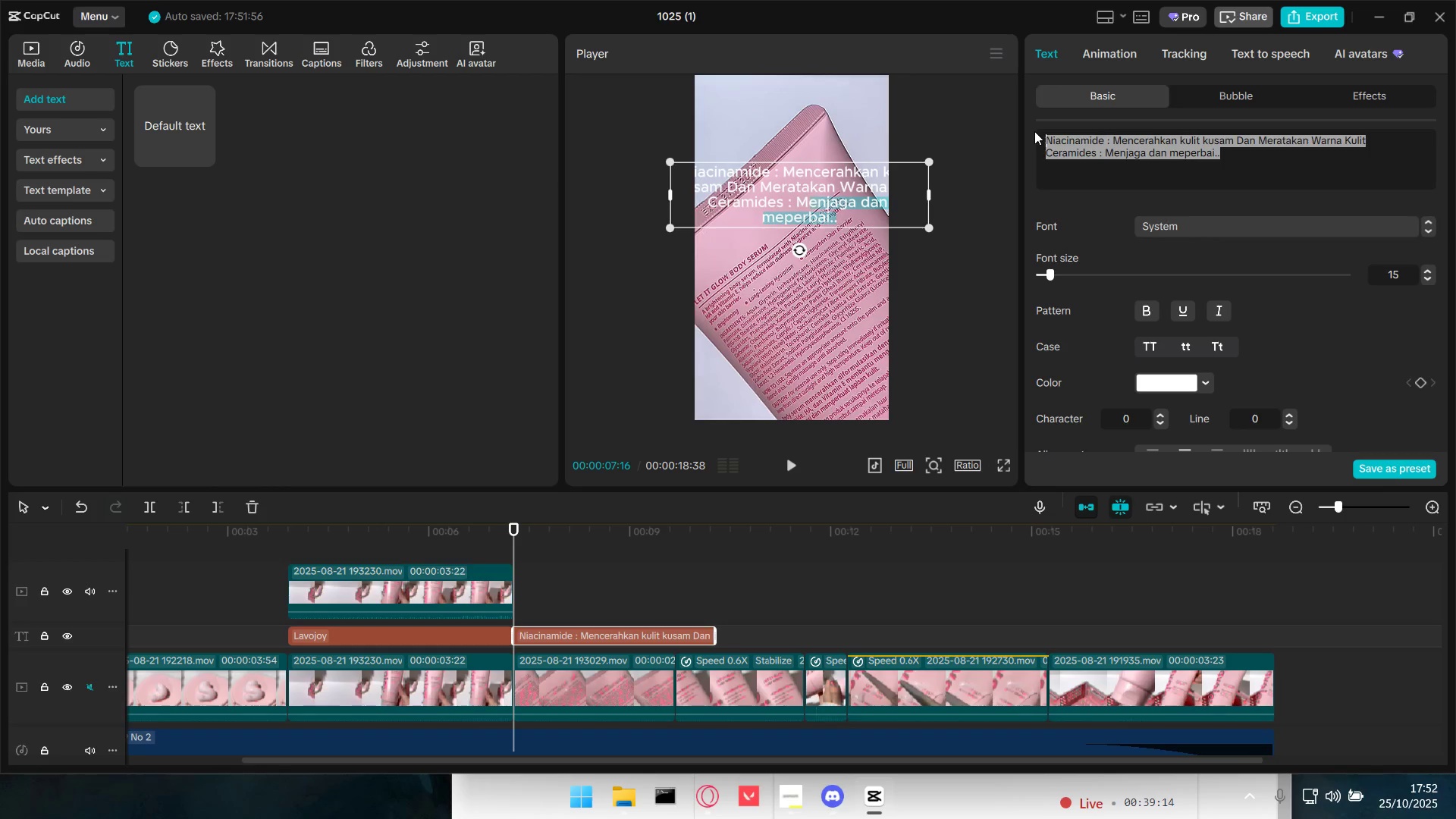 
type(mengandung Niacinemide dan ceramide)
 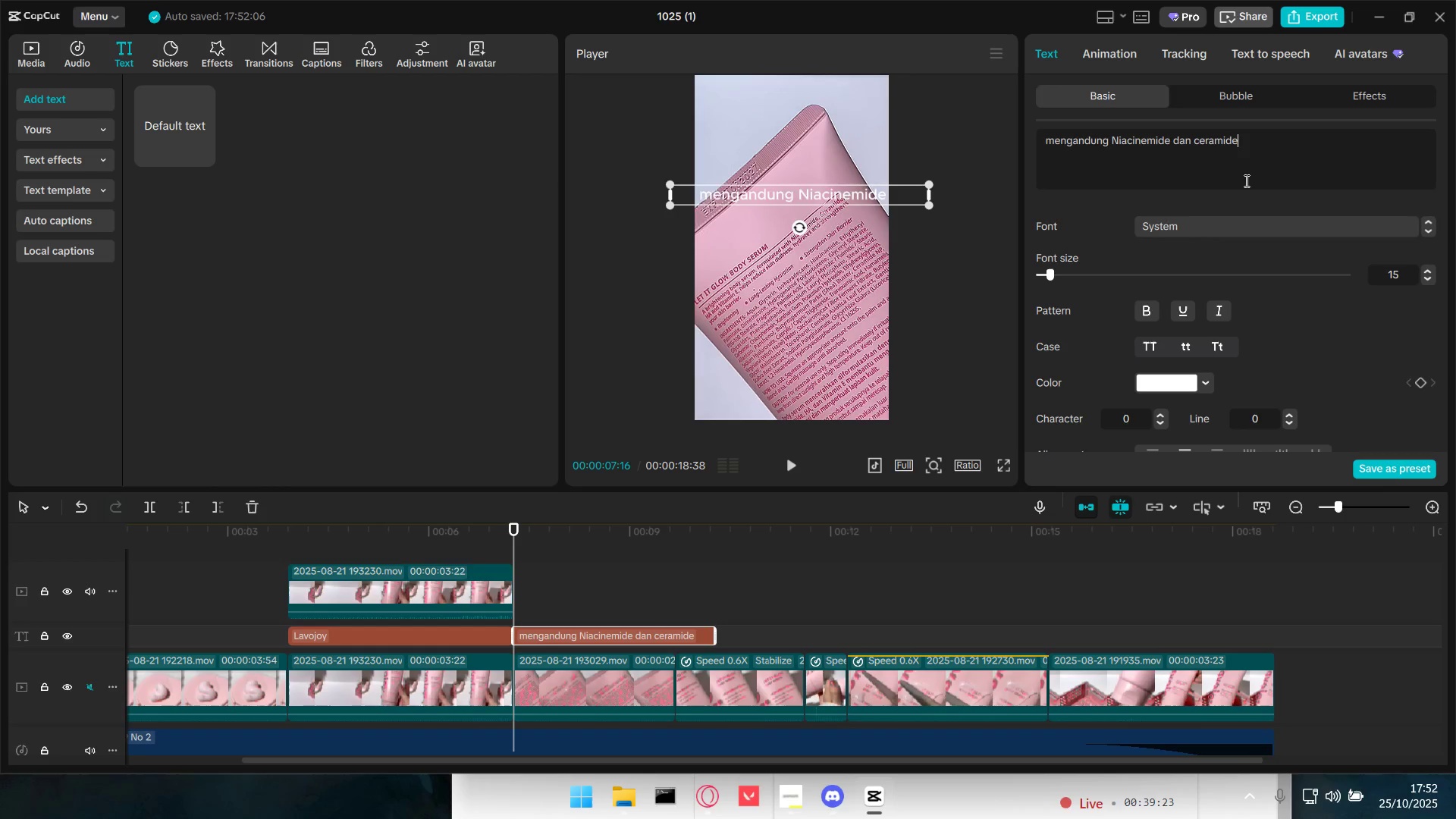 
key(Alt+AltLeft)
 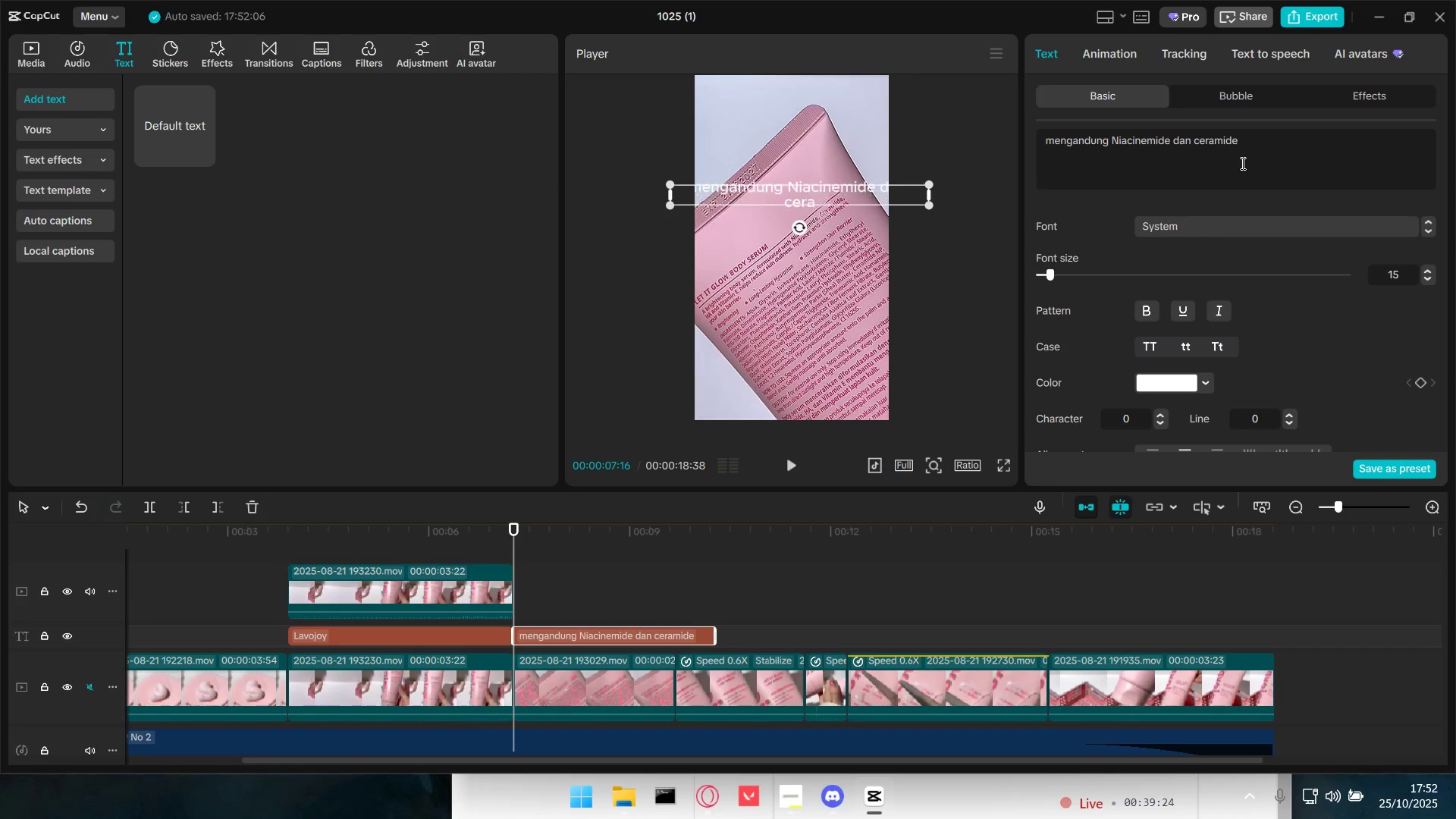 
key(Alt+Tab)
 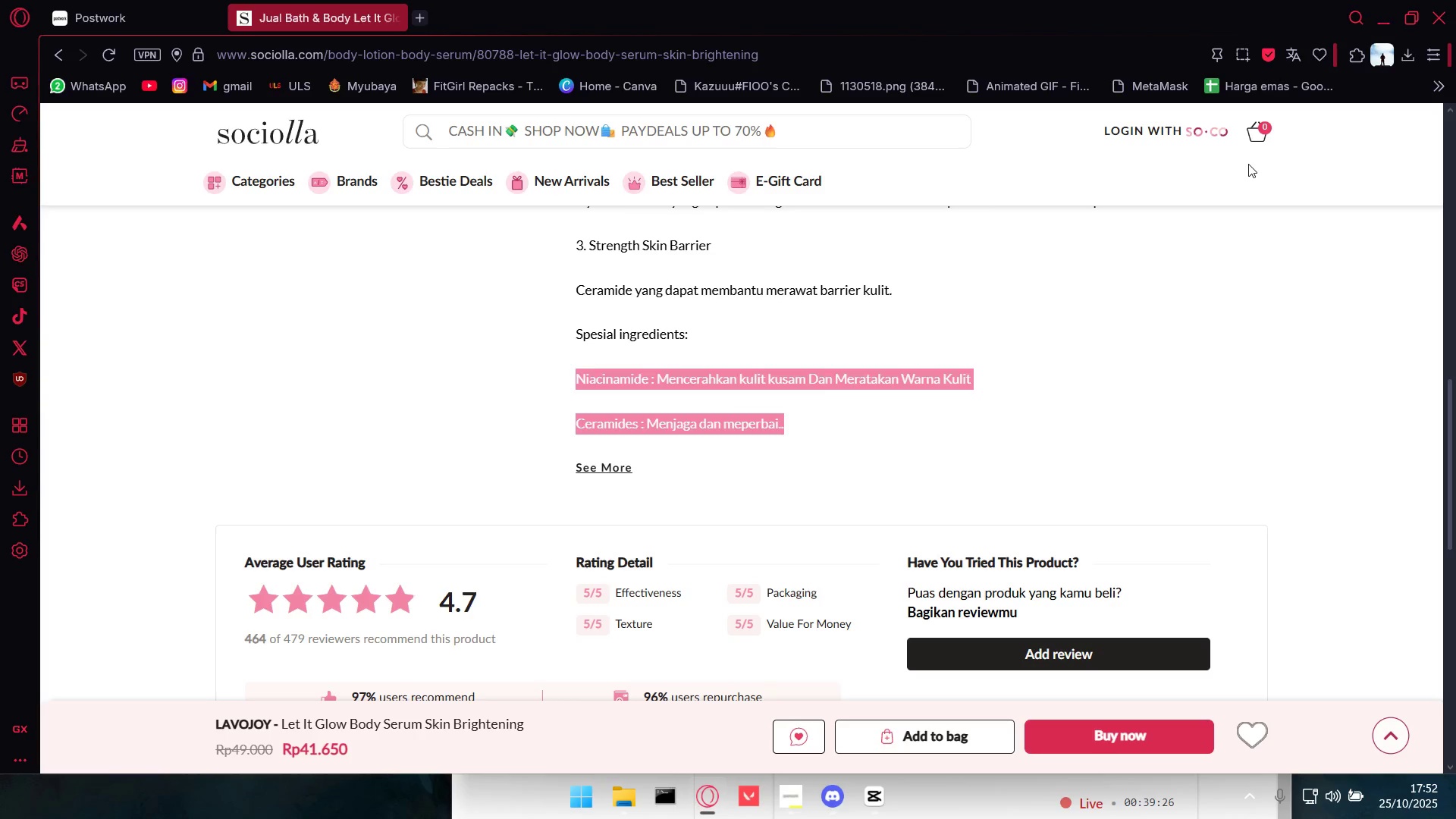 
key(Alt+AltLeft)
 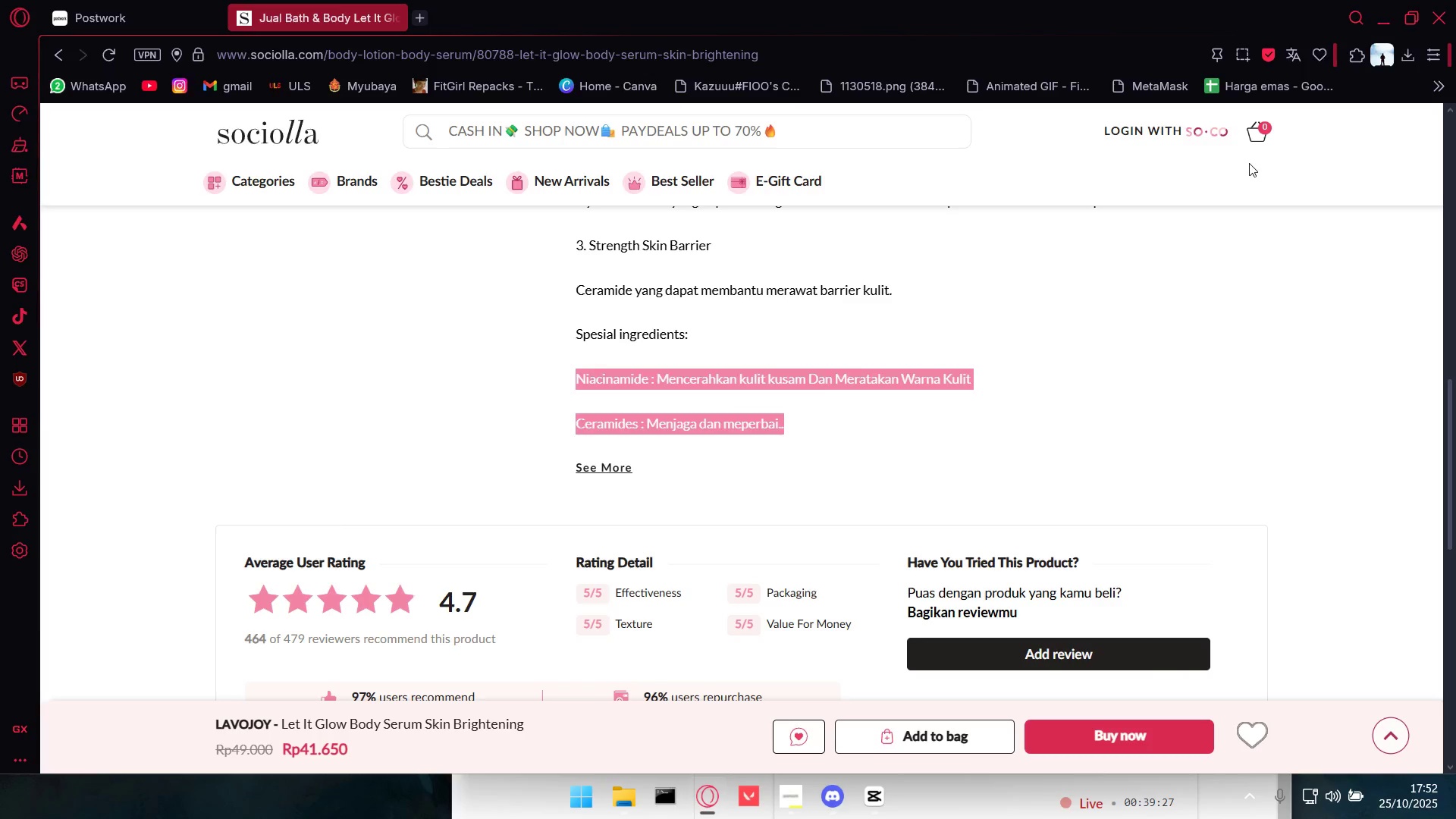 
key(Alt+Tab)
 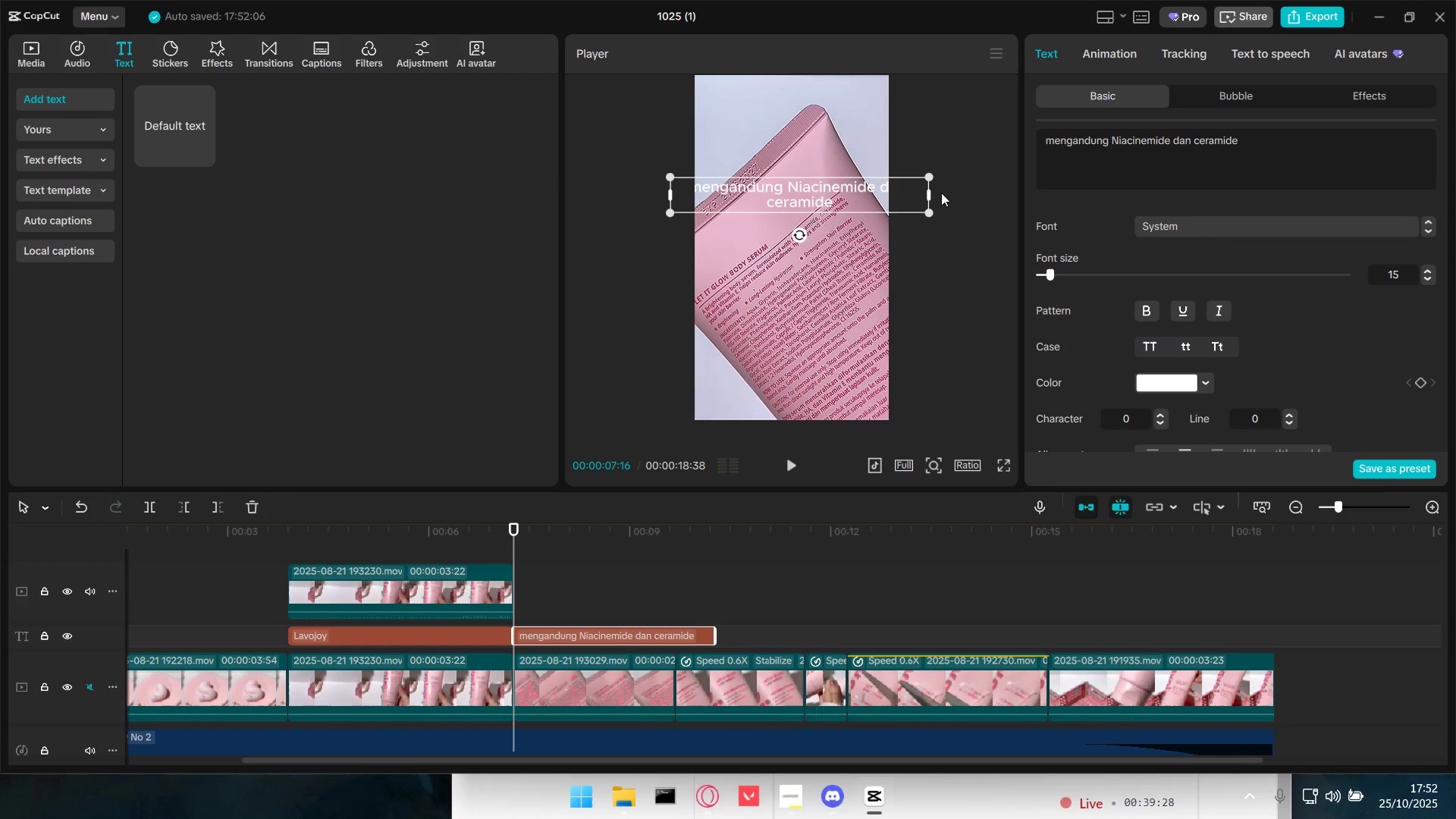 
left_click_drag(start_coordinate=[928, 194], to_coordinate=[873, 193])
 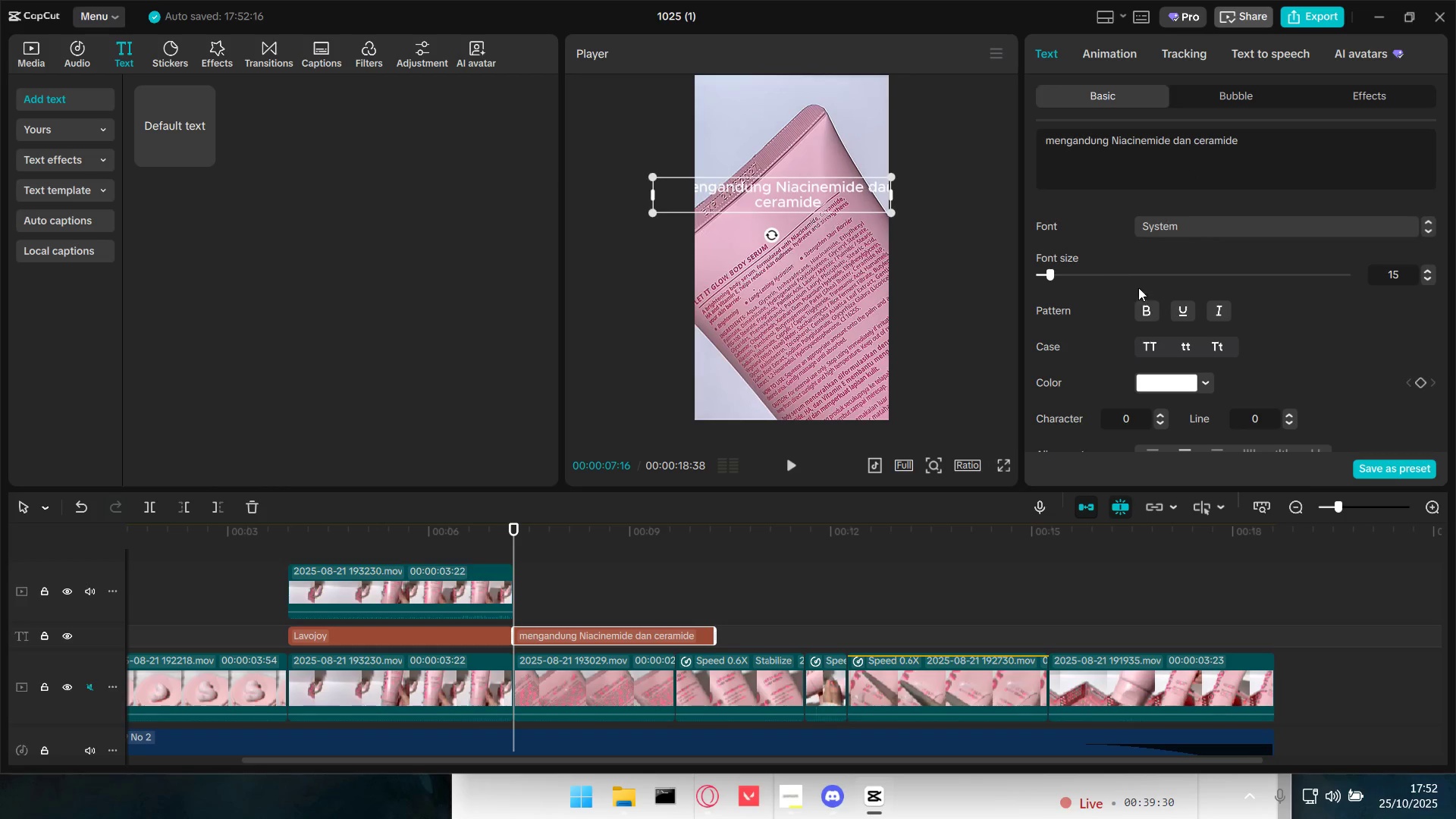 
scroll: coordinate [1183, 314], scroll_direction: down, amount: 3.0
 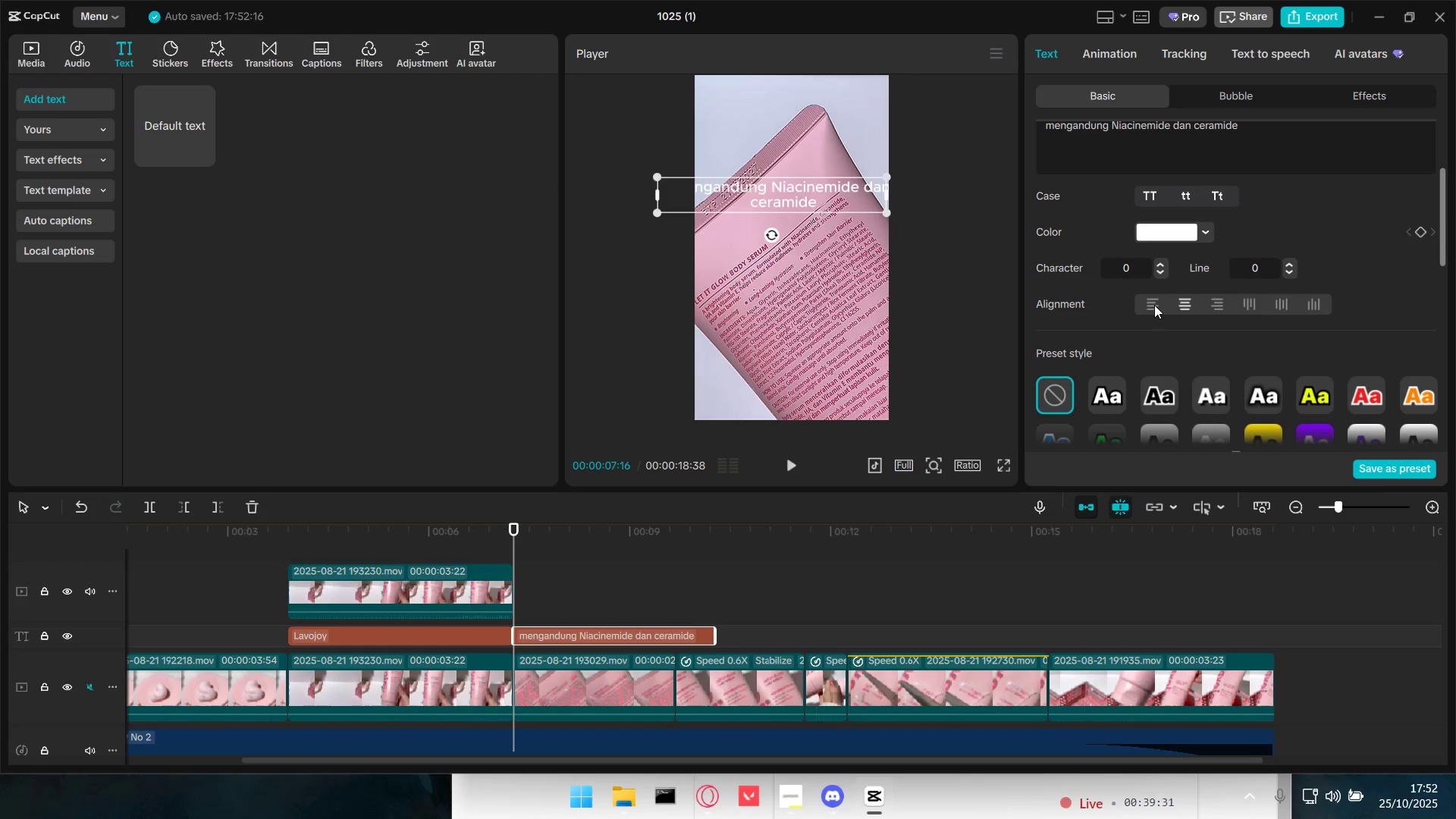 
left_click([1154, 305])
 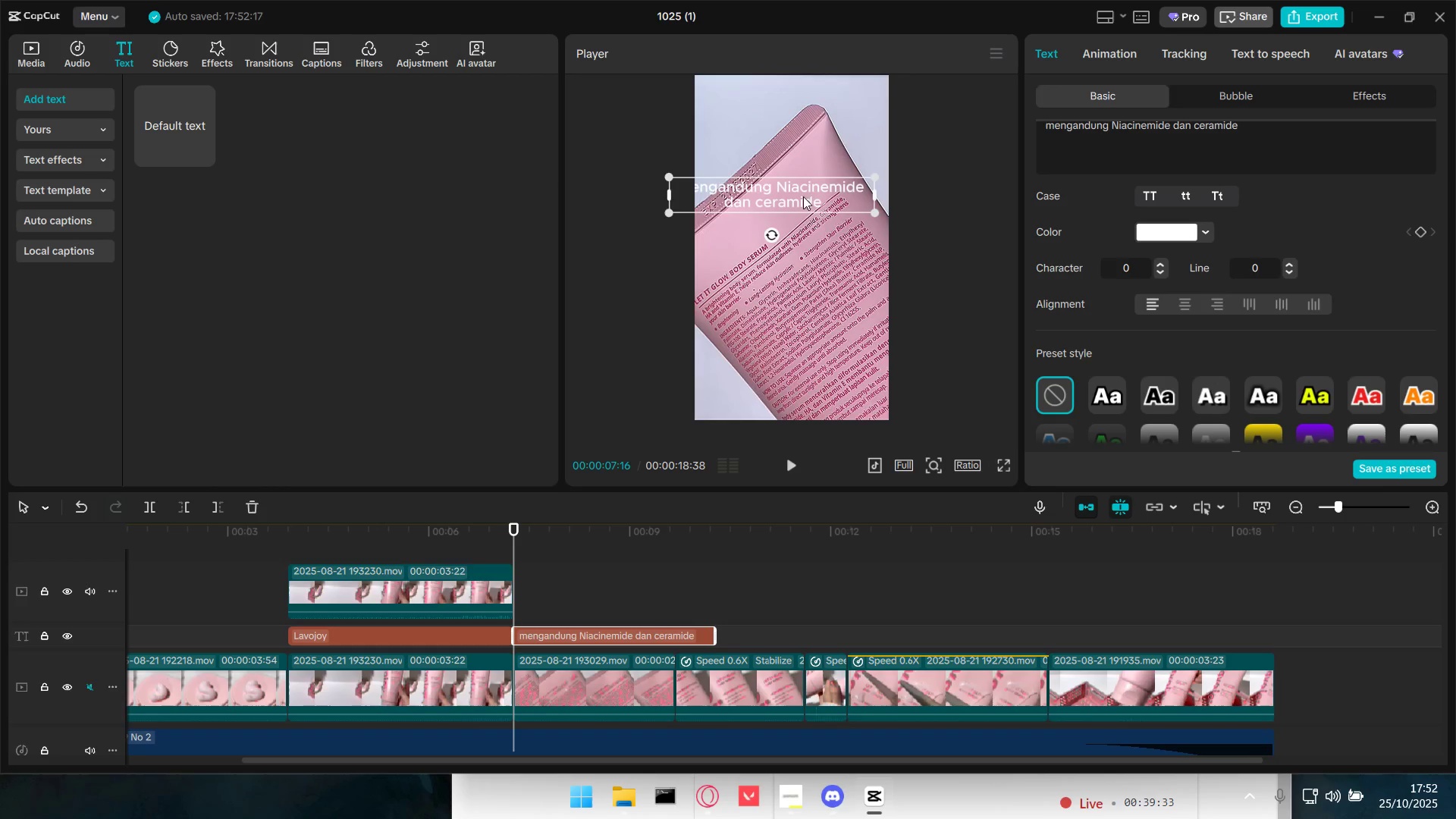 
left_click_drag(start_coordinate=[771, 189], to_coordinate=[803, 187])
 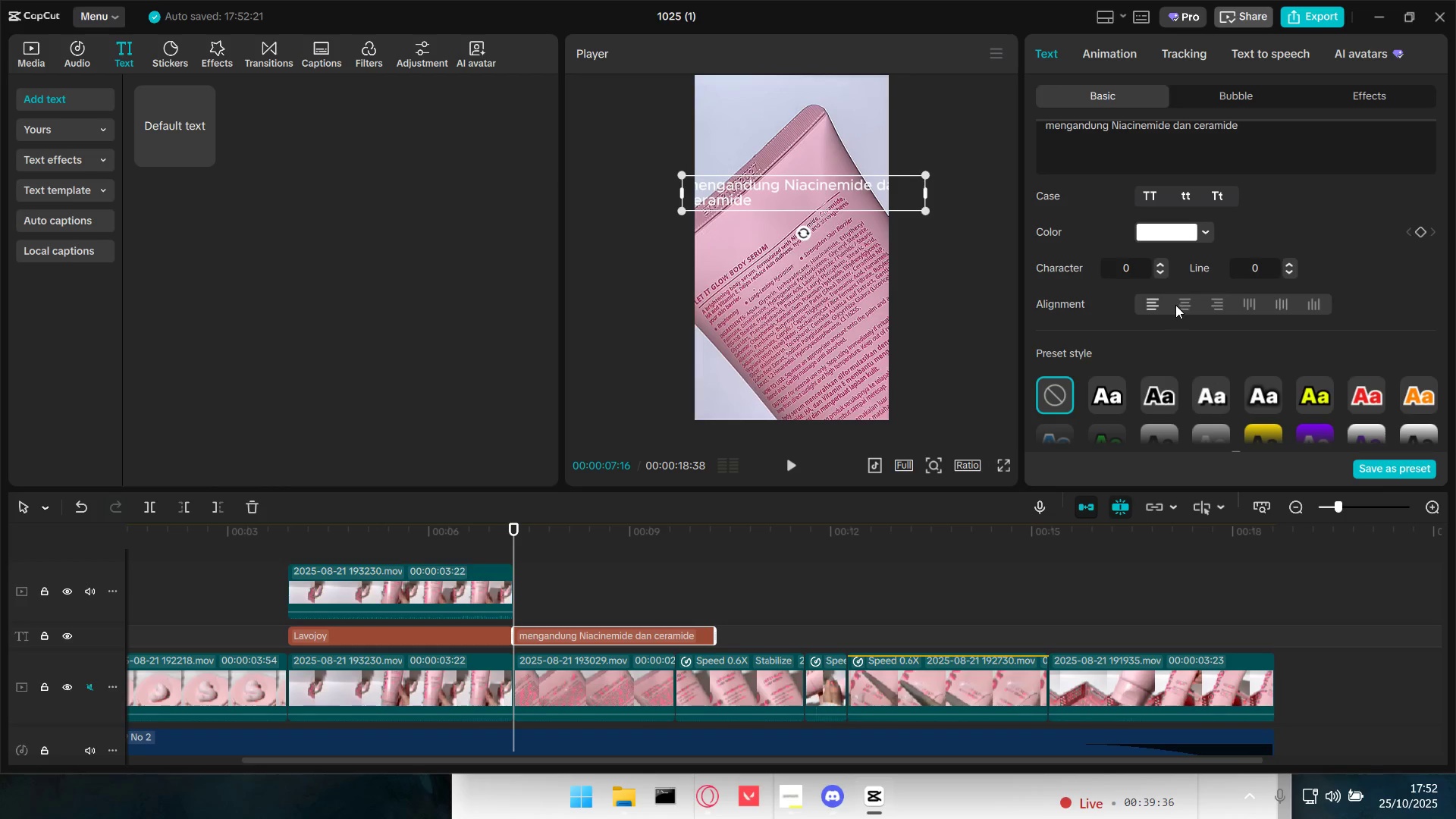 
left_click([1178, 303])
 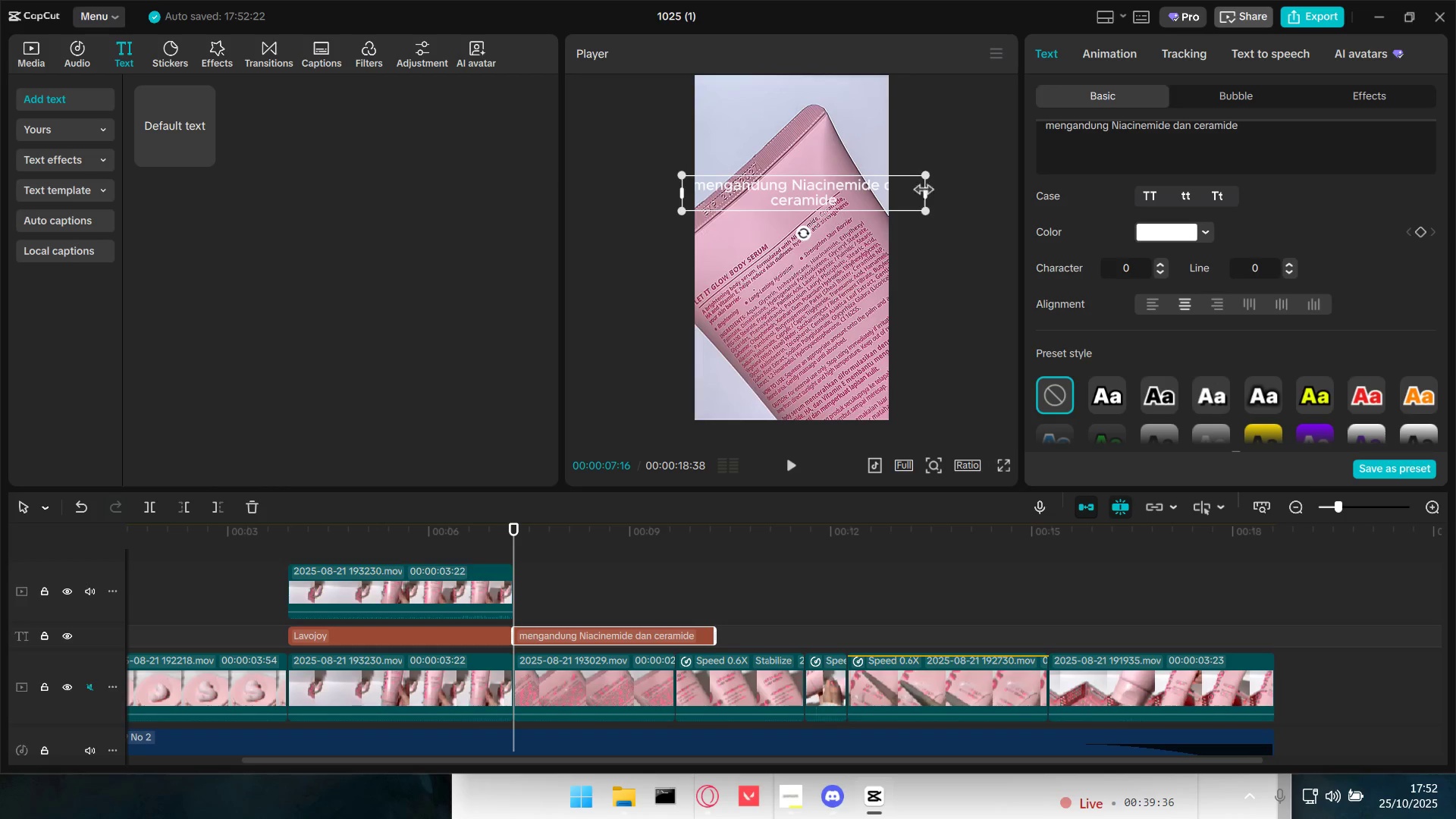 
left_click_drag(start_coordinate=[926, 190], to_coordinate=[839, 190])
 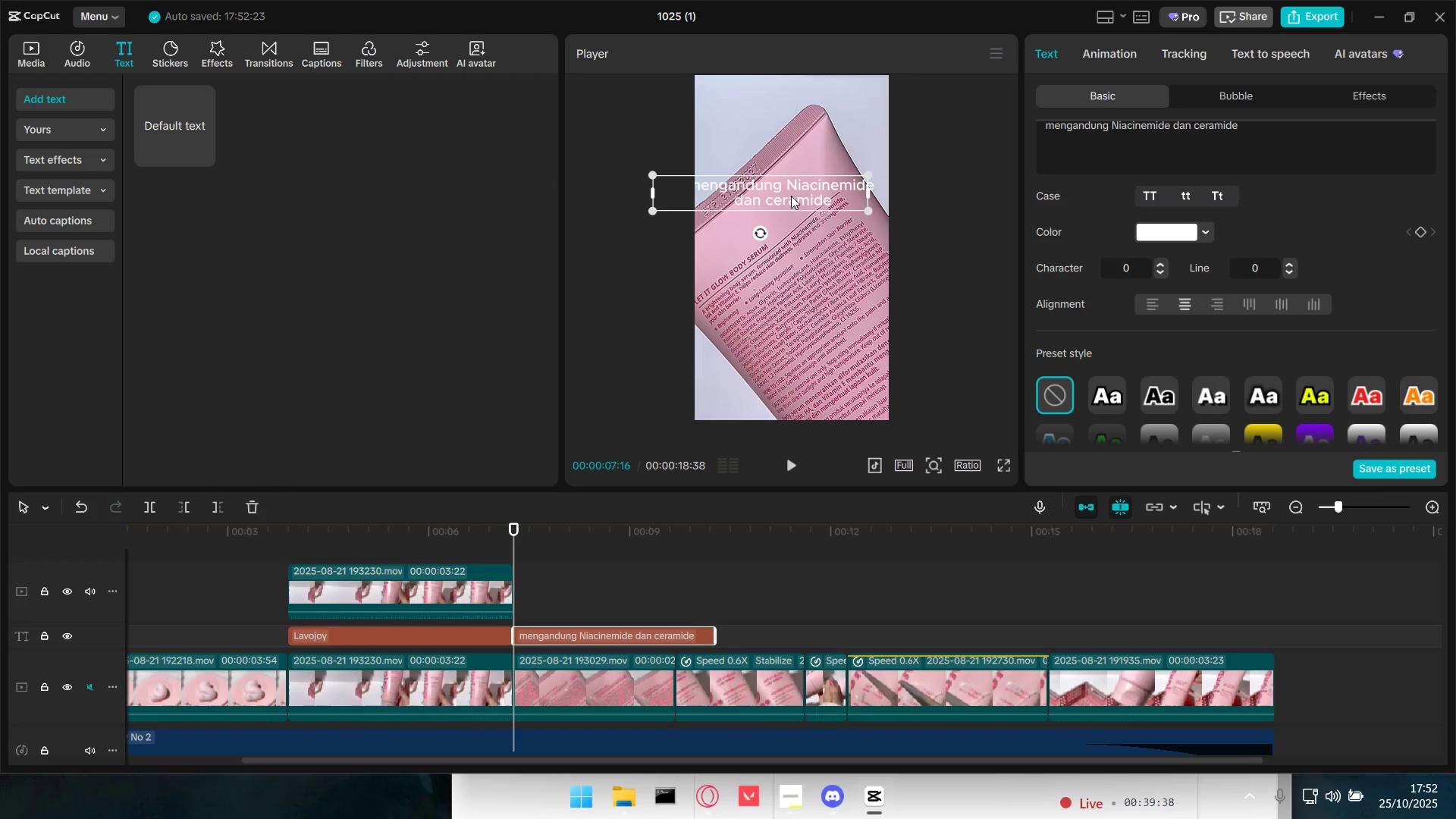 
left_click_drag(start_coordinate=[789, 191], to_coordinate=[835, 148])
 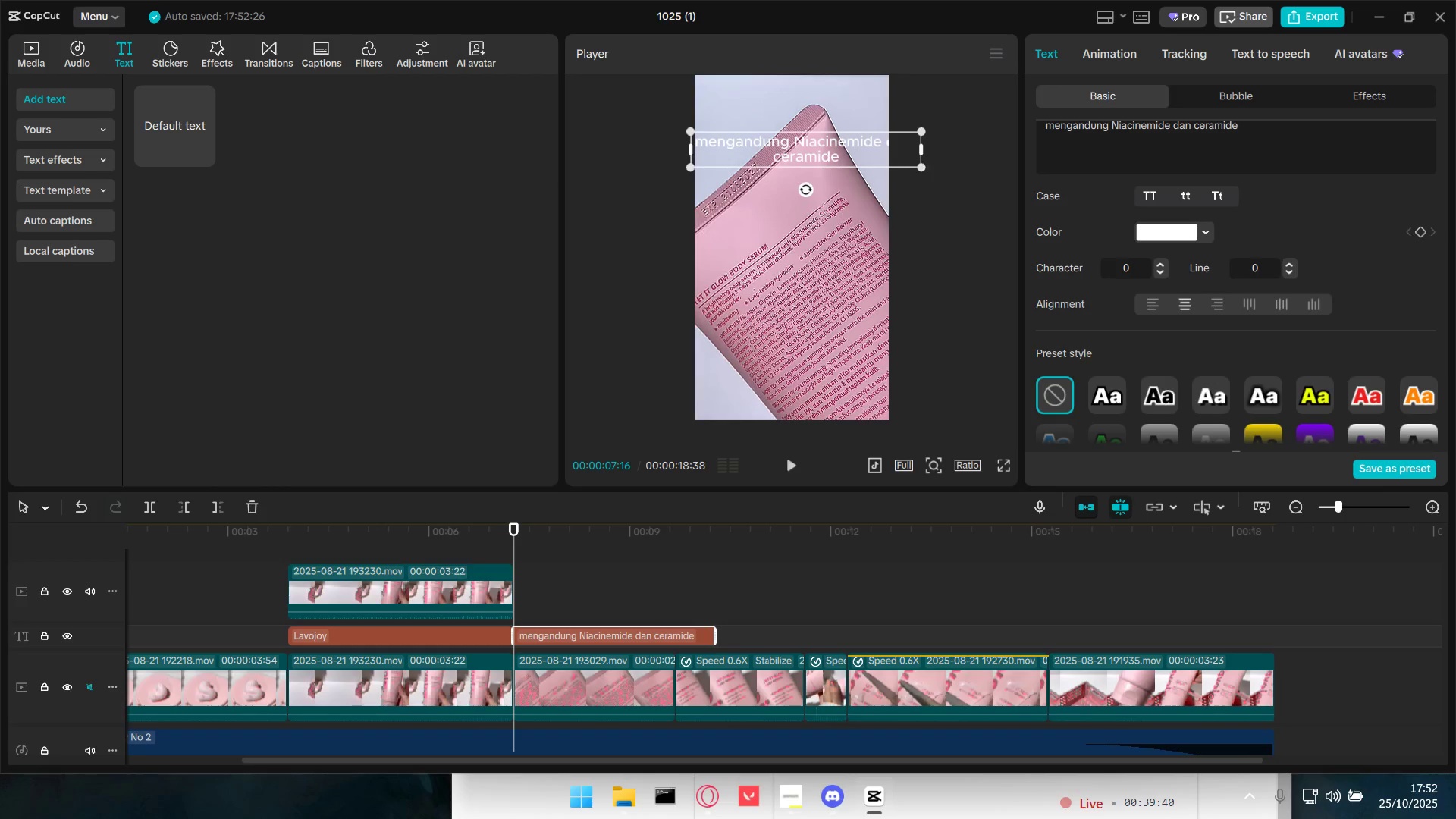 
left_click_drag(start_coordinate=[923, 148], to_coordinate=[830, 145])
 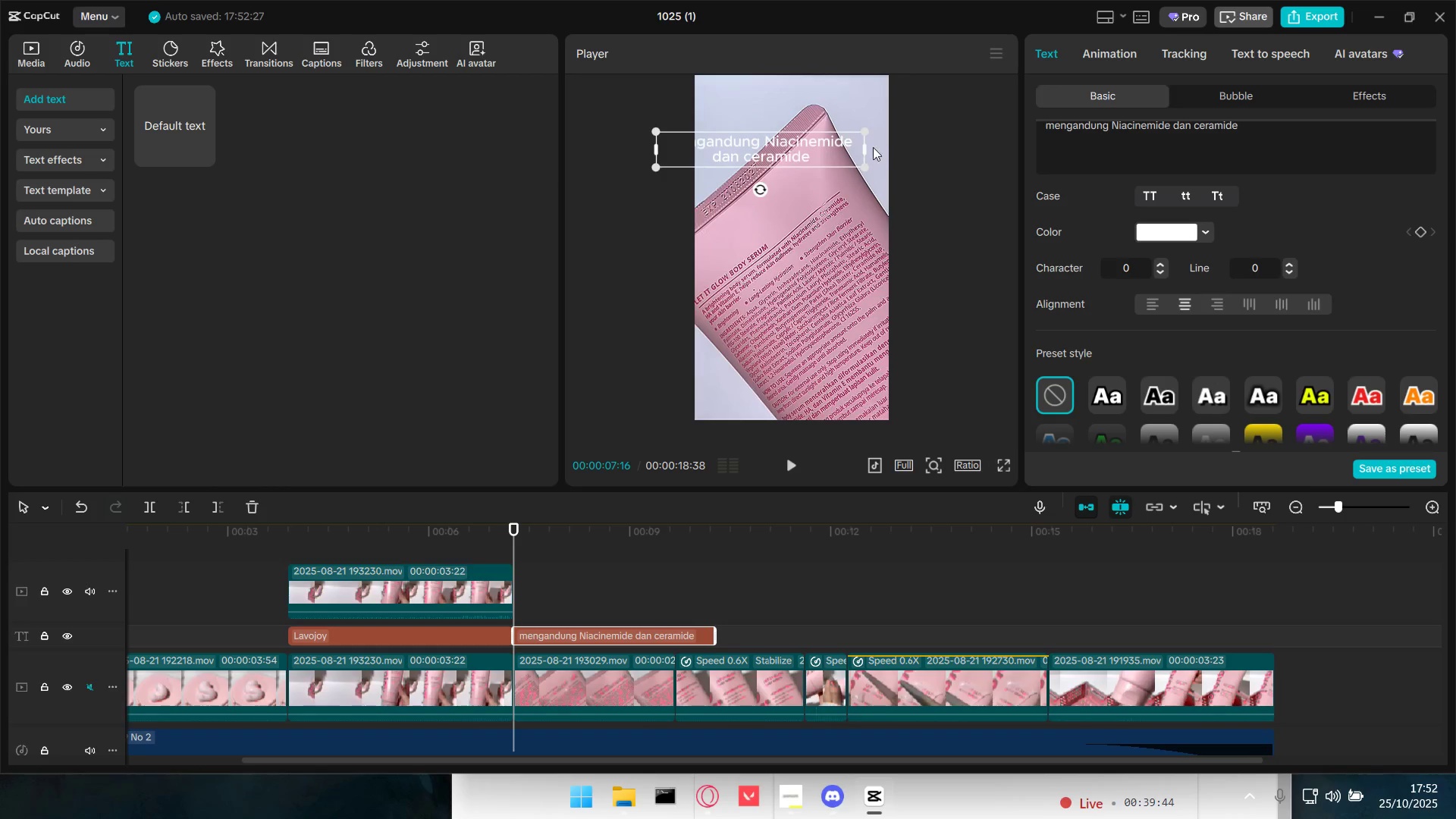 
left_click_drag(start_coordinate=[866, 149], to_coordinate=[807, 150])
 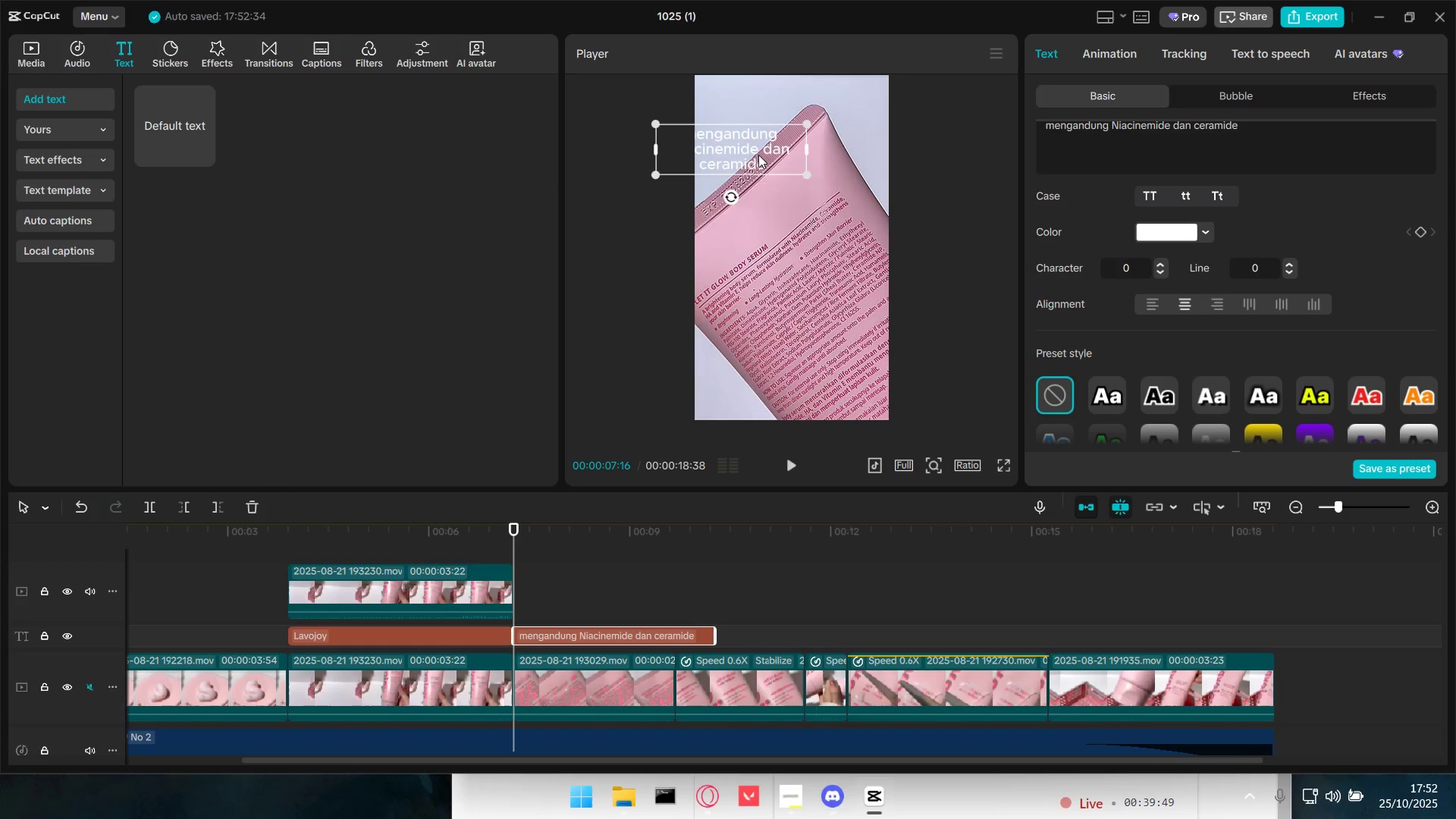 
left_click_drag(start_coordinate=[757, 155], to_coordinate=[824, 154])
 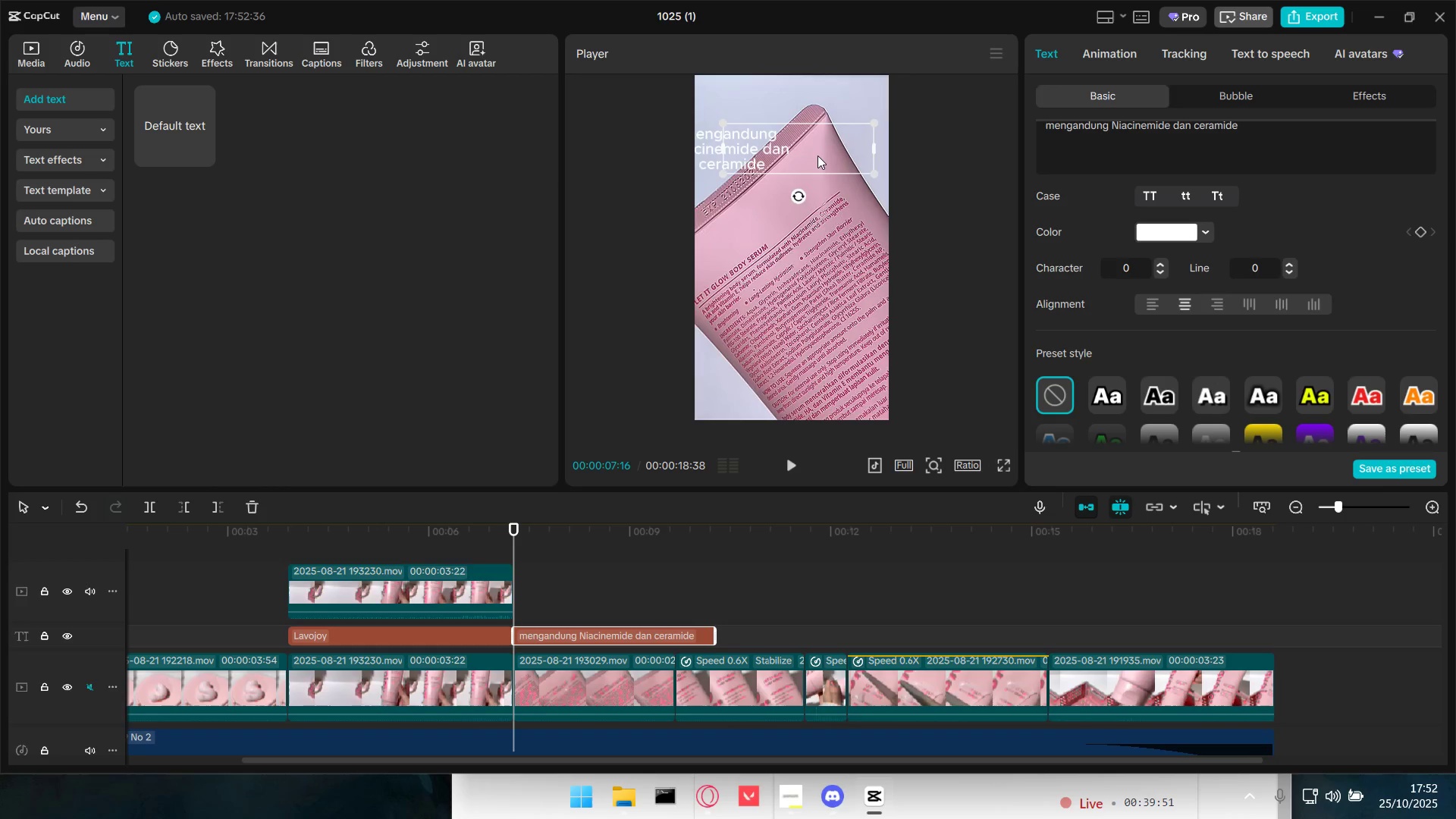 
left_click_drag(start_coordinate=[817, 155], to_coordinate=[808, 143])
 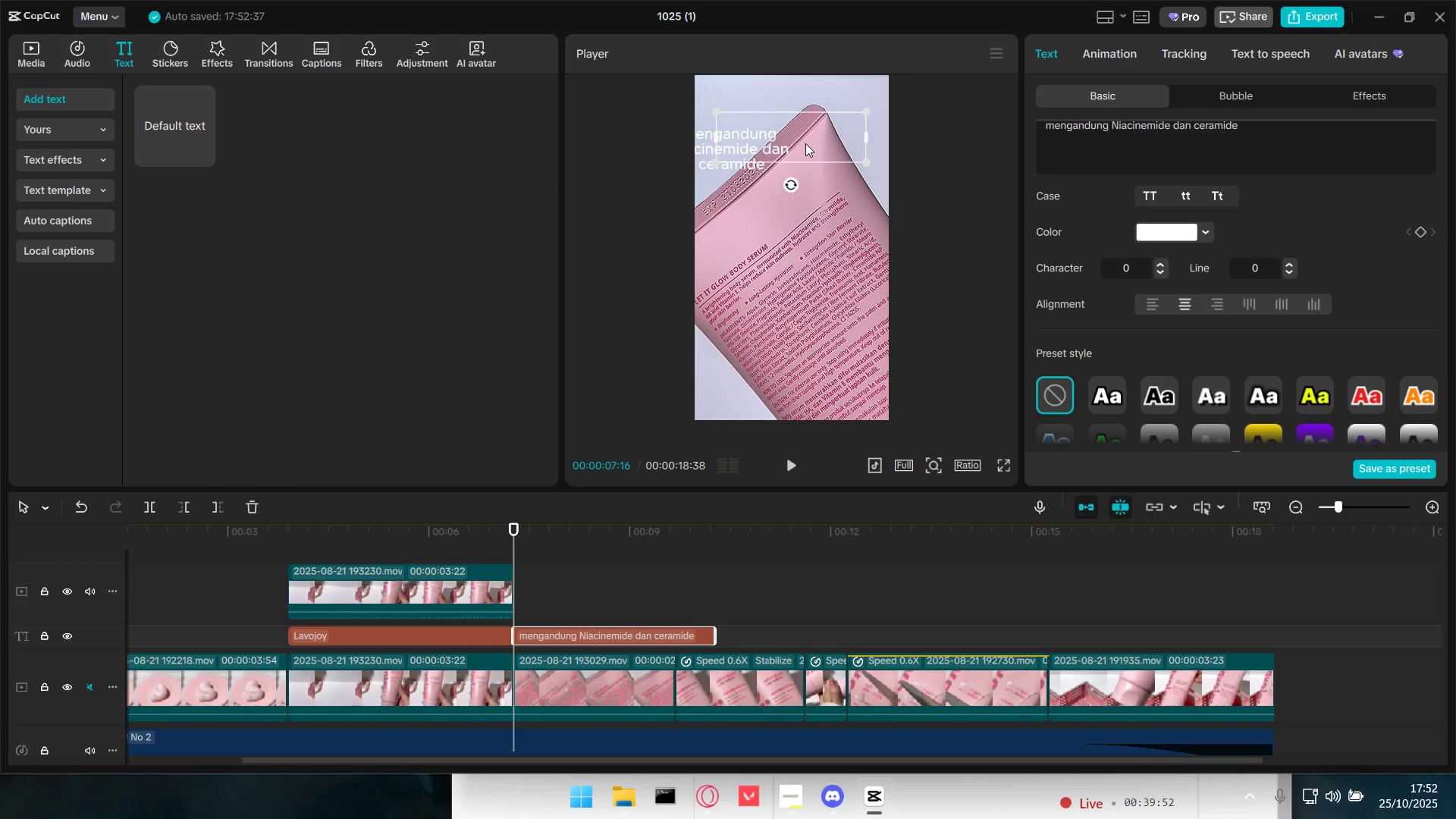 
left_click_drag(start_coordinate=[805, 143], to_coordinate=[805, 280])
 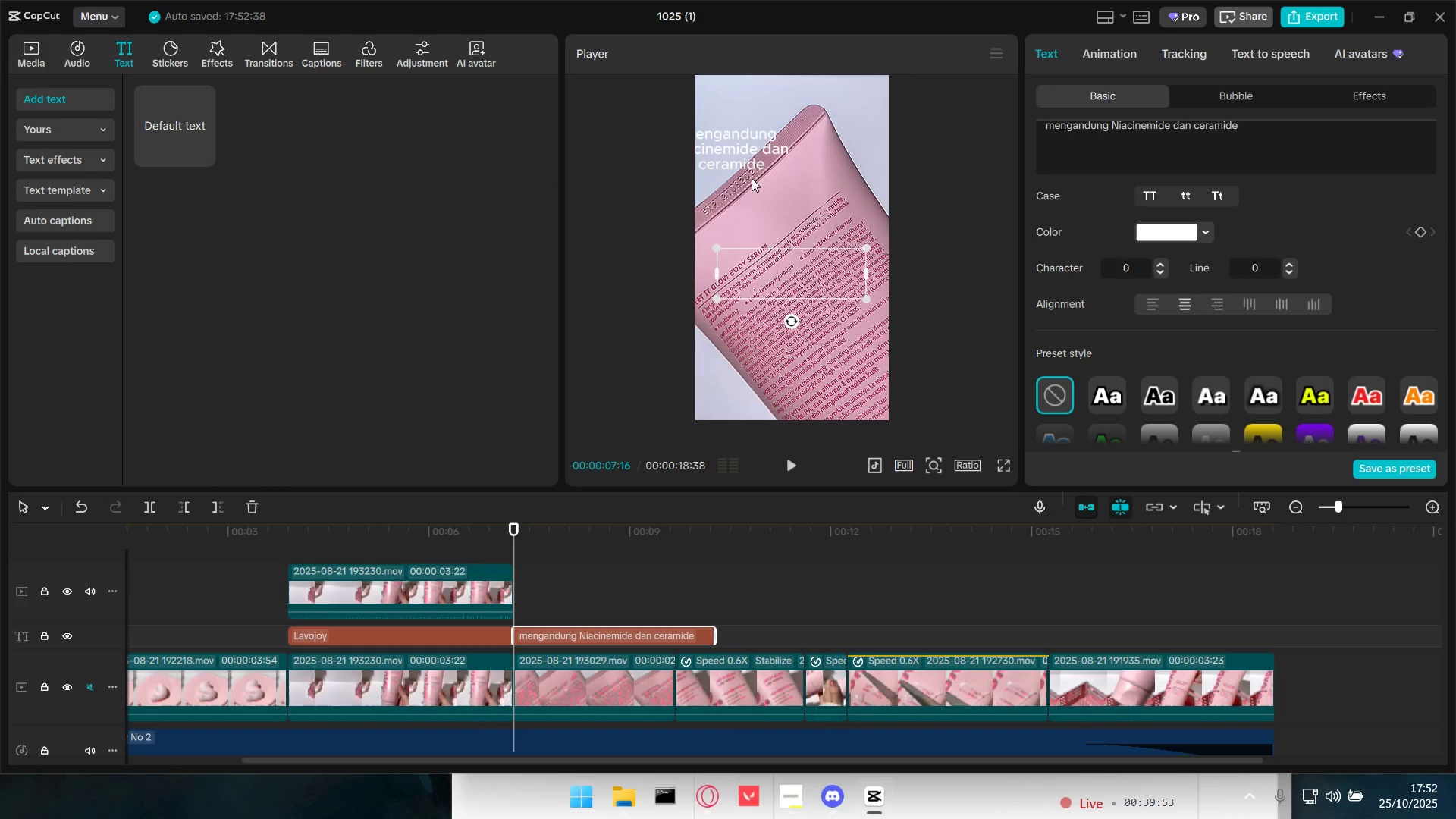 
left_click([733, 133])
 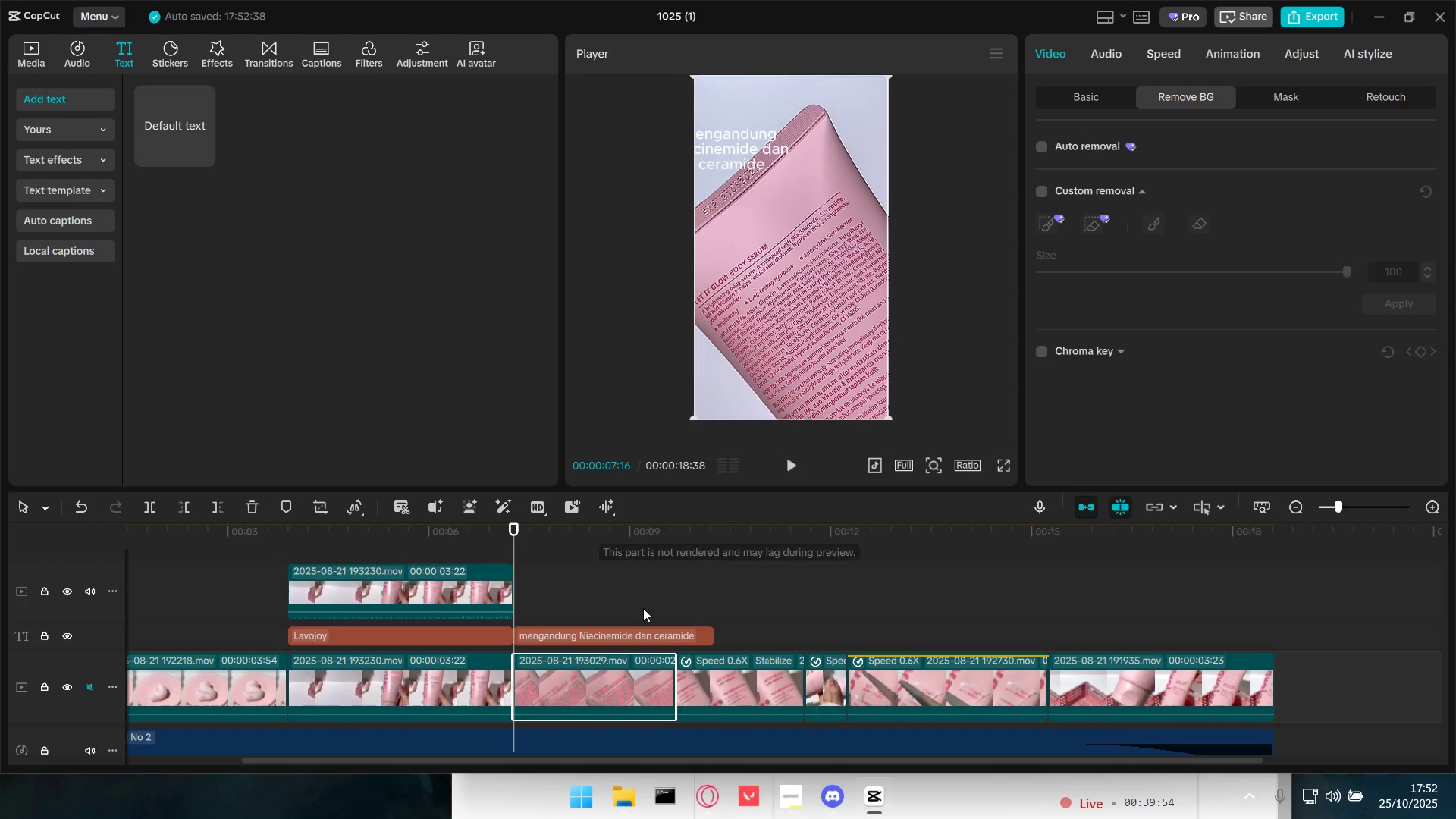 
left_click([585, 626])
 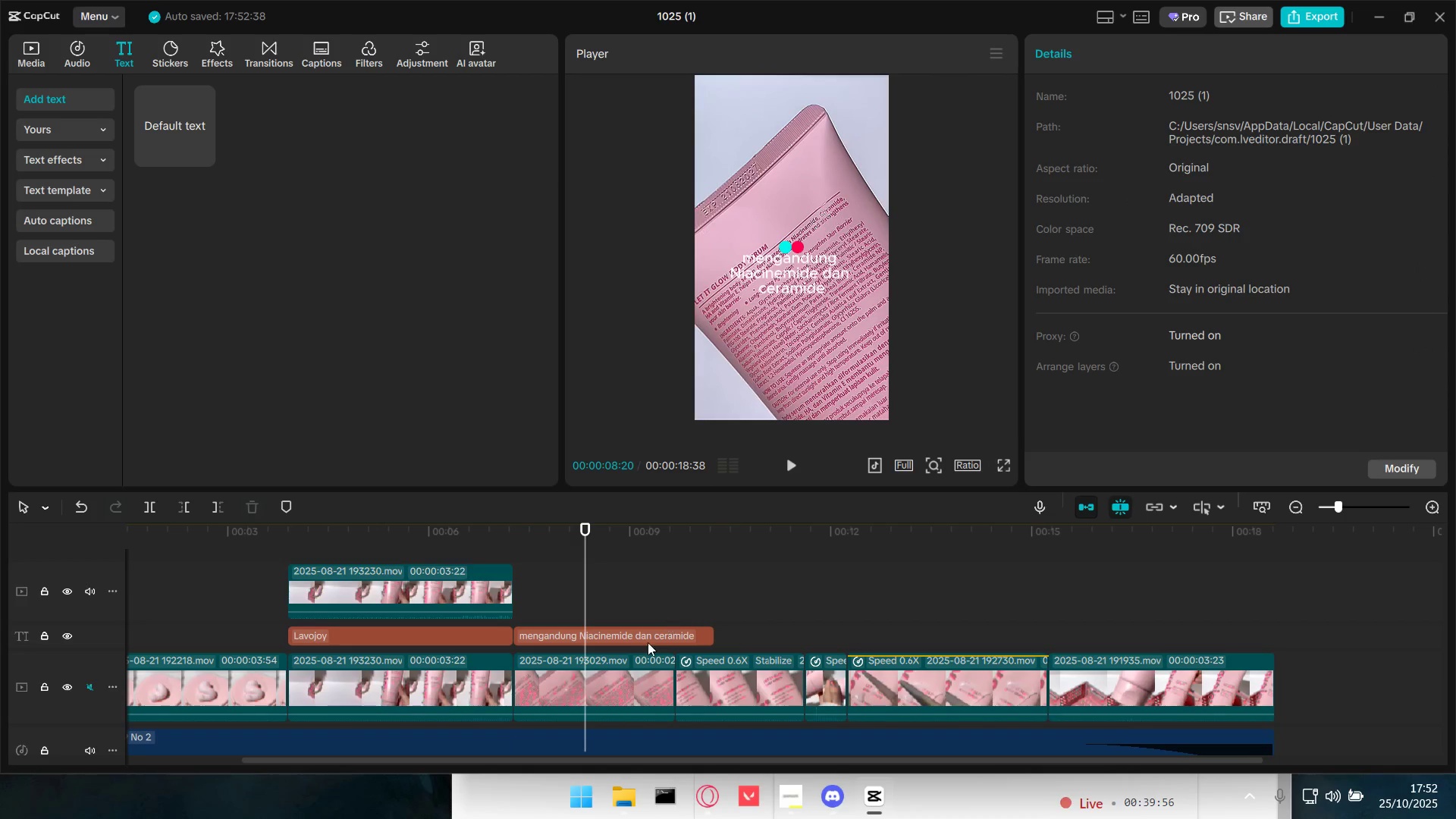 
left_click([617, 639])
 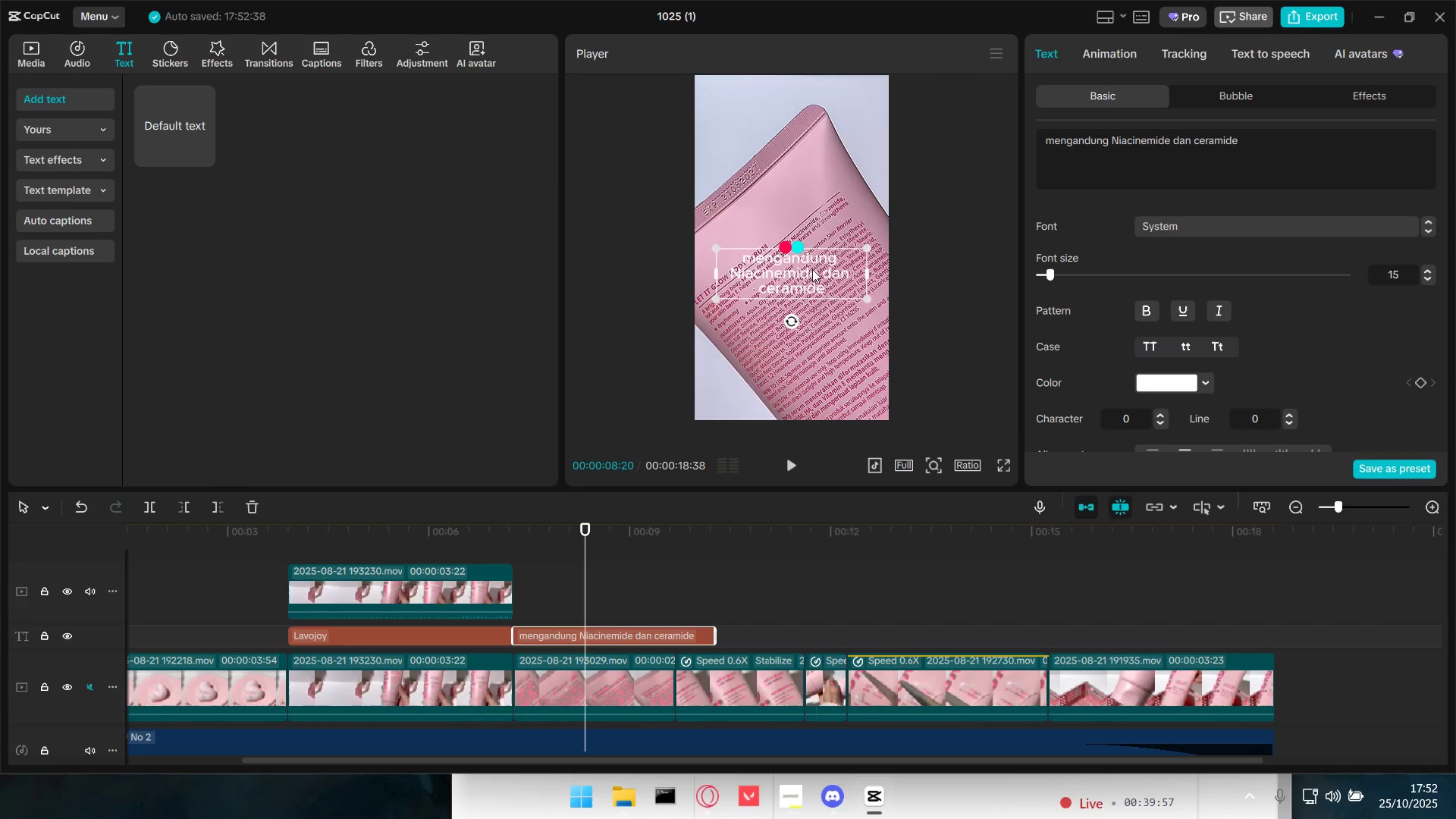 
left_click_drag(start_coordinate=[793, 271], to_coordinate=[794, 125])
 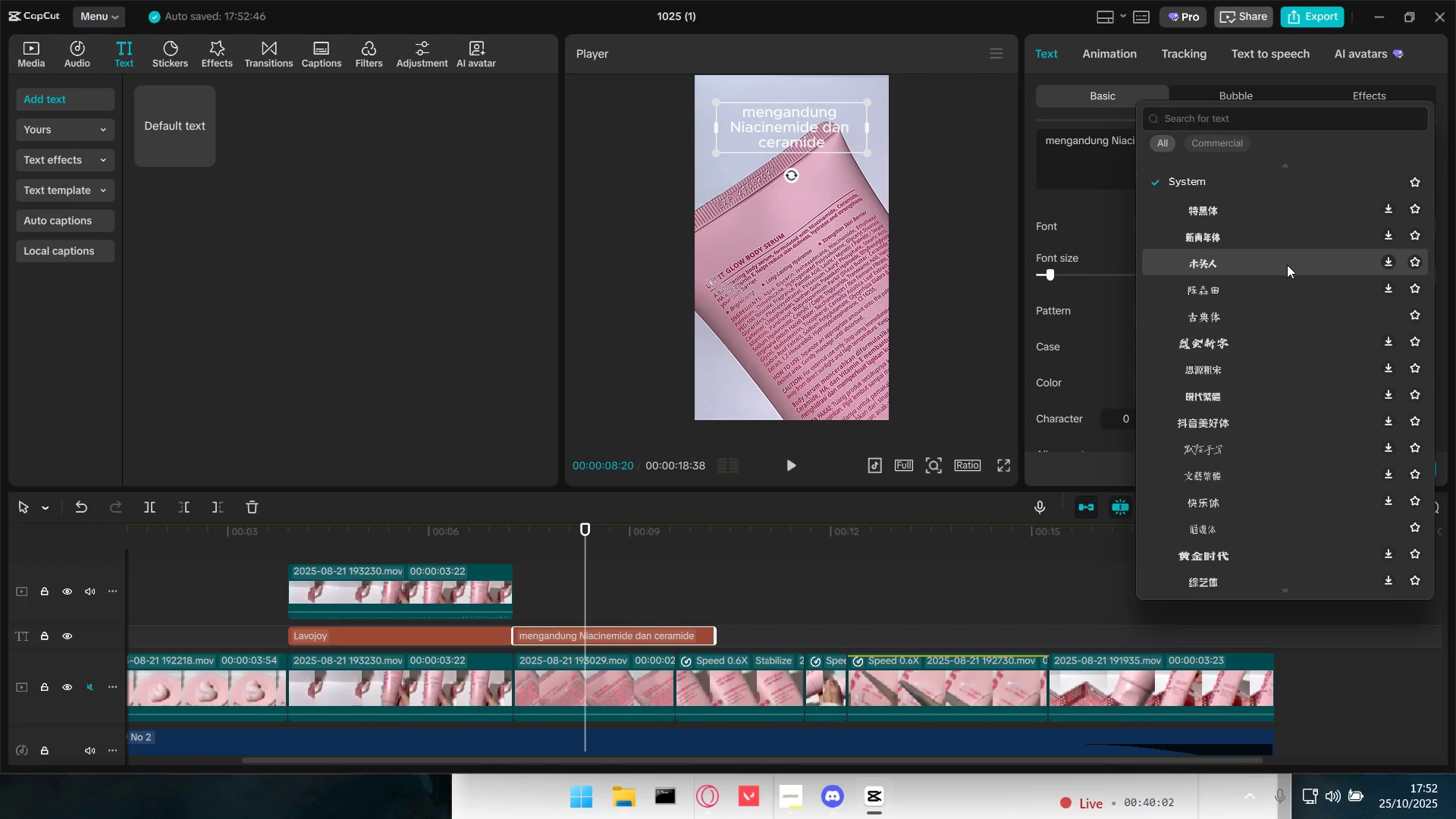 
scroll: coordinate [1252, 305], scroll_direction: up, amount: 8.0
 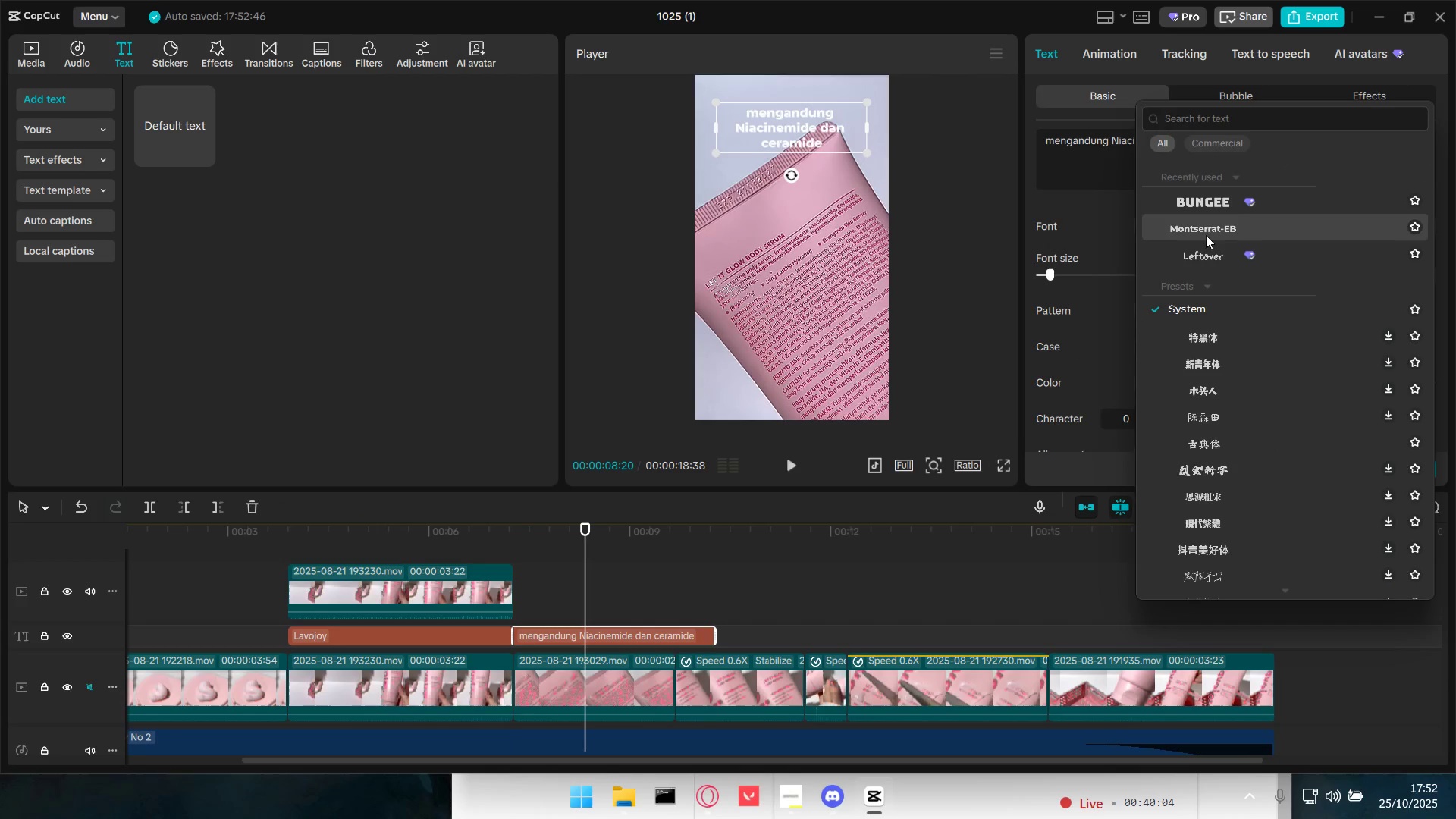 
left_click([1206, 233])
 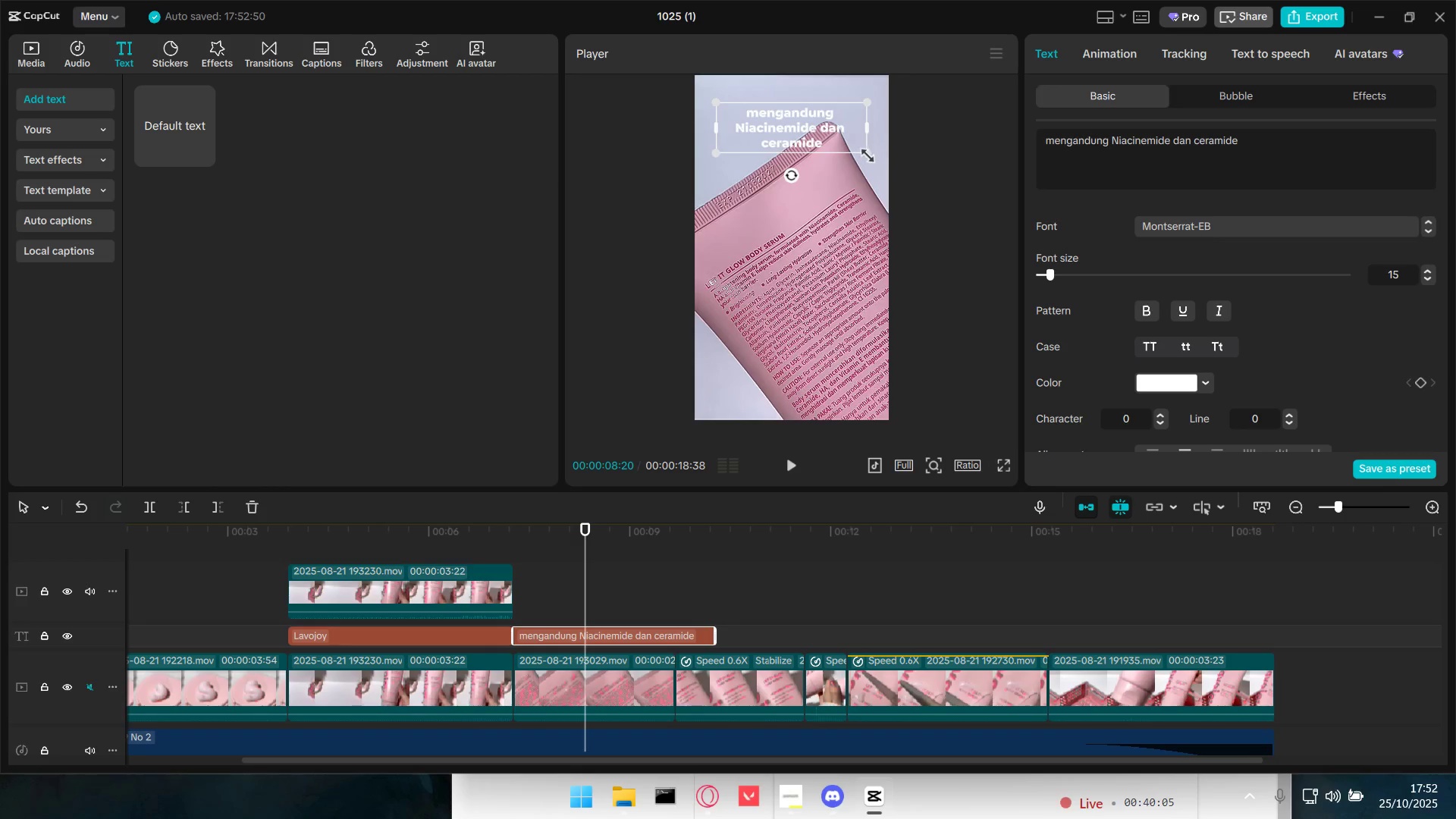 
left_click_drag(start_coordinate=[864, 152], to_coordinate=[849, 144])
 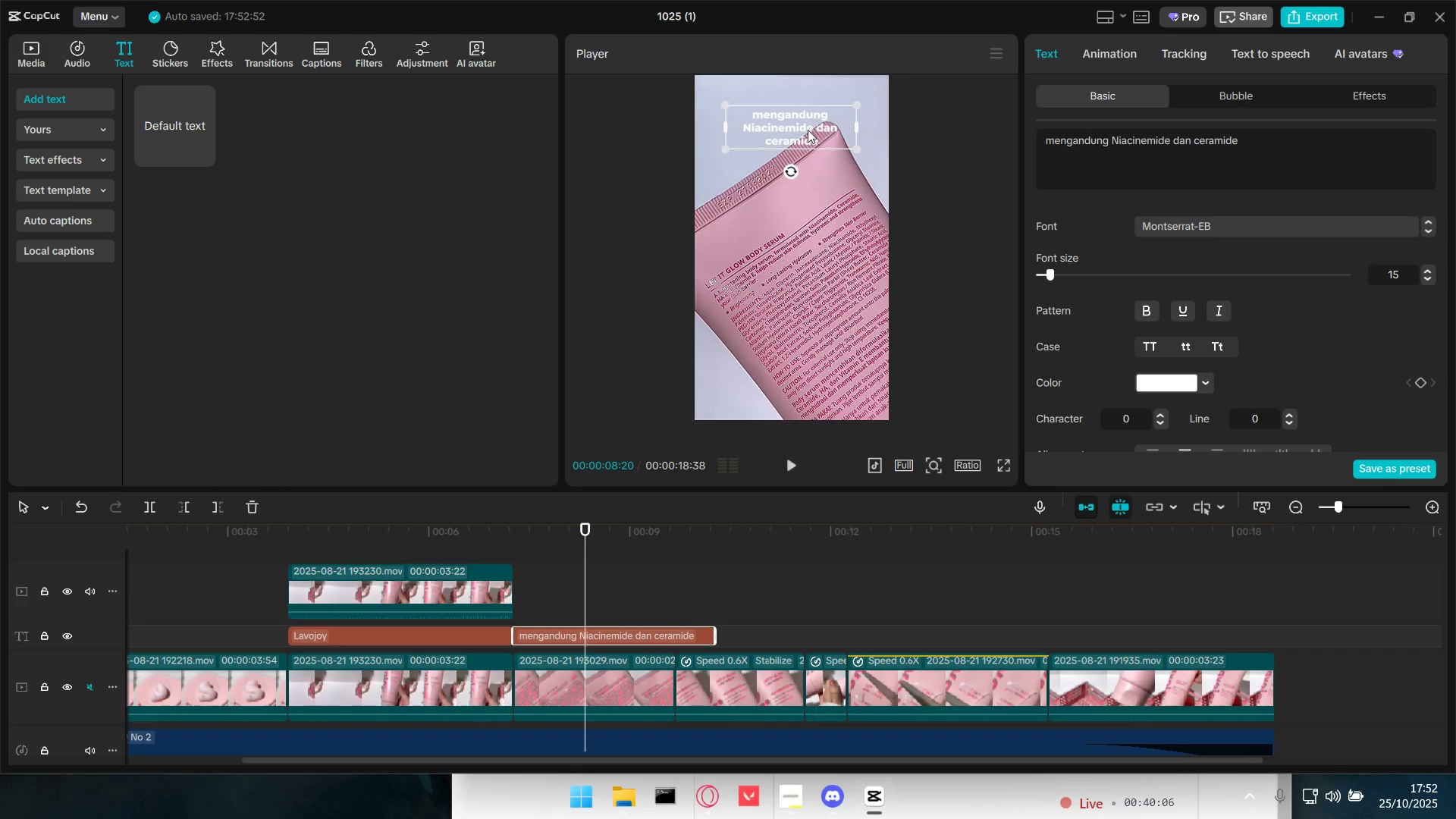 
left_click_drag(start_coordinate=[804, 127], to_coordinate=[774, 149])
 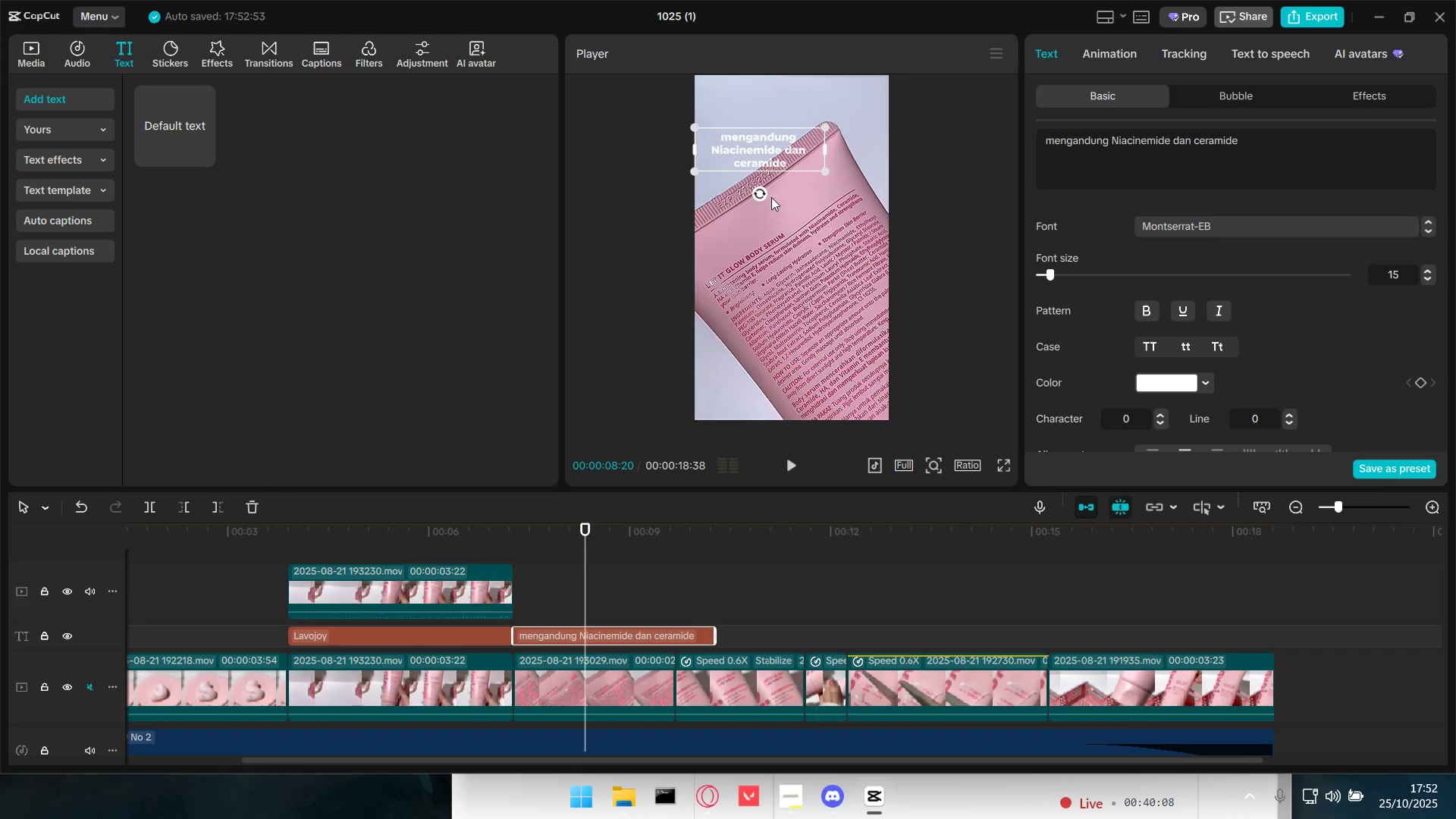 
left_click_drag(start_coordinate=[762, 197], to_coordinate=[790, 194])
 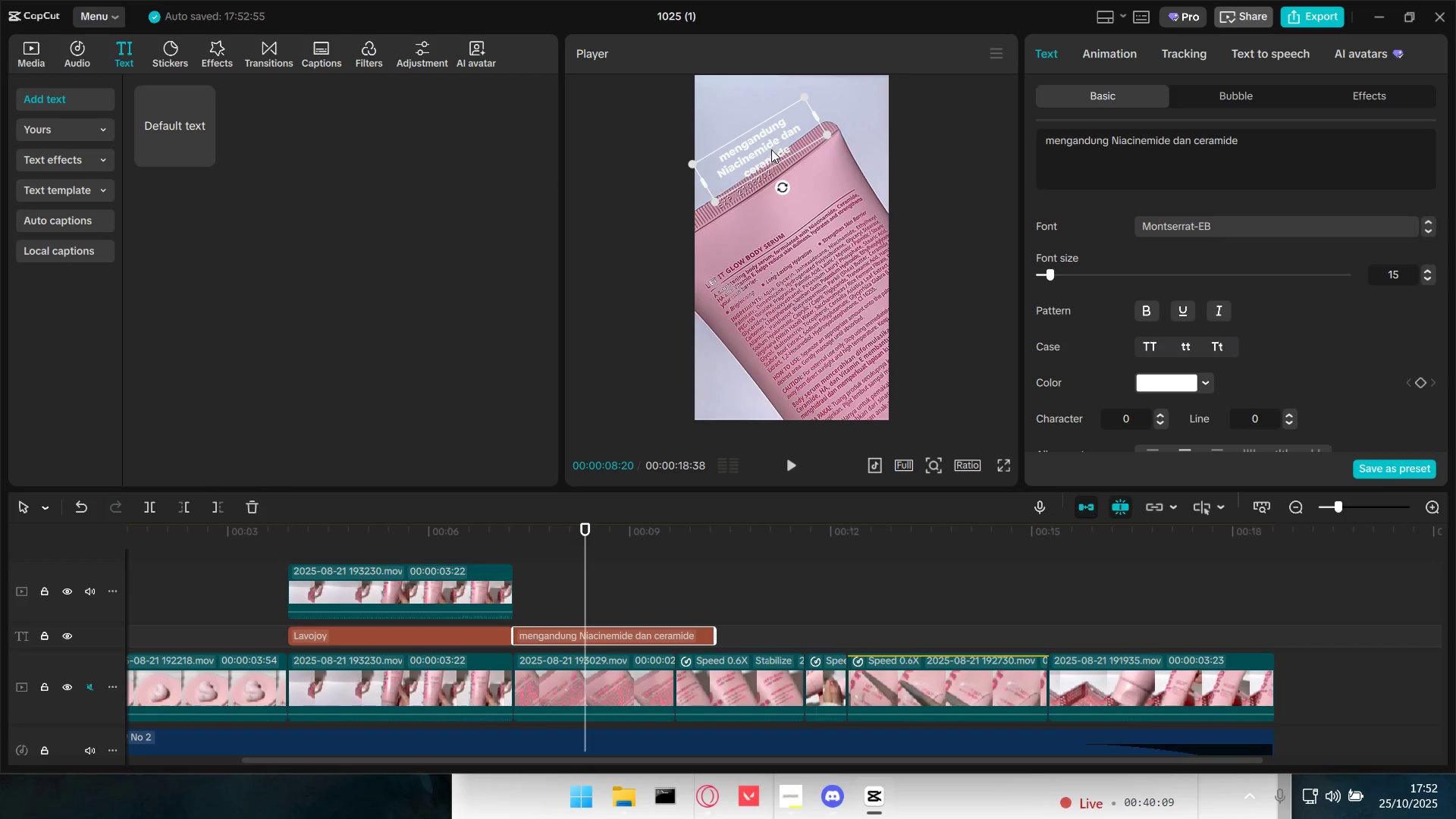 
left_click_drag(start_coordinate=[769, 146], to_coordinate=[762, 146])
 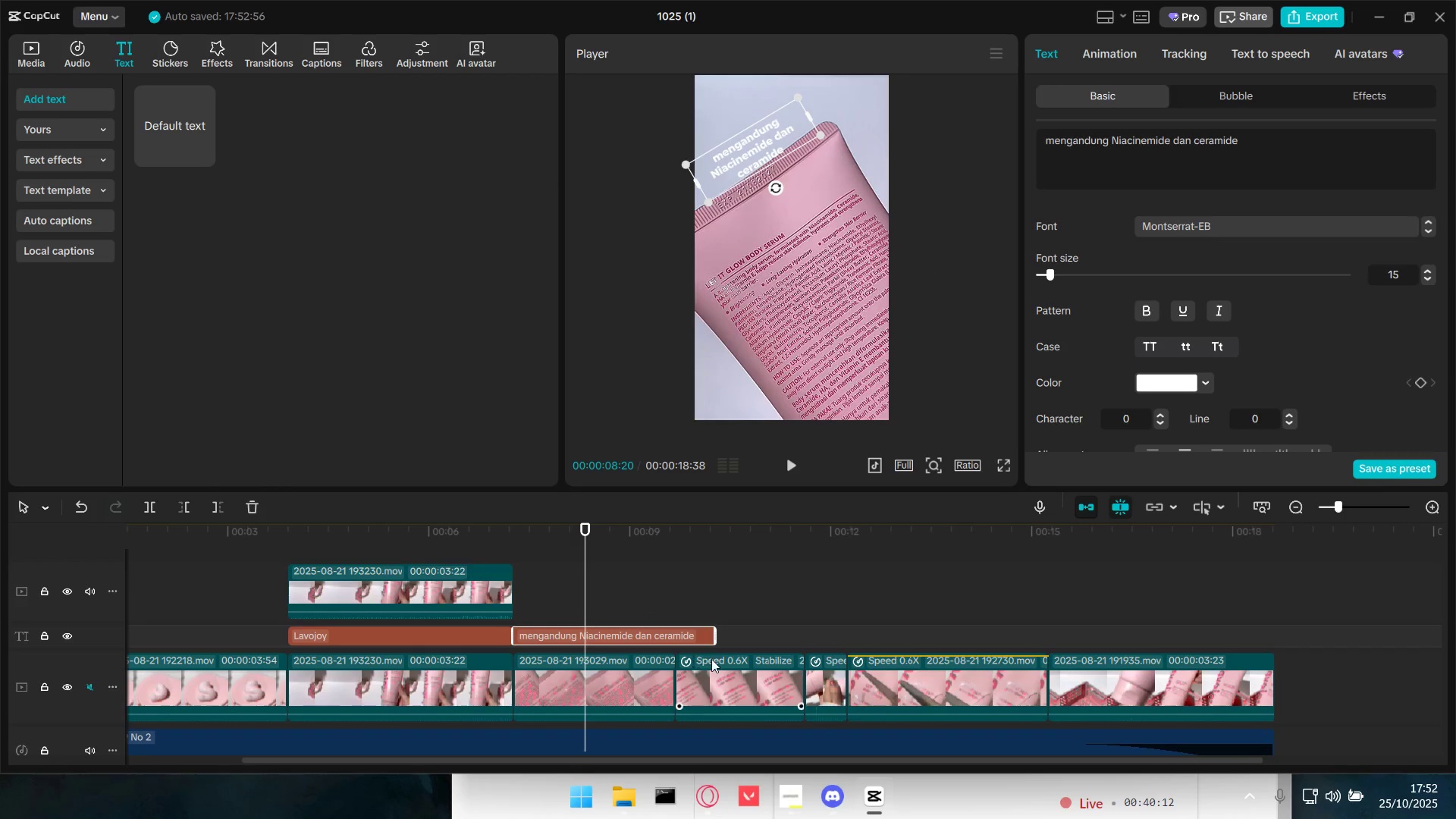 
left_click_drag(start_coordinate=[711, 639], to_coordinate=[675, 639])
 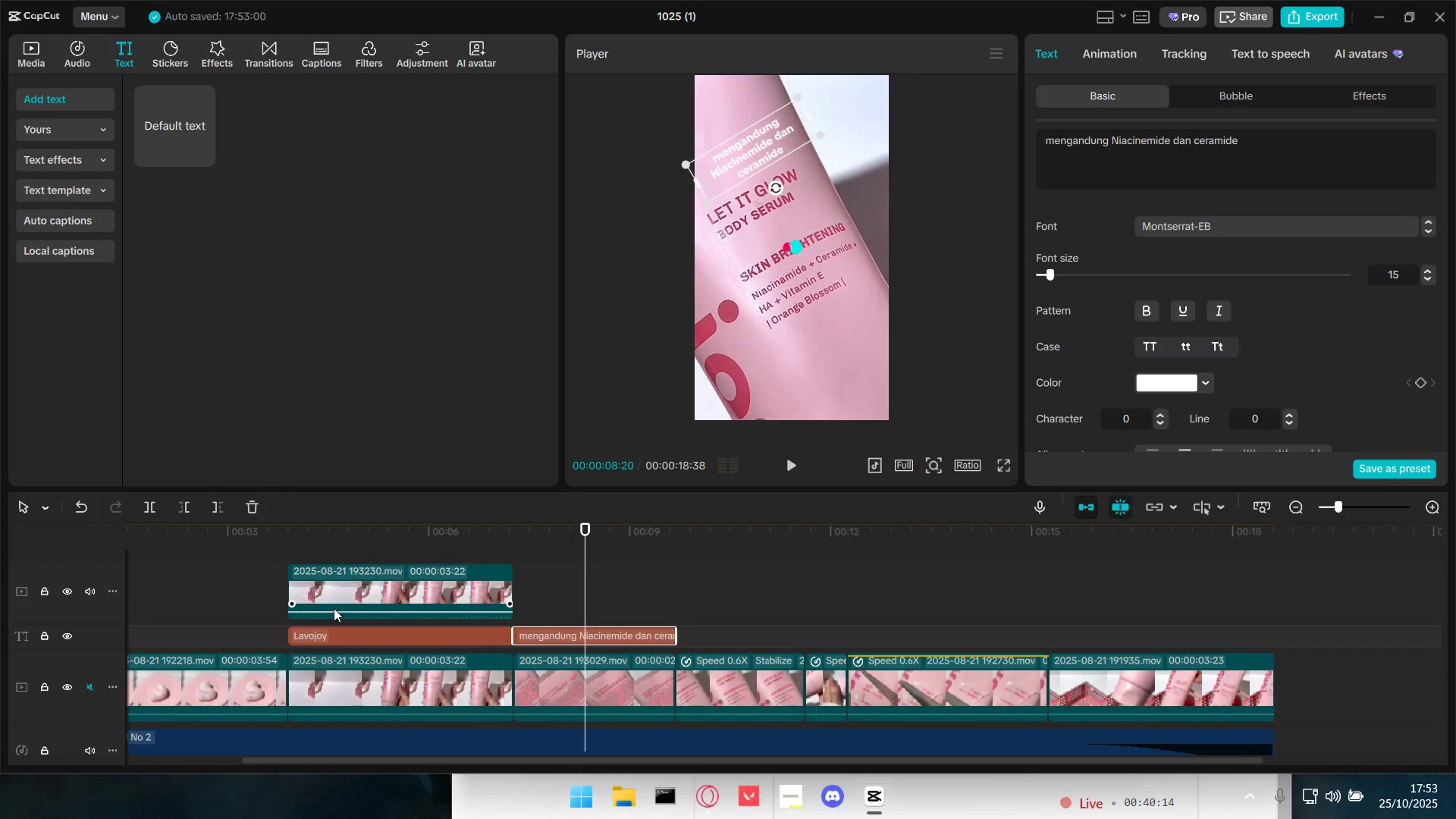 
hold_key(key=ControlLeft, duration=1.24)
scroll: coordinate [379, 617], scroll_direction: down, amount: 9.0
 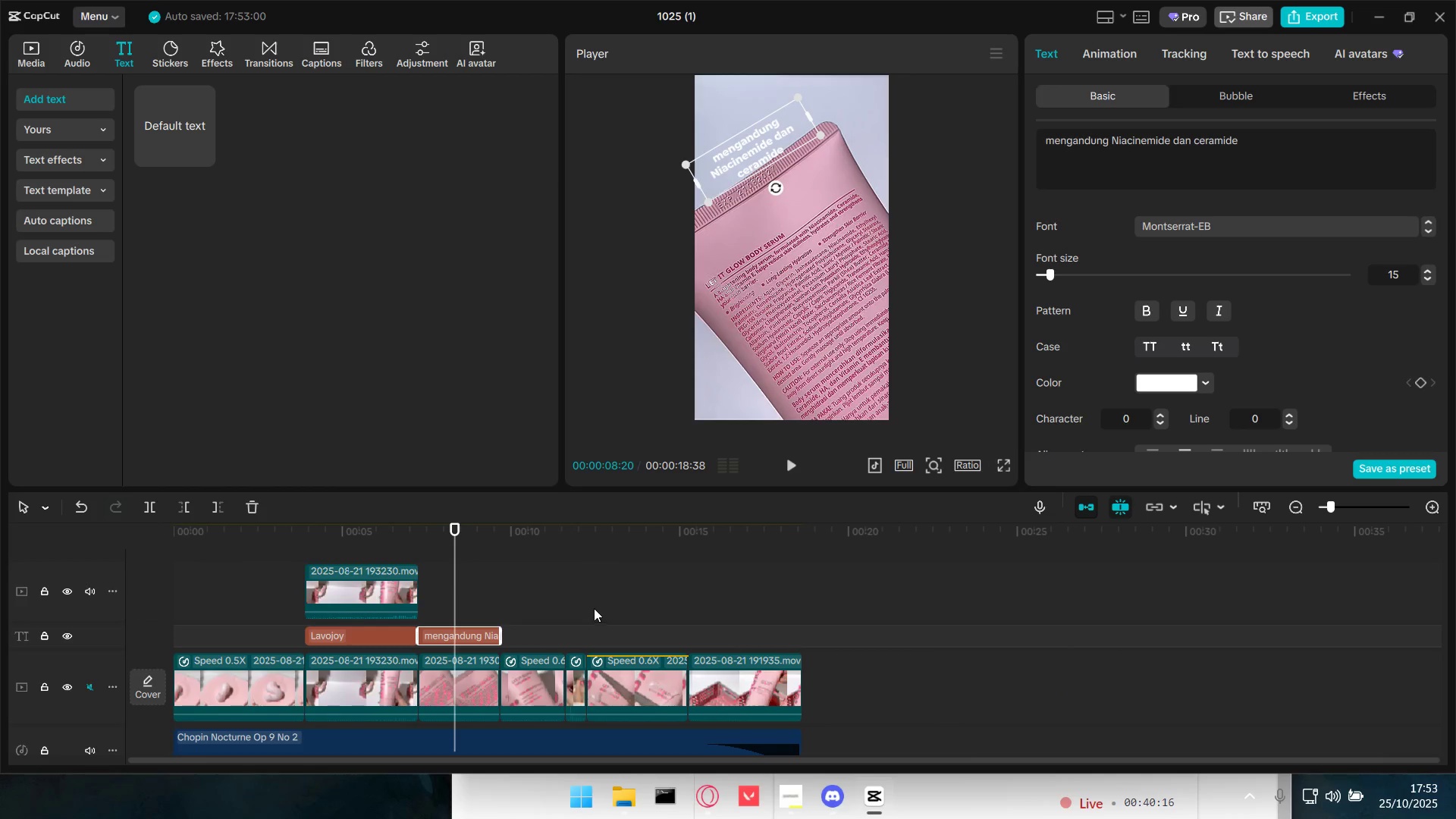 
left_click([586, 608])
 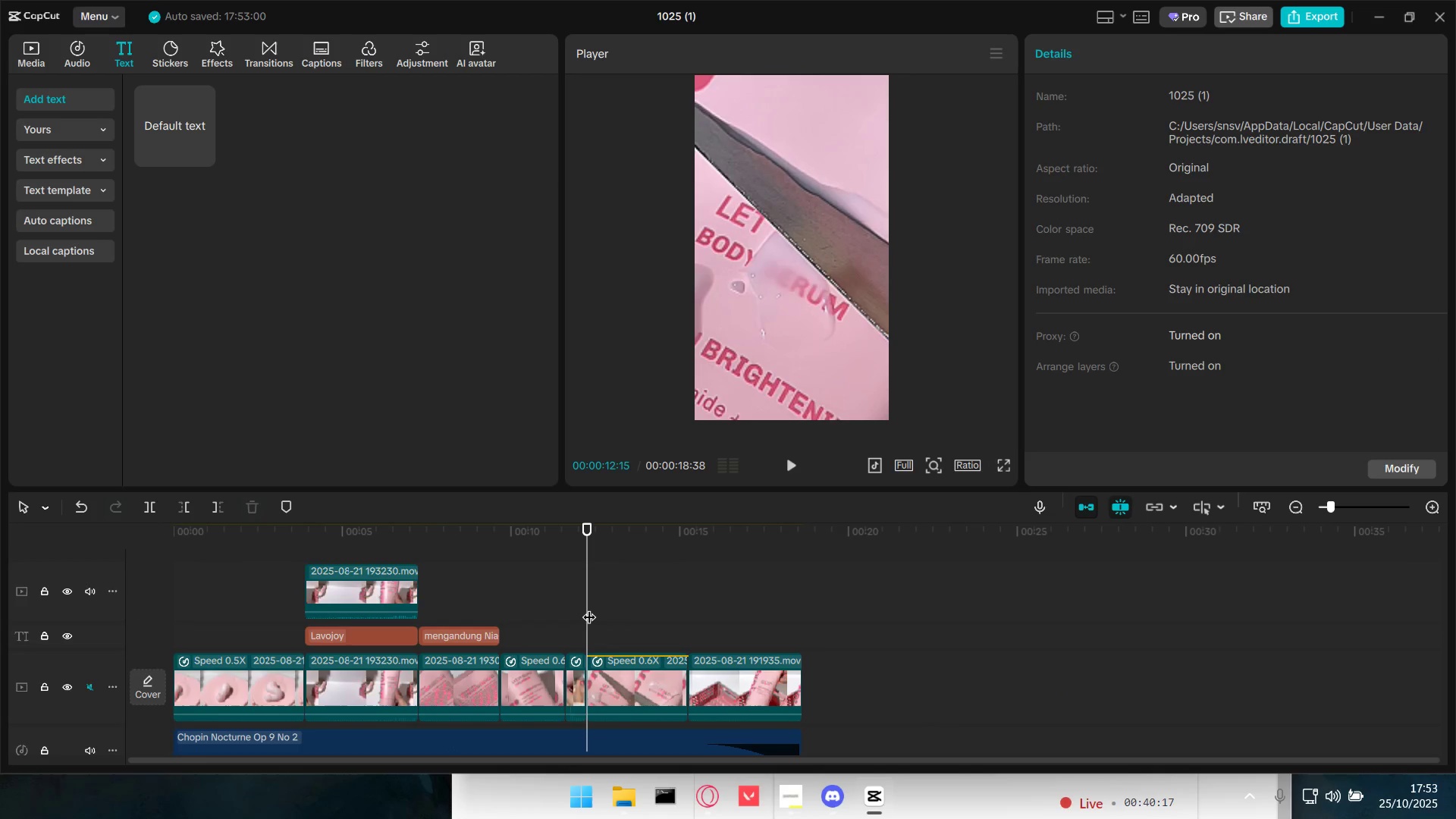 
key(Space)
 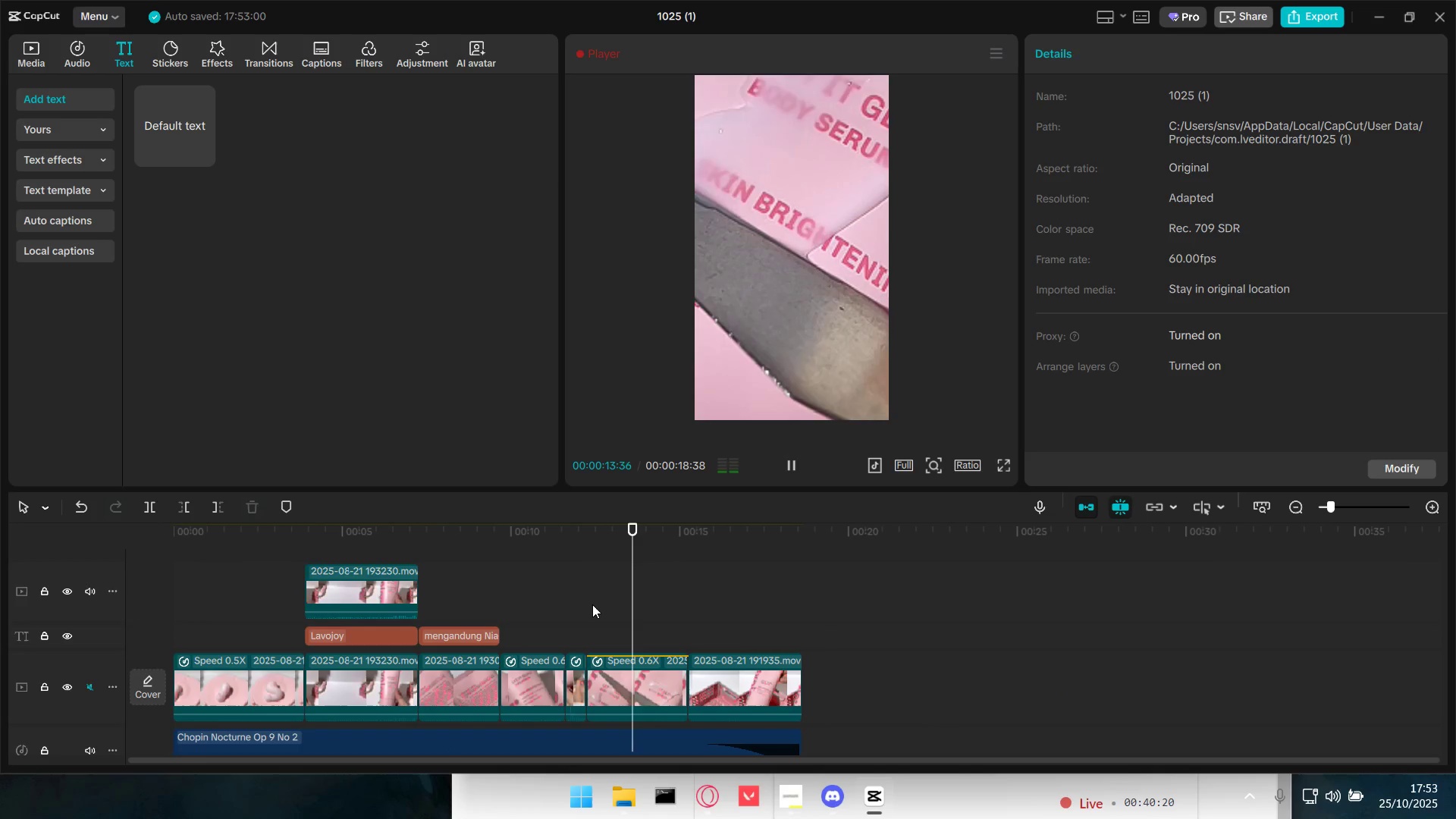 
key(Space)
 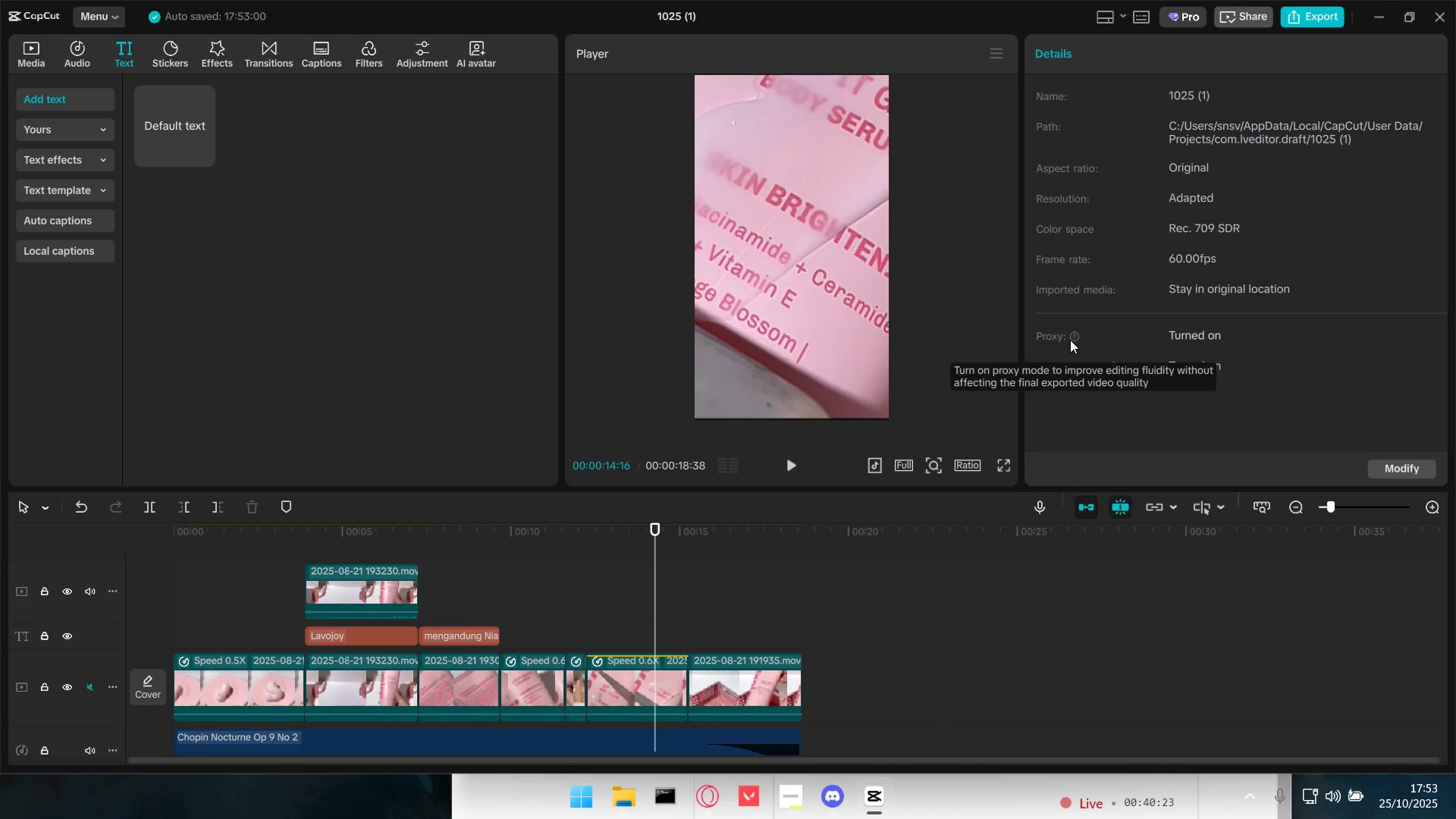 
left_click([1416, 469])
 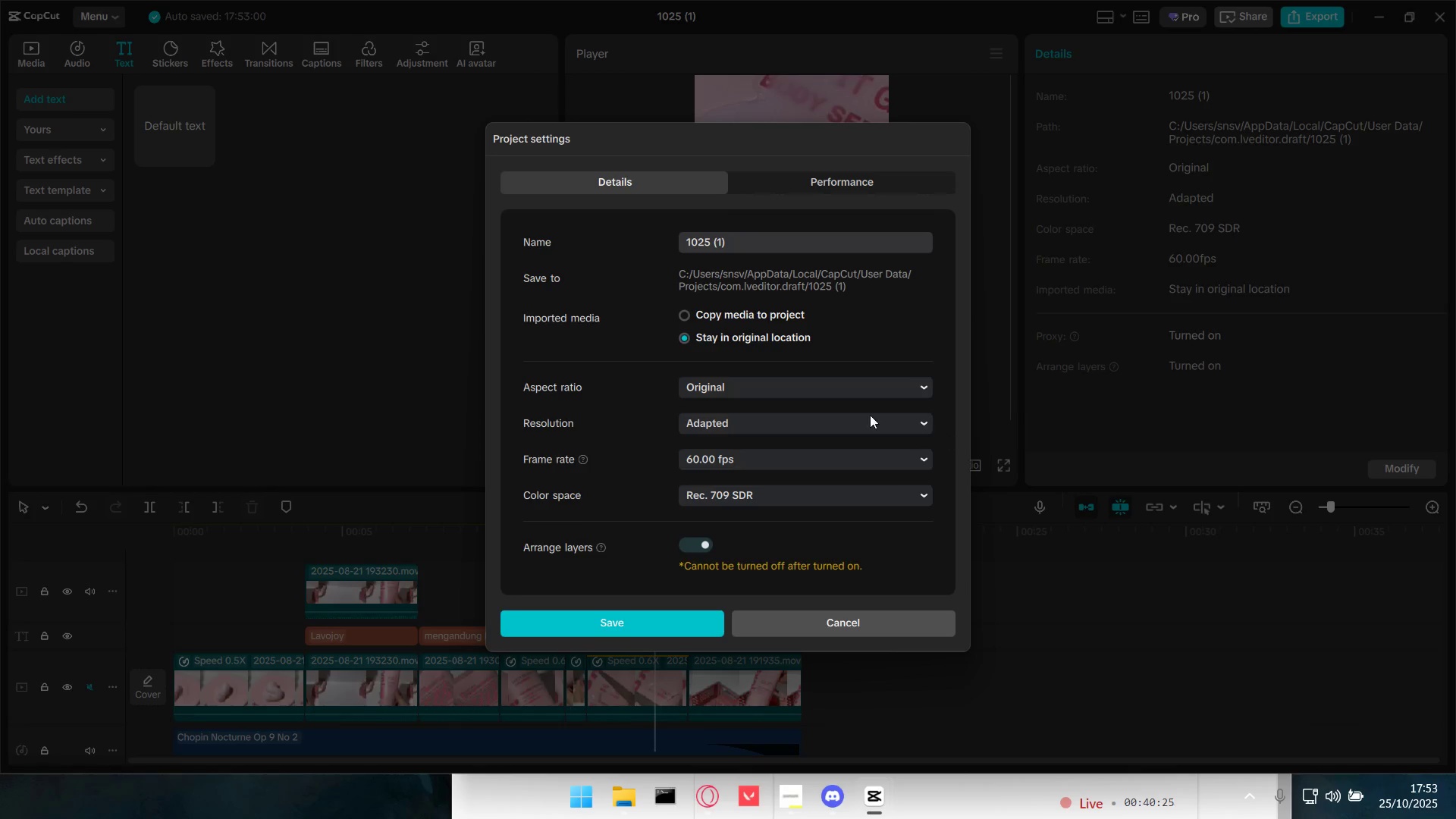 
left_click([814, 182])
 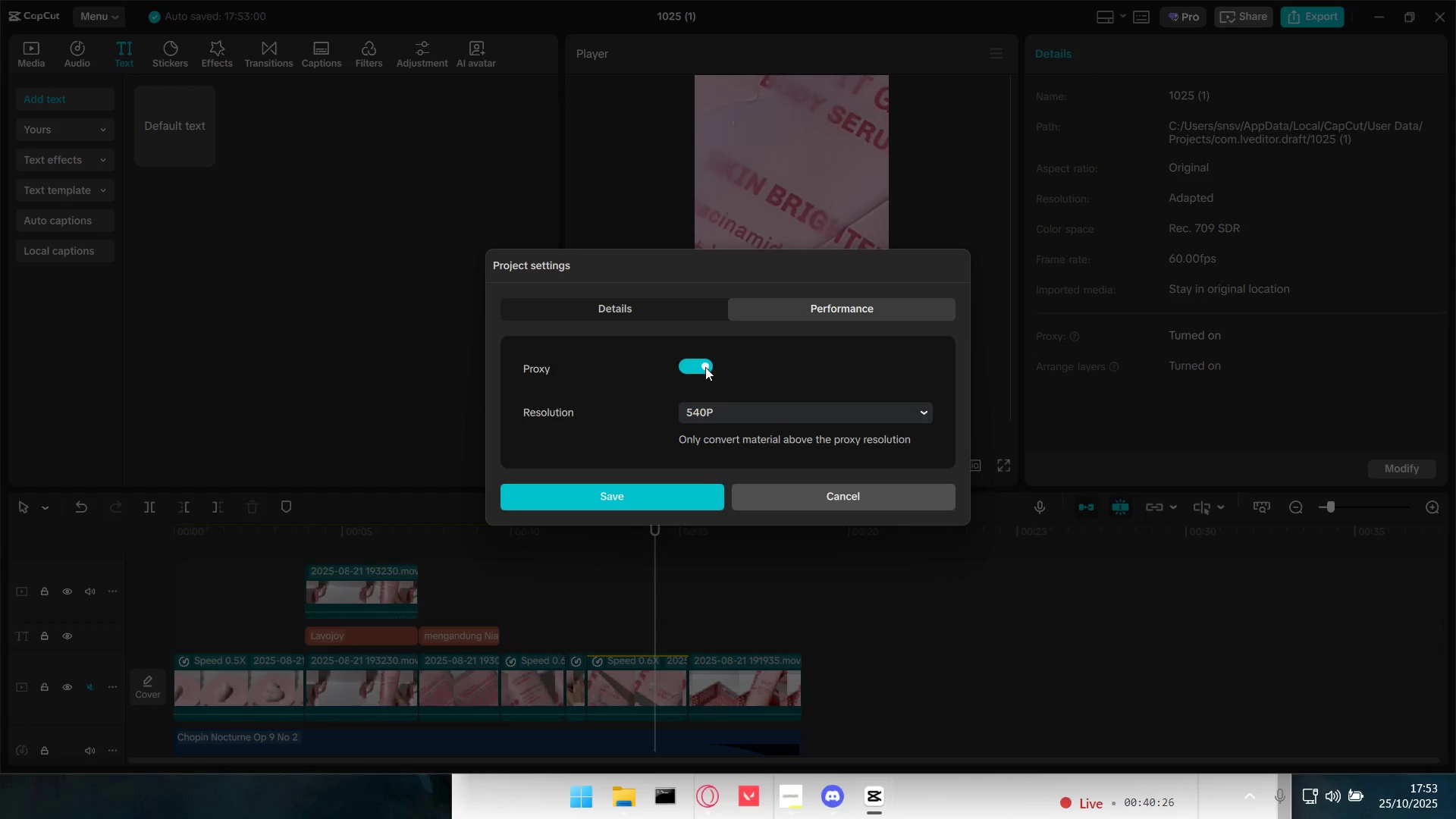 
left_click([705, 367])
 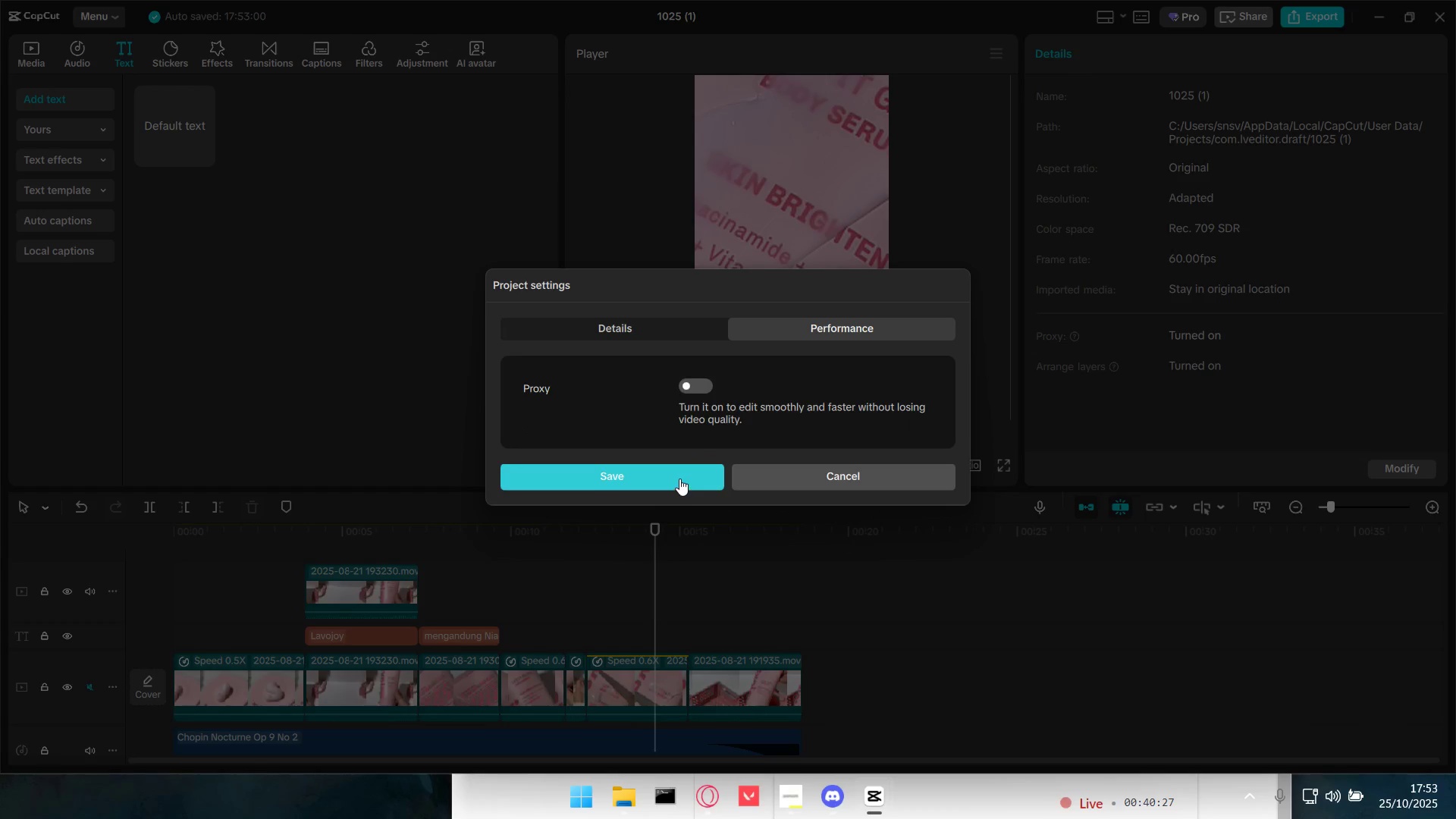 
left_click([679, 478])
 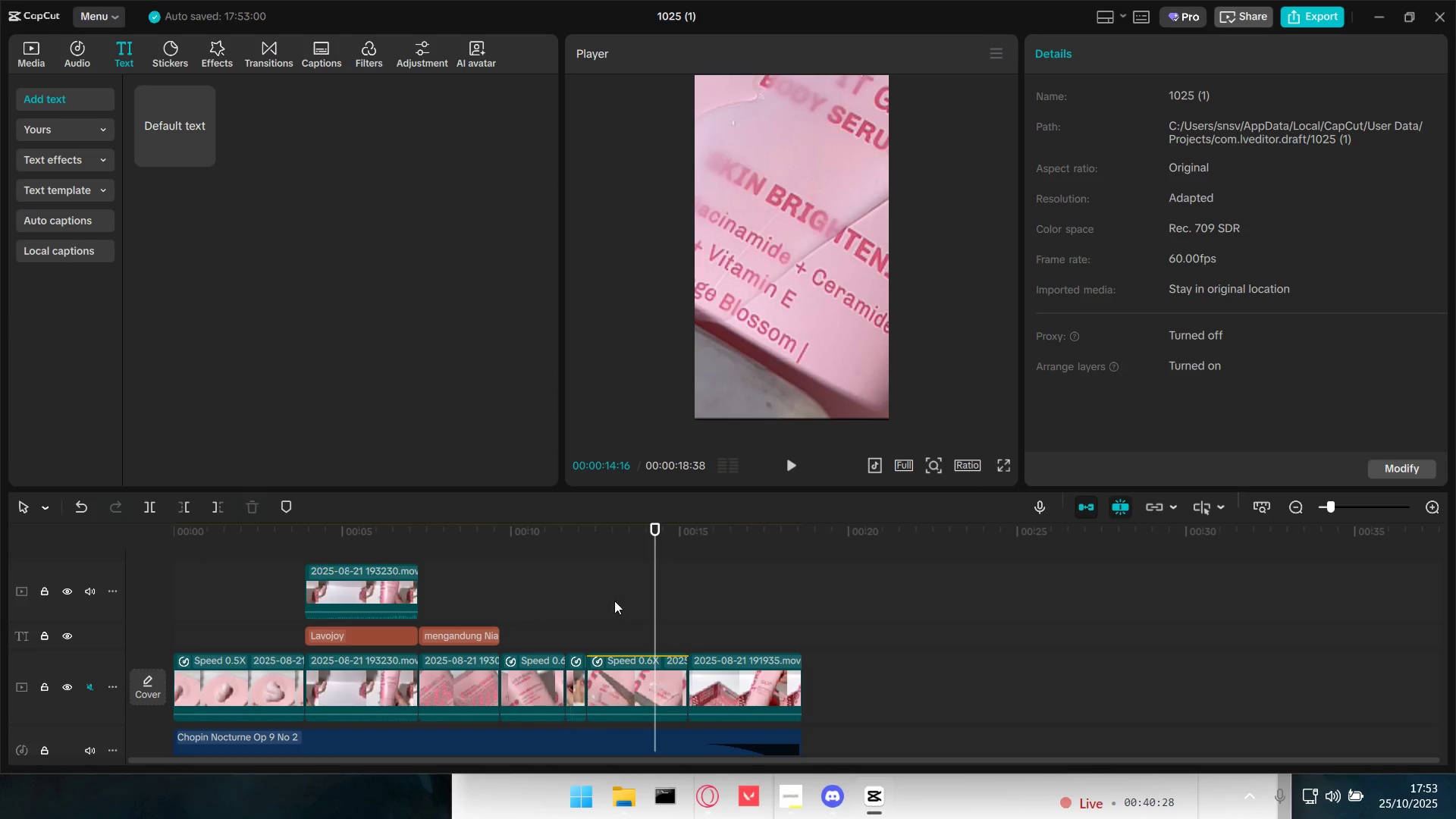 
left_click([588, 573])
 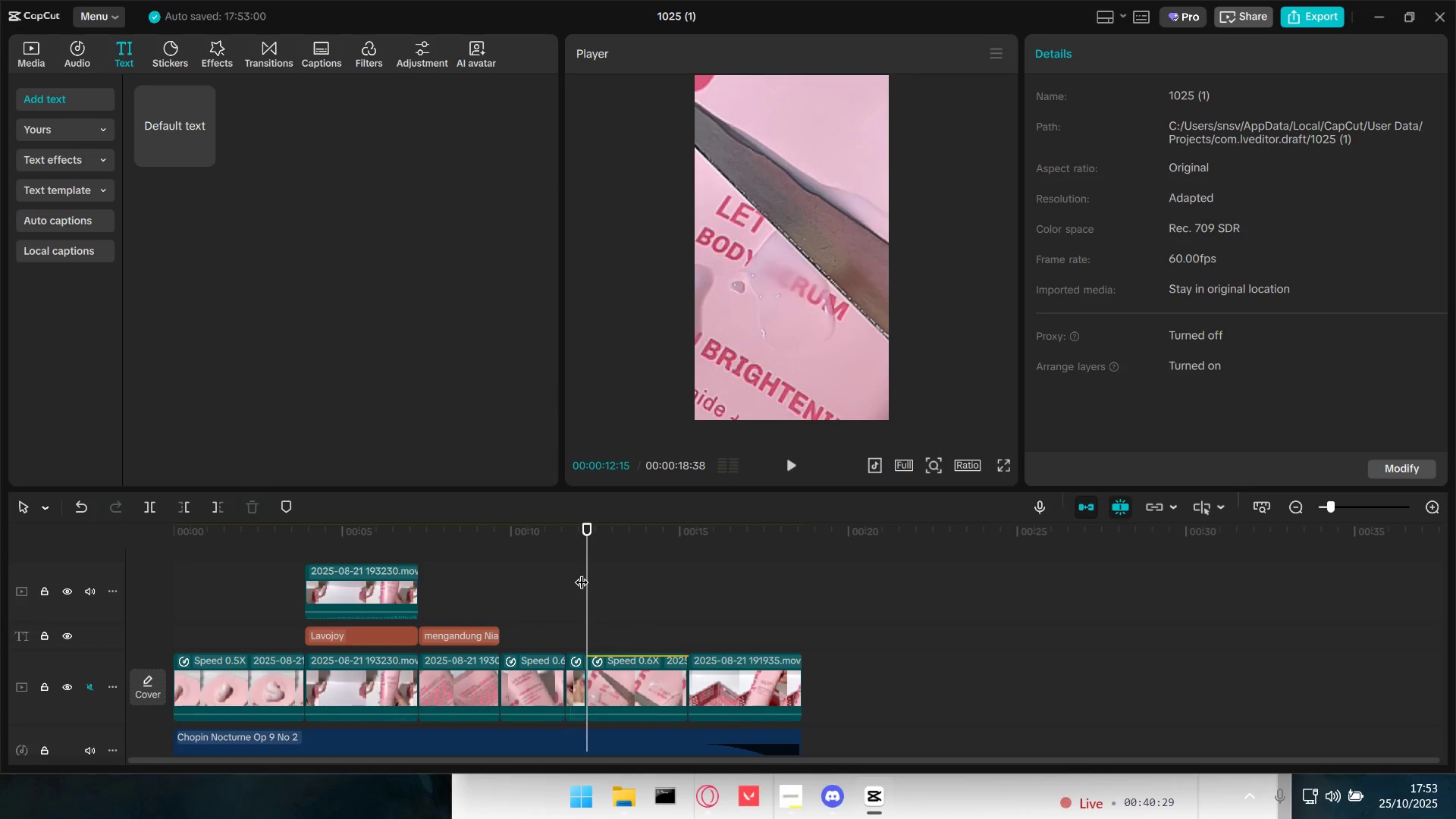 
key(Space)
 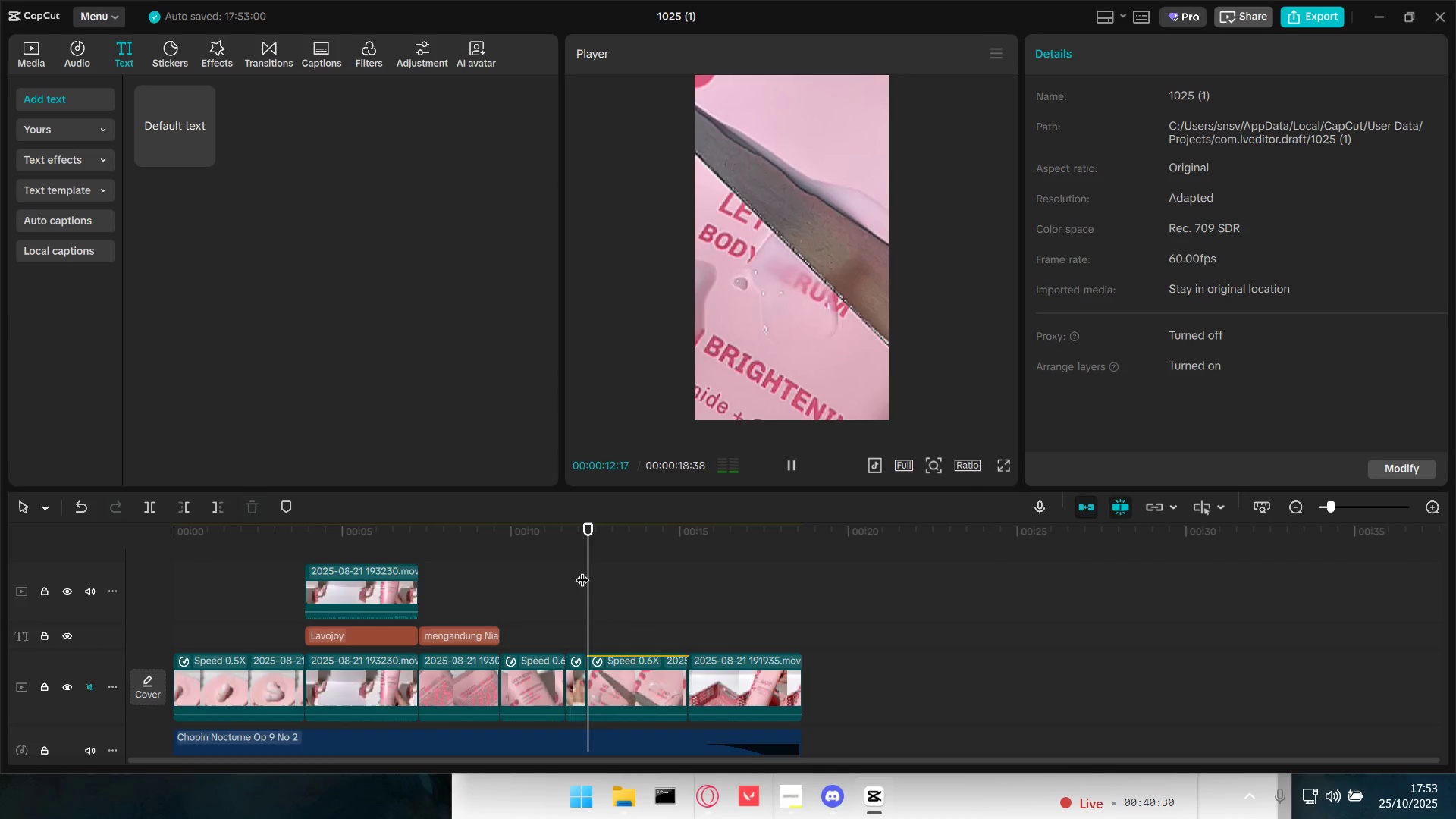 
key(Space)
 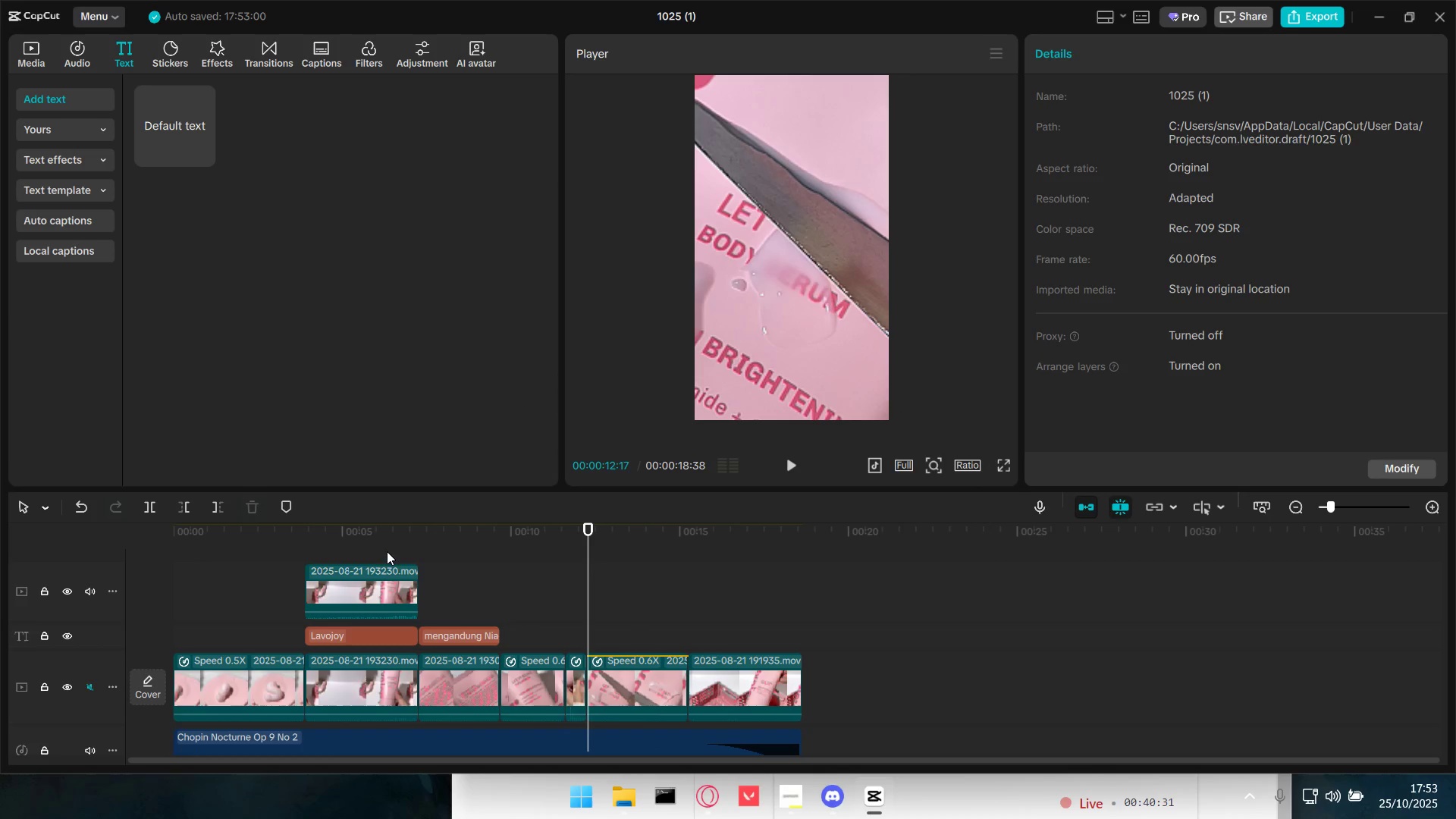 
left_click([365, 548])
 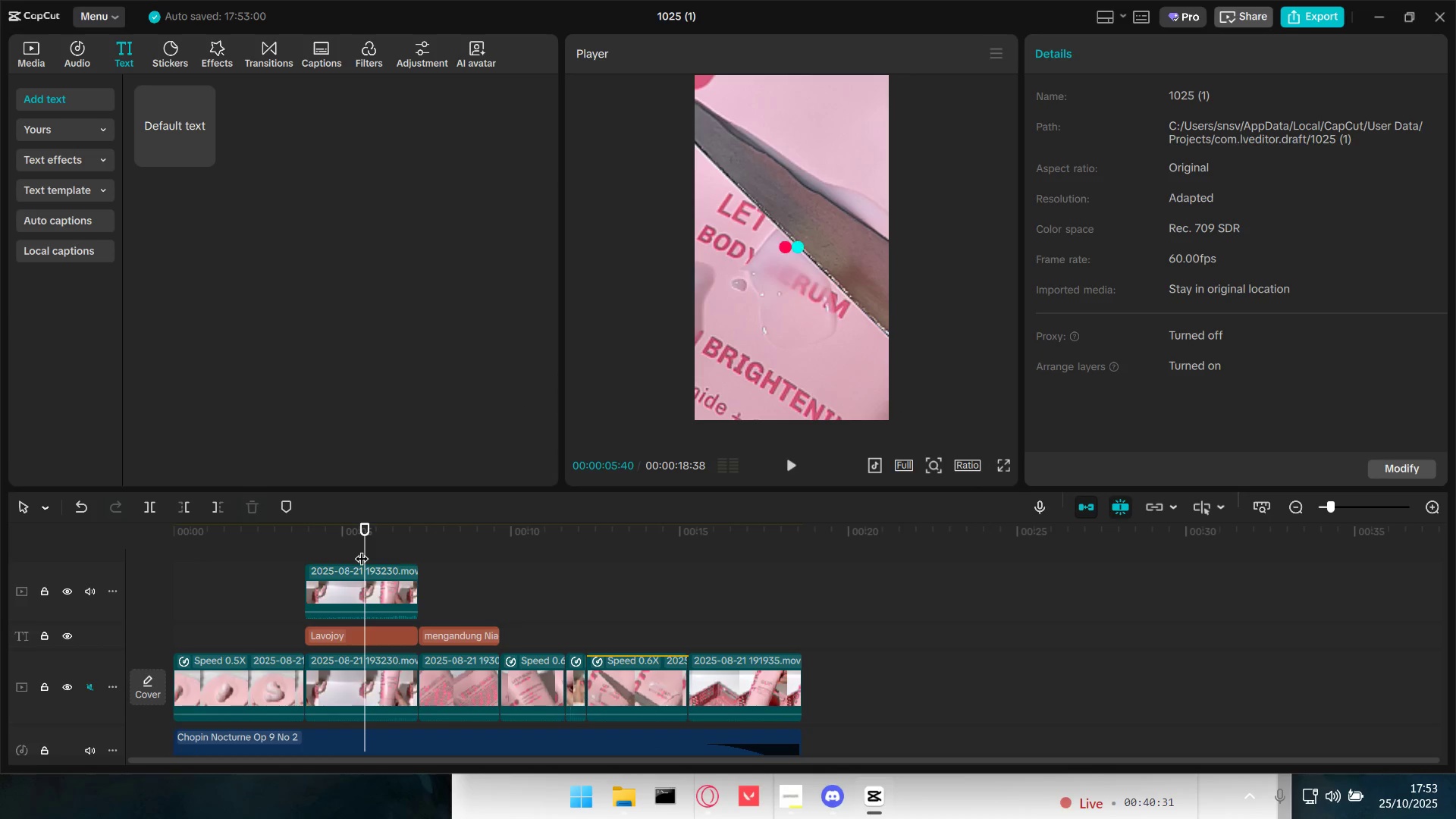 
key(Space)
 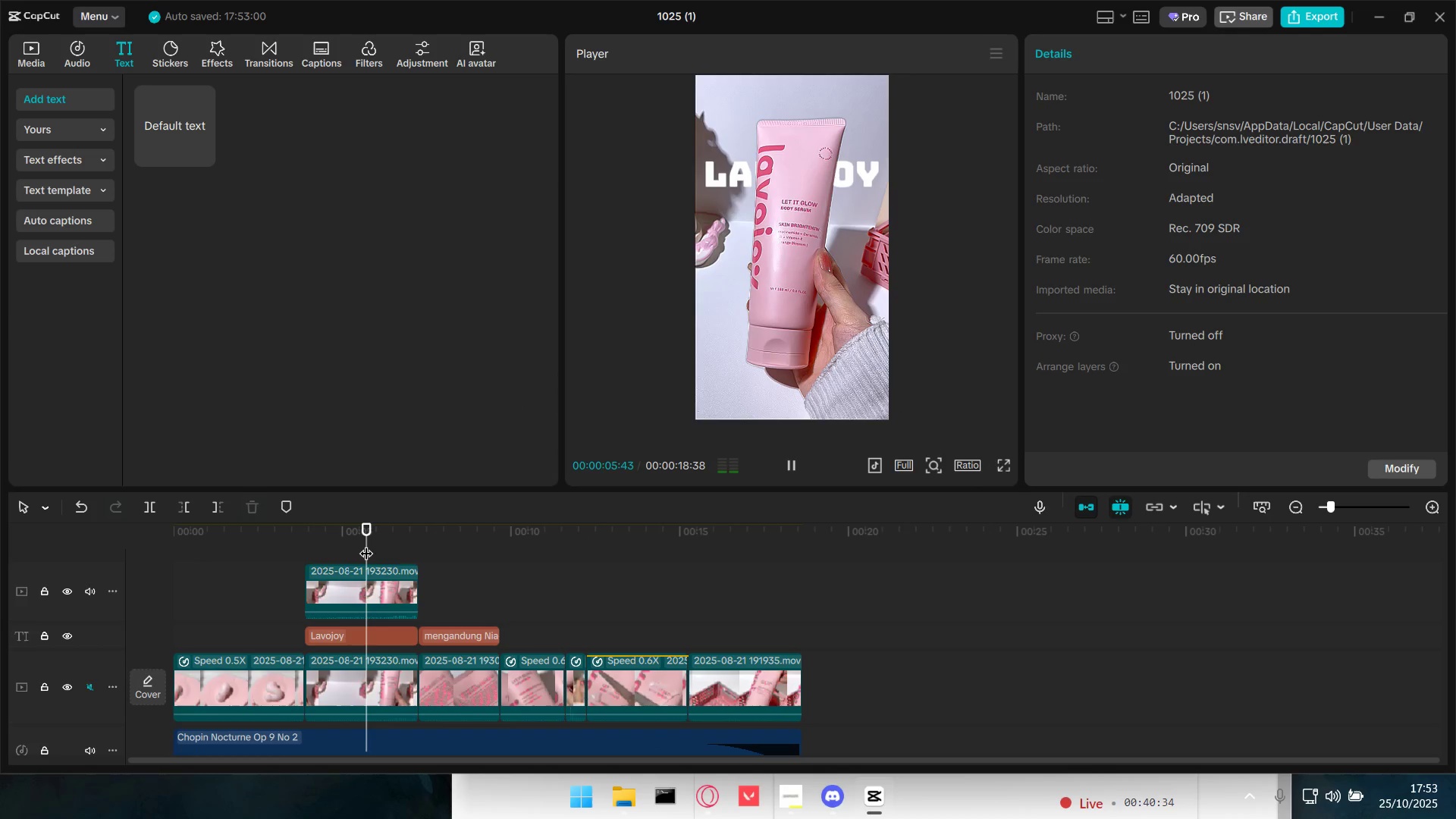 
key(Space)
 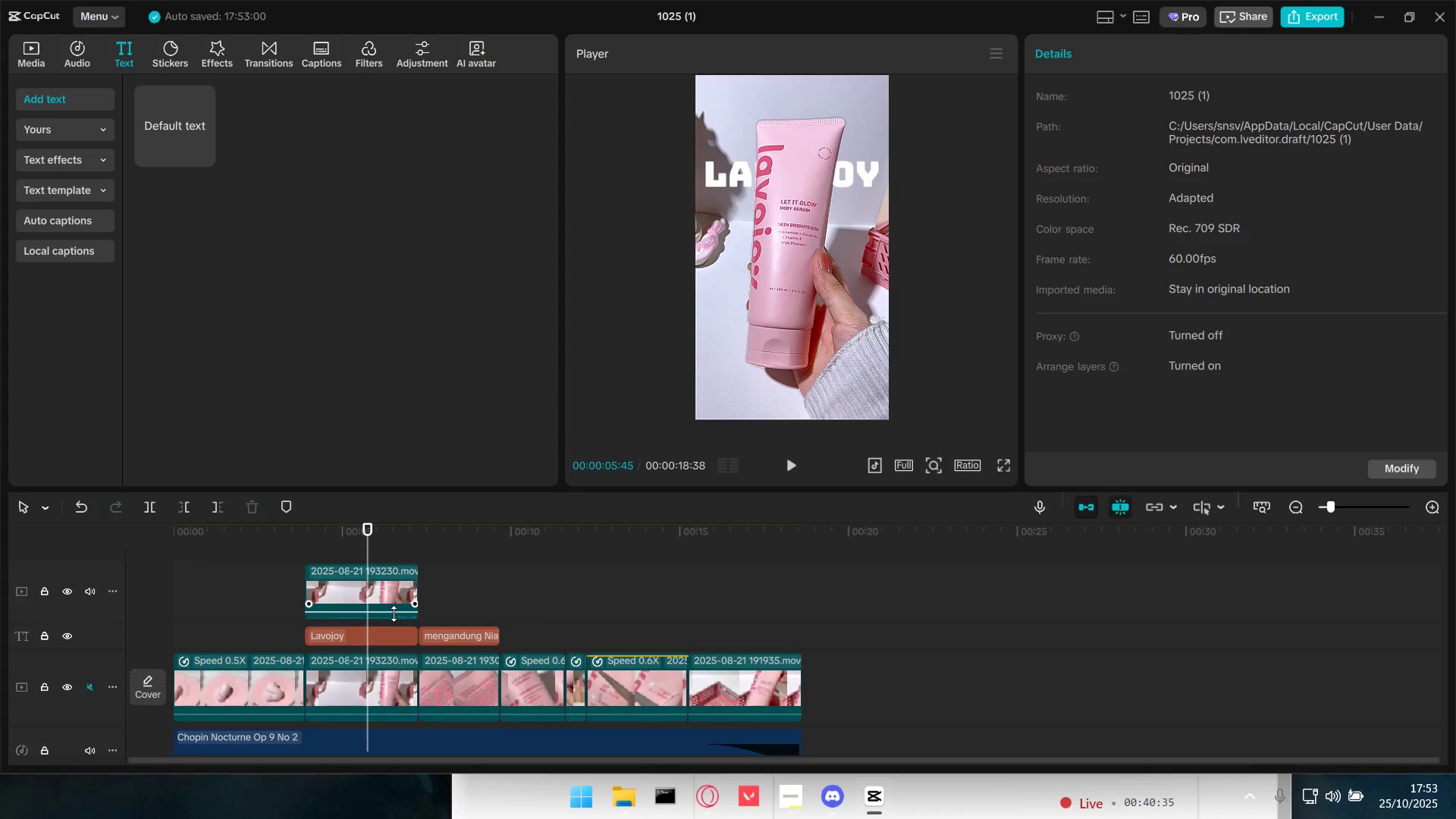 
left_click_drag(start_coordinate=[394, 613], to_coordinate=[410, 687])
 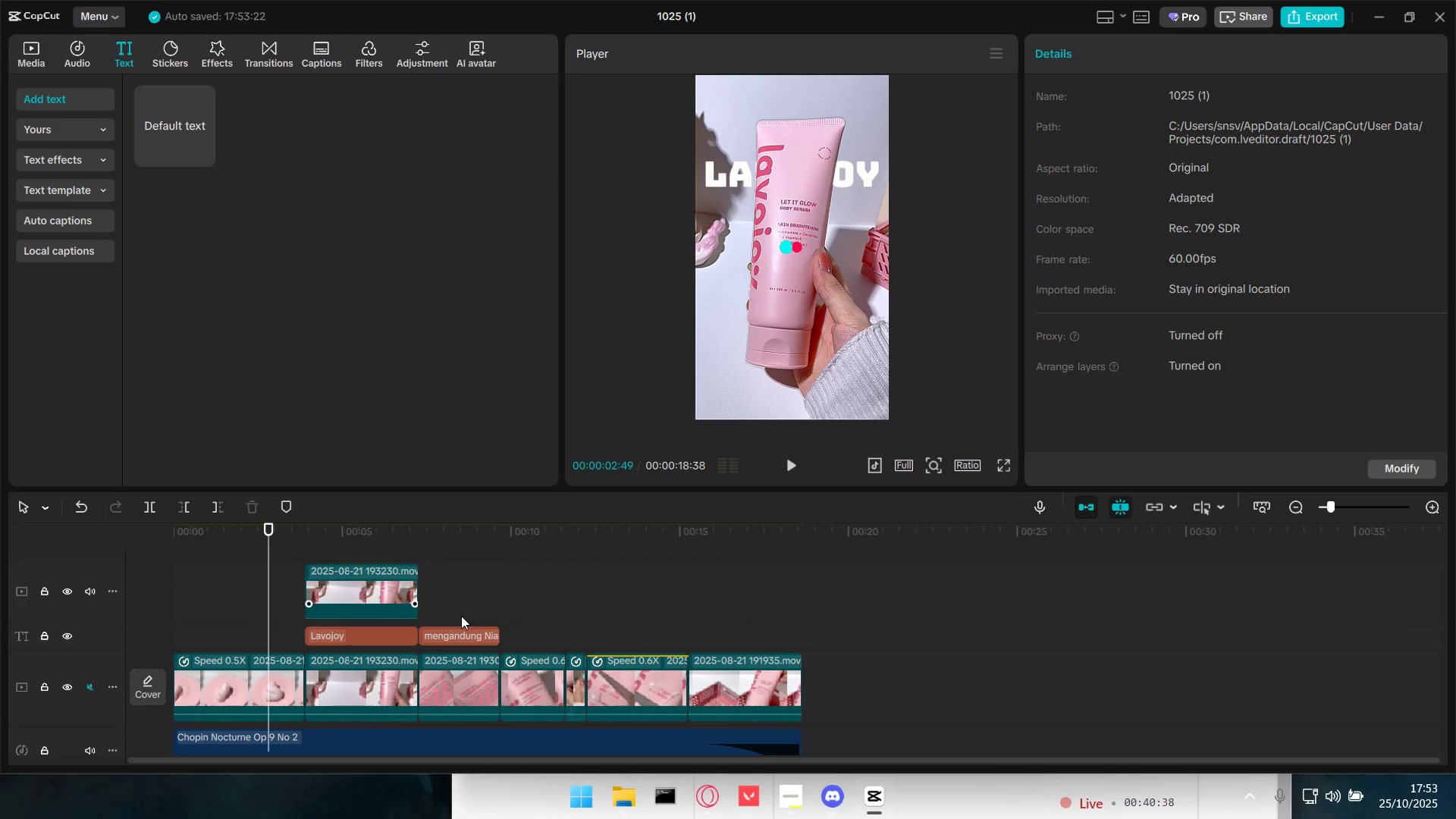 
scroll: coordinate [653, 635], scroll_direction: down, amount: 3.0
 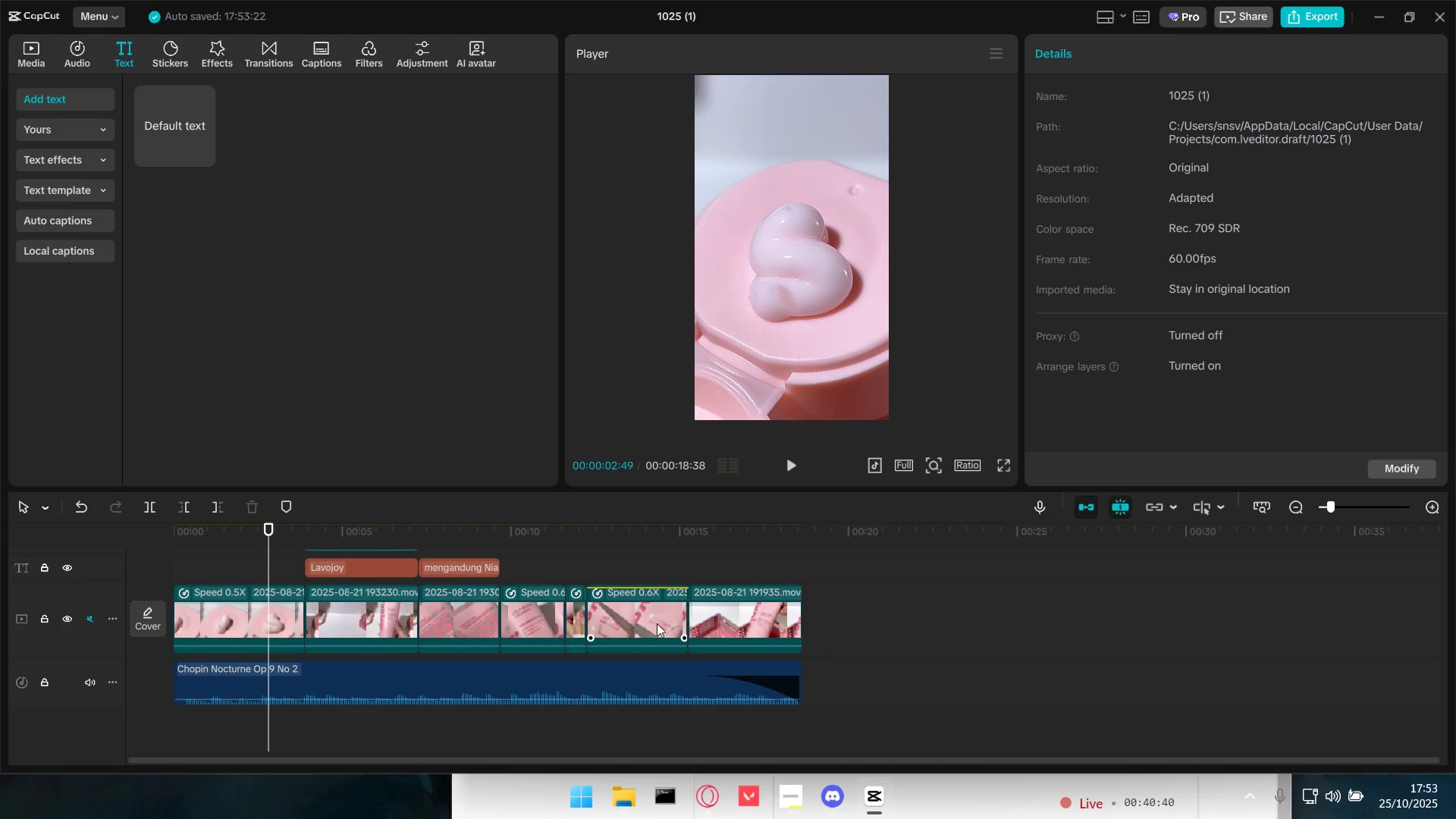 
scroll: coordinate [711, 598], scroll_direction: none, amount: 0.0
 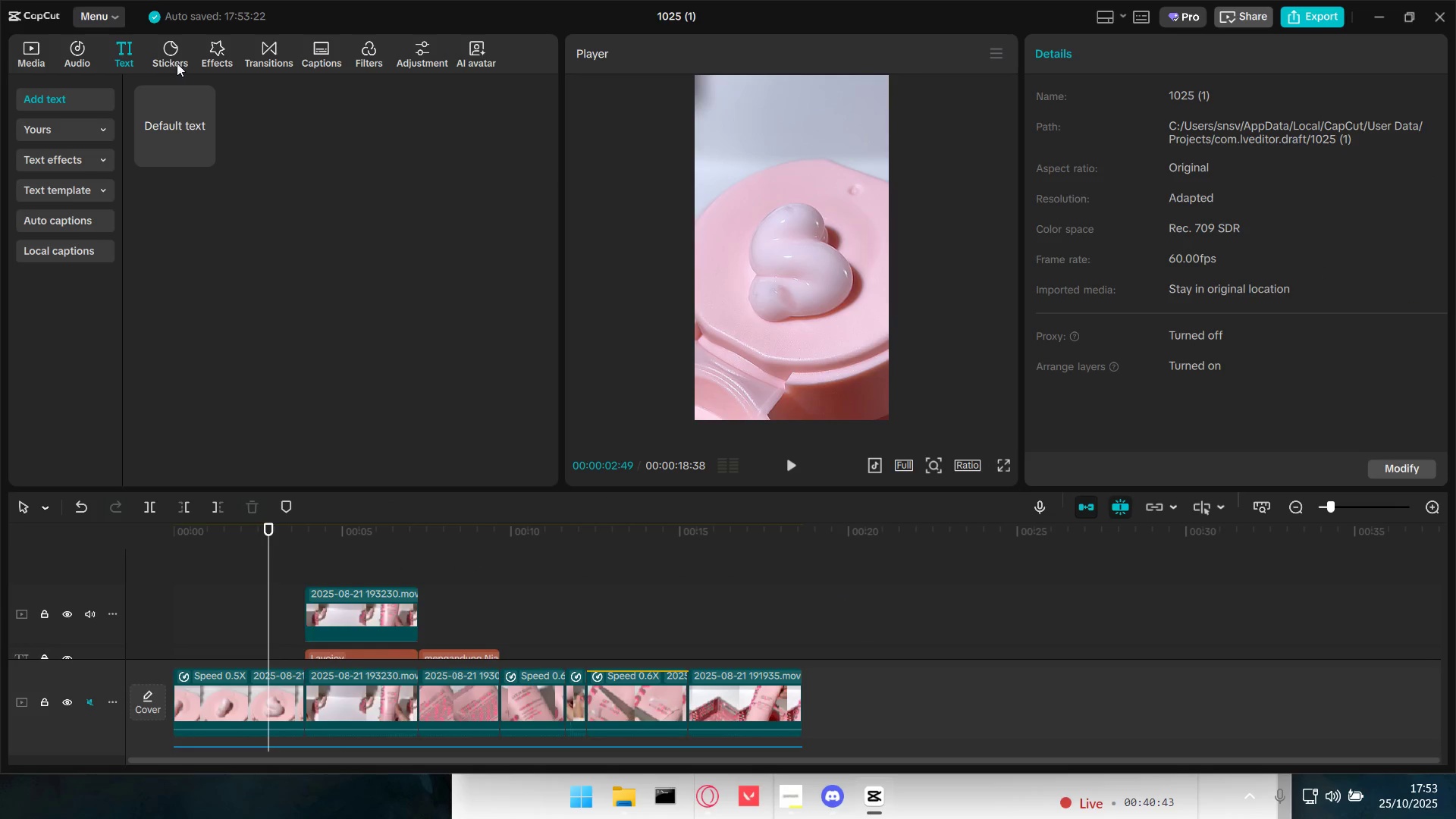 
left_click([263, 53])
 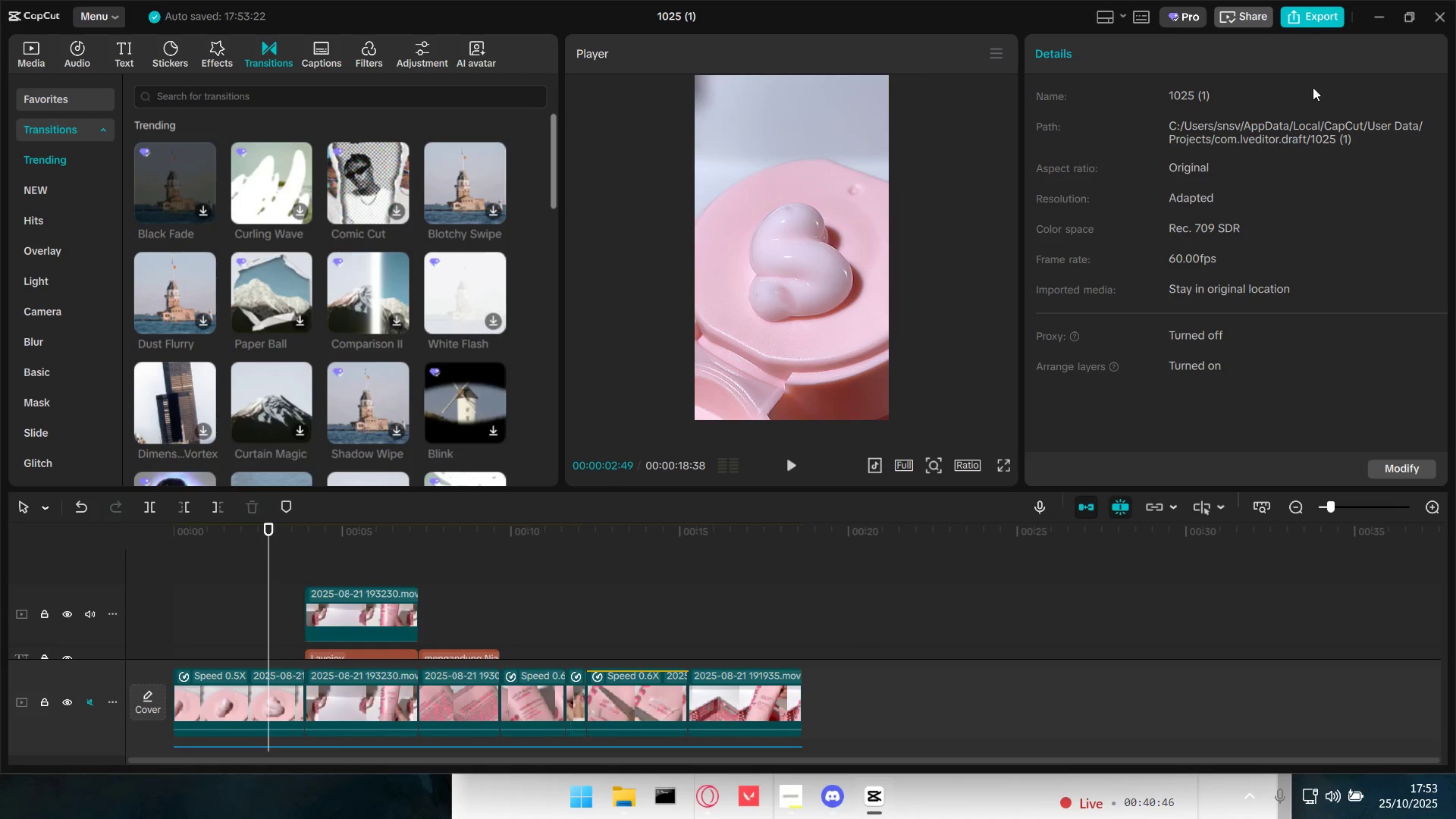 
left_click([1326, 14])
 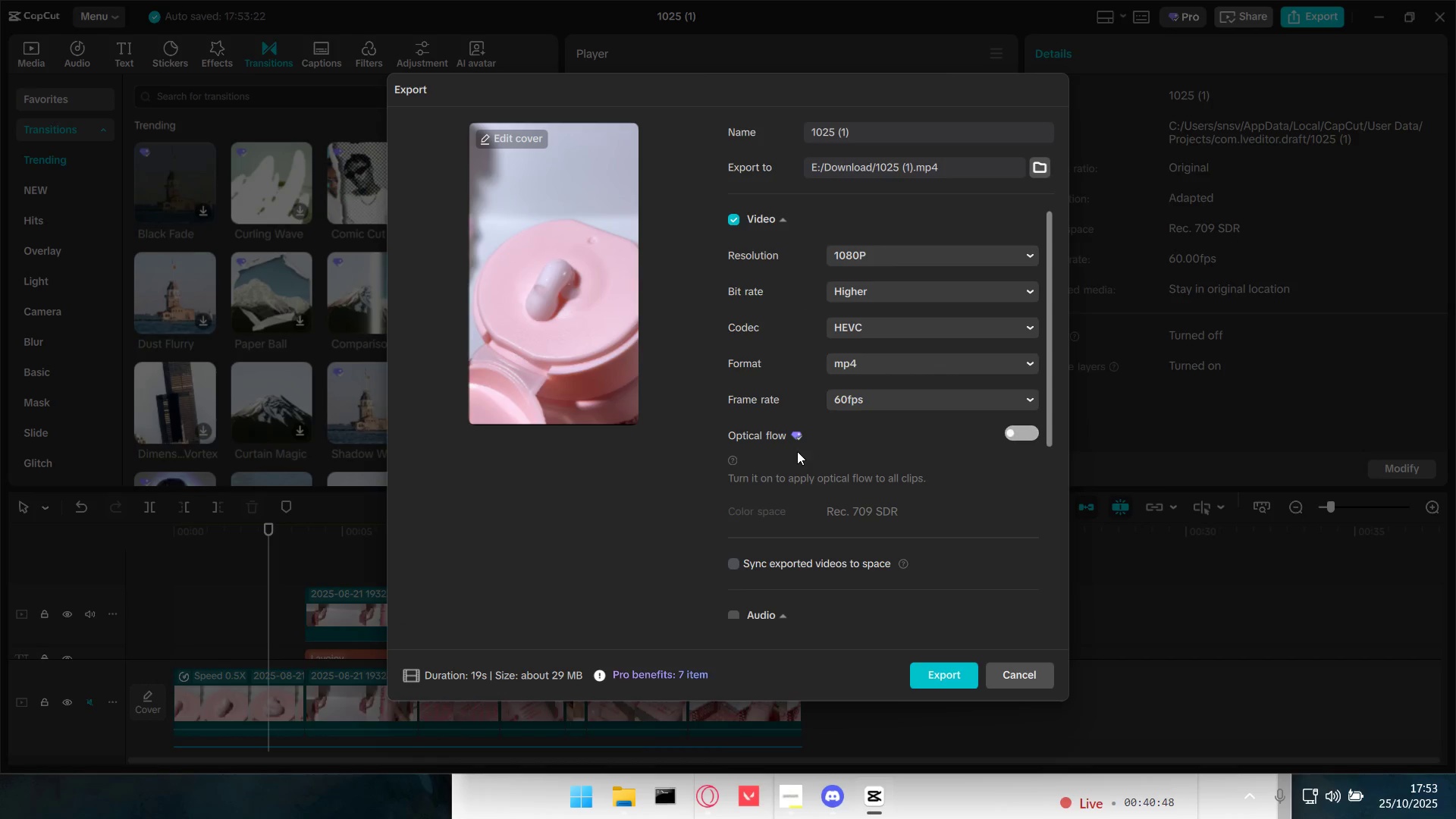 
left_click([880, 257])
 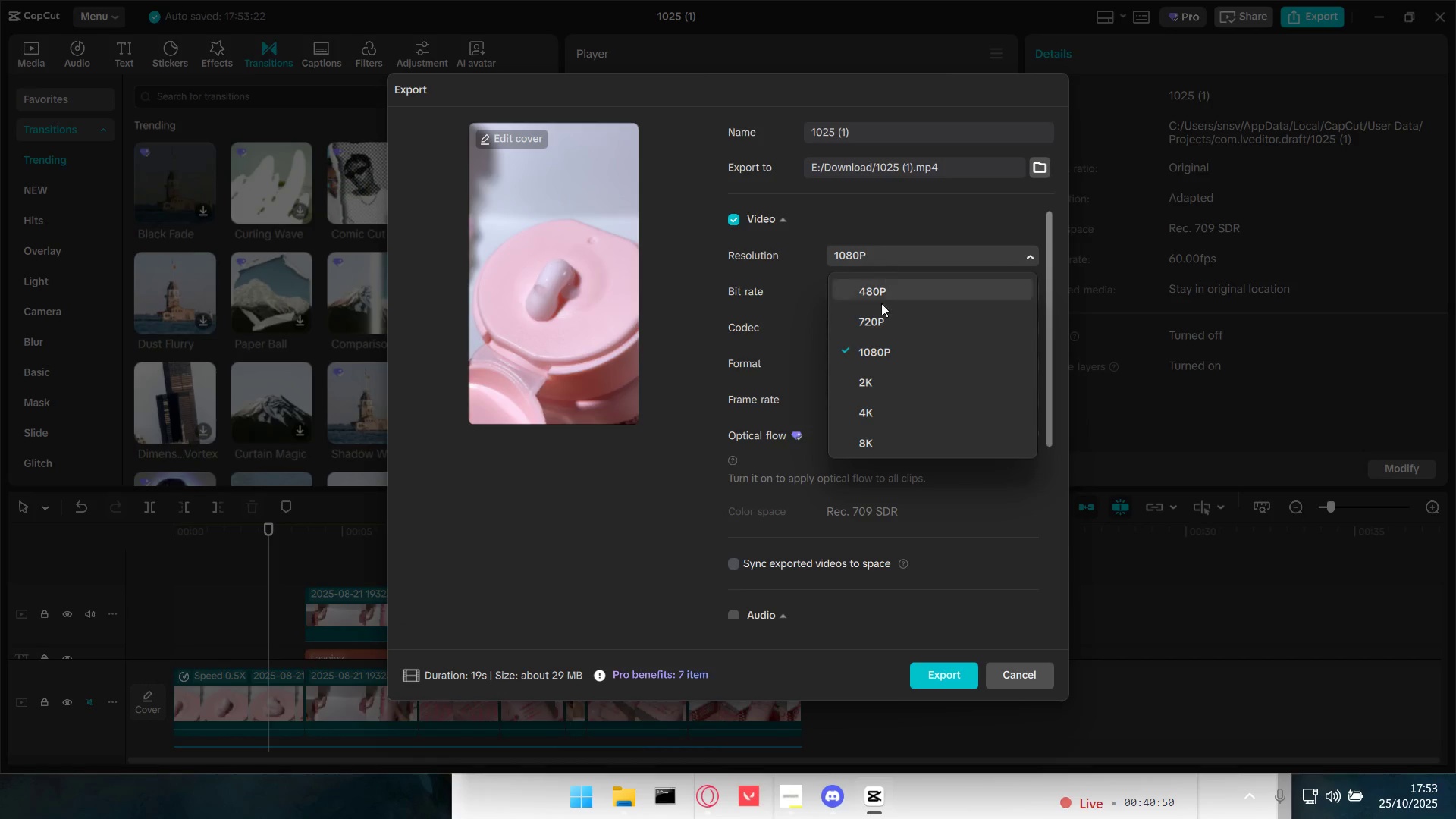 
left_click([875, 288])
 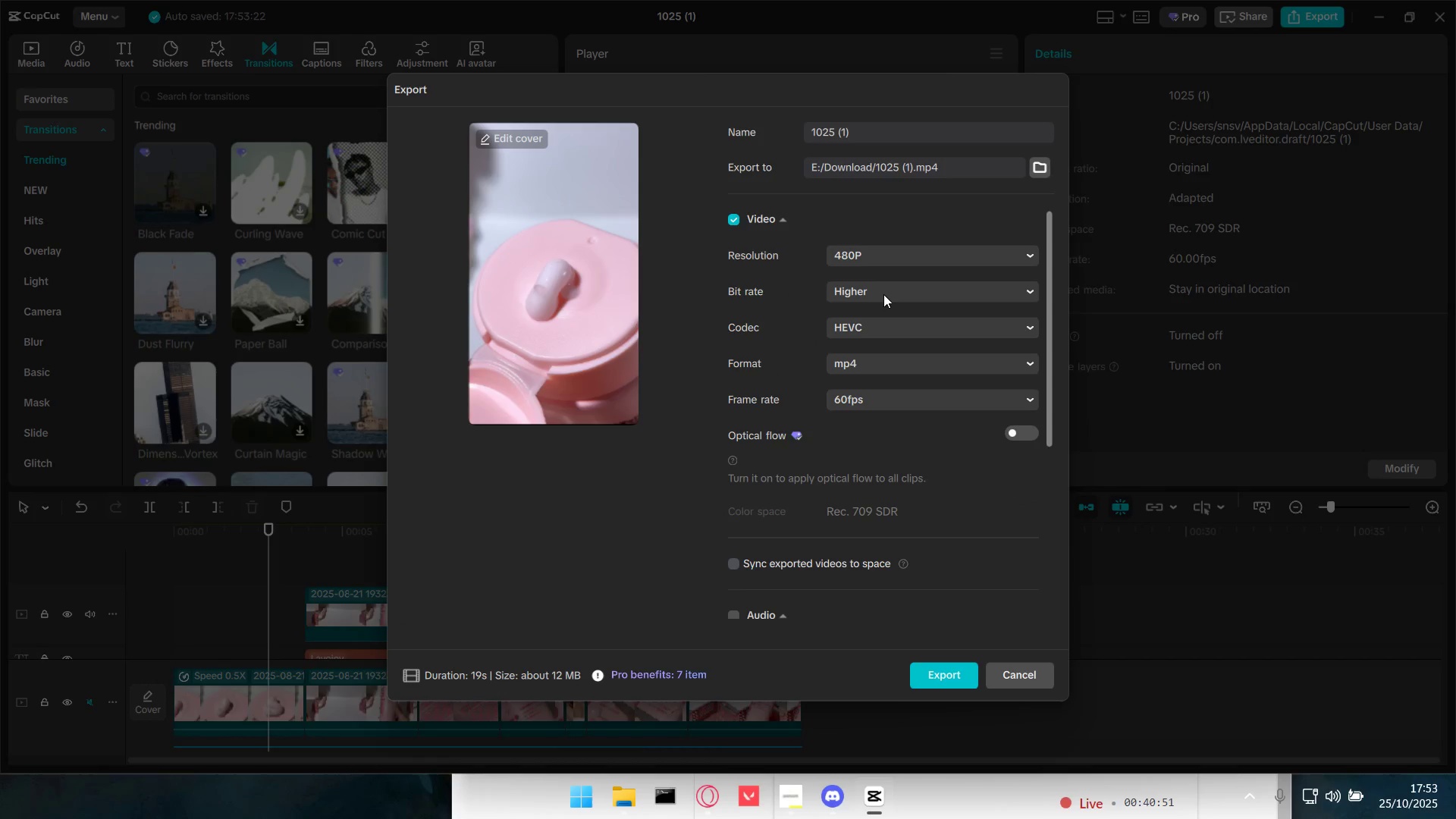 
double_click([883, 294])
 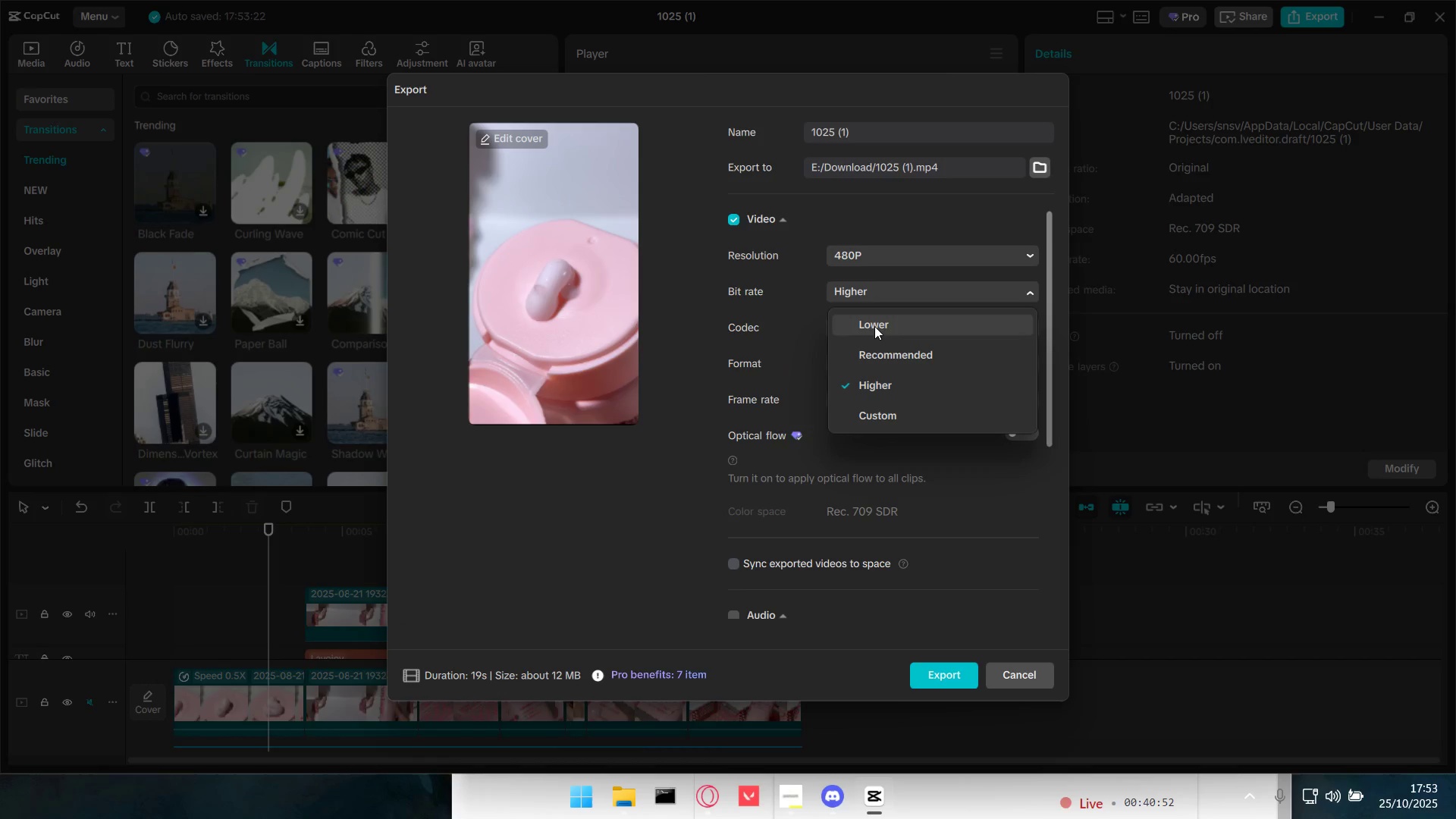 
left_click([874, 326])
 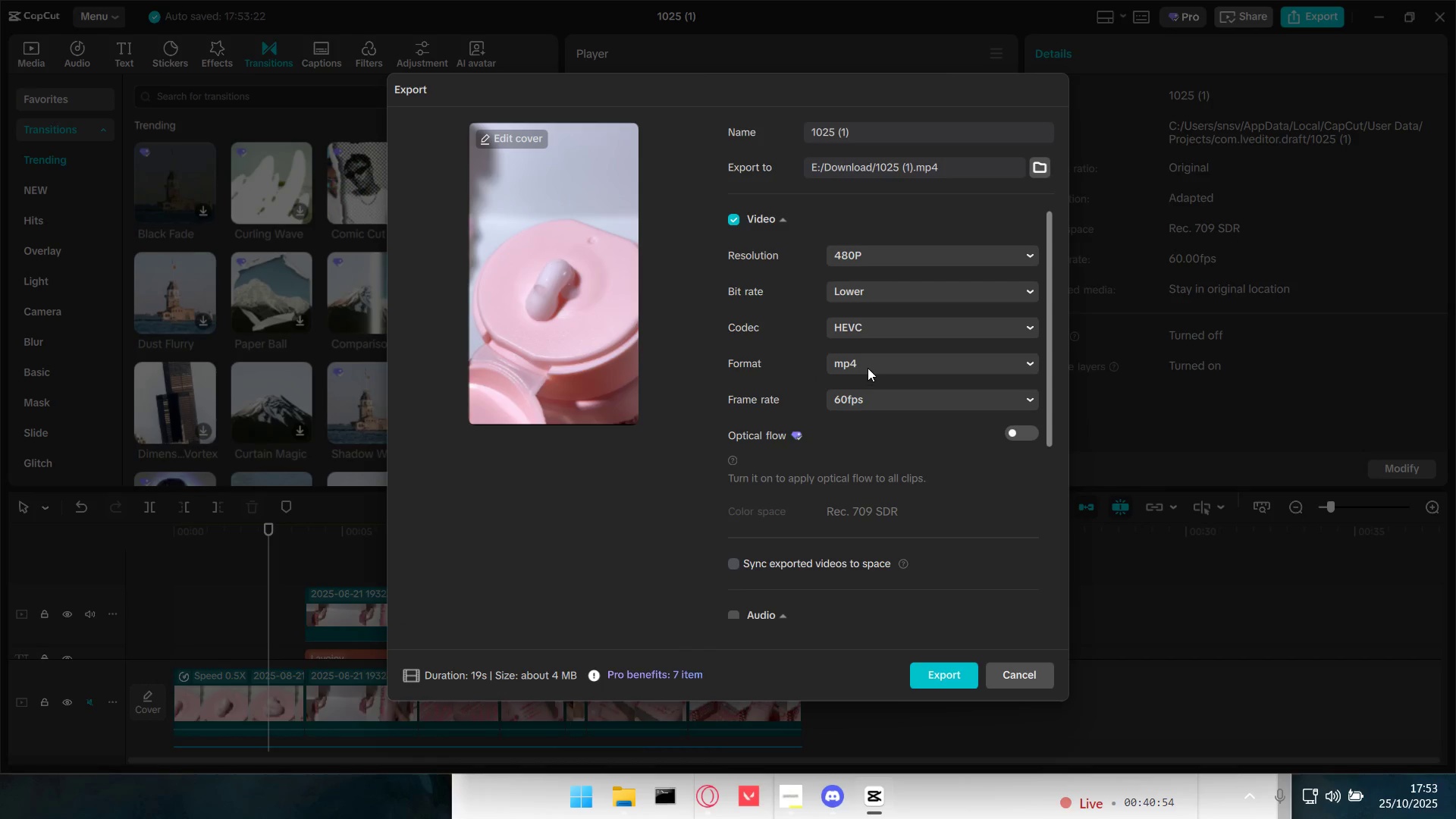 
left_click([861, 326])
 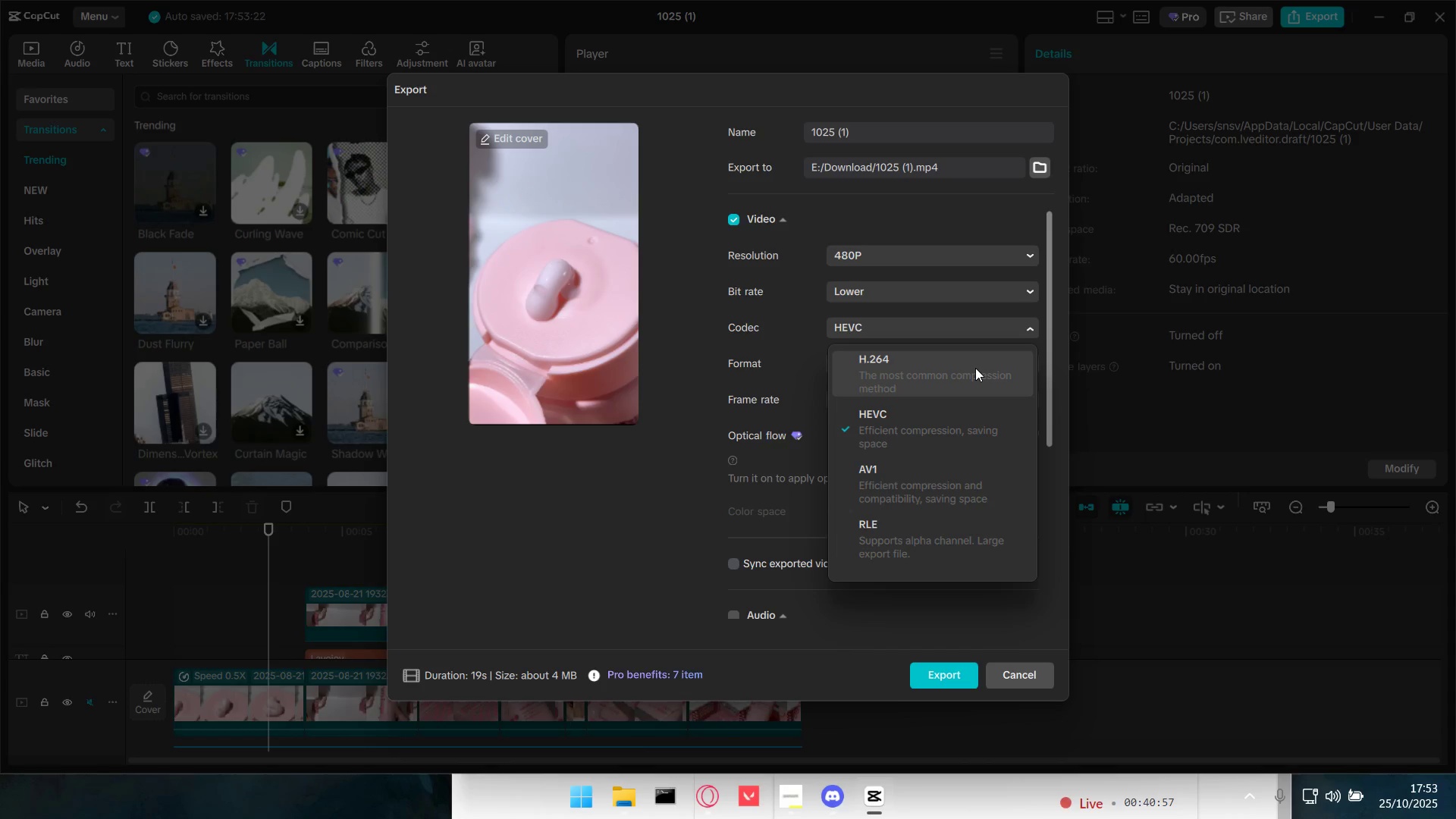 
left_click([975, 368])
 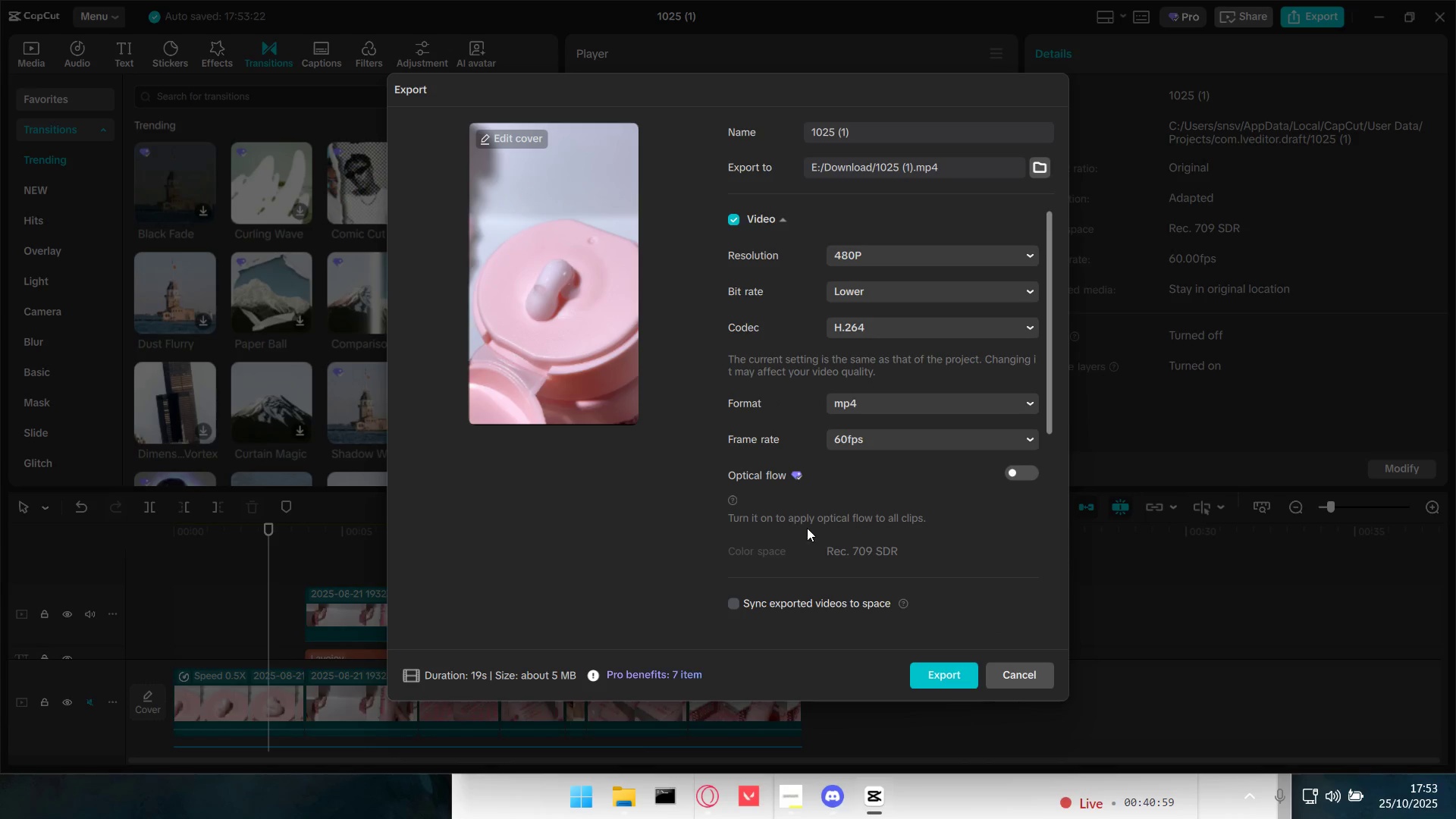 
scroll: coordinate [895, 566], scroll_direction: down, amount: 12.0
 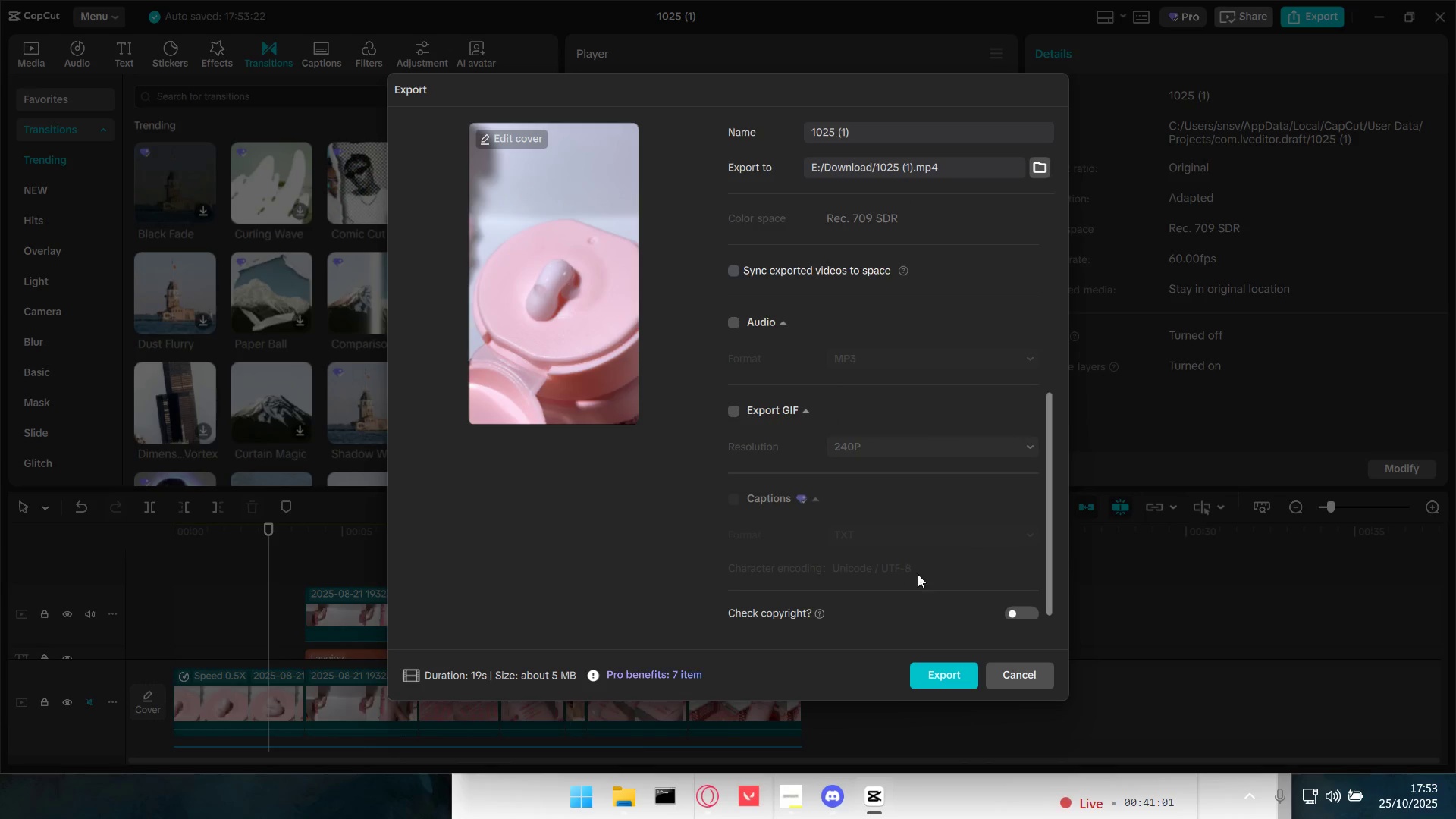 
scroll: coordinate [942, 598], scroll_direction: up, amount: 9.0
 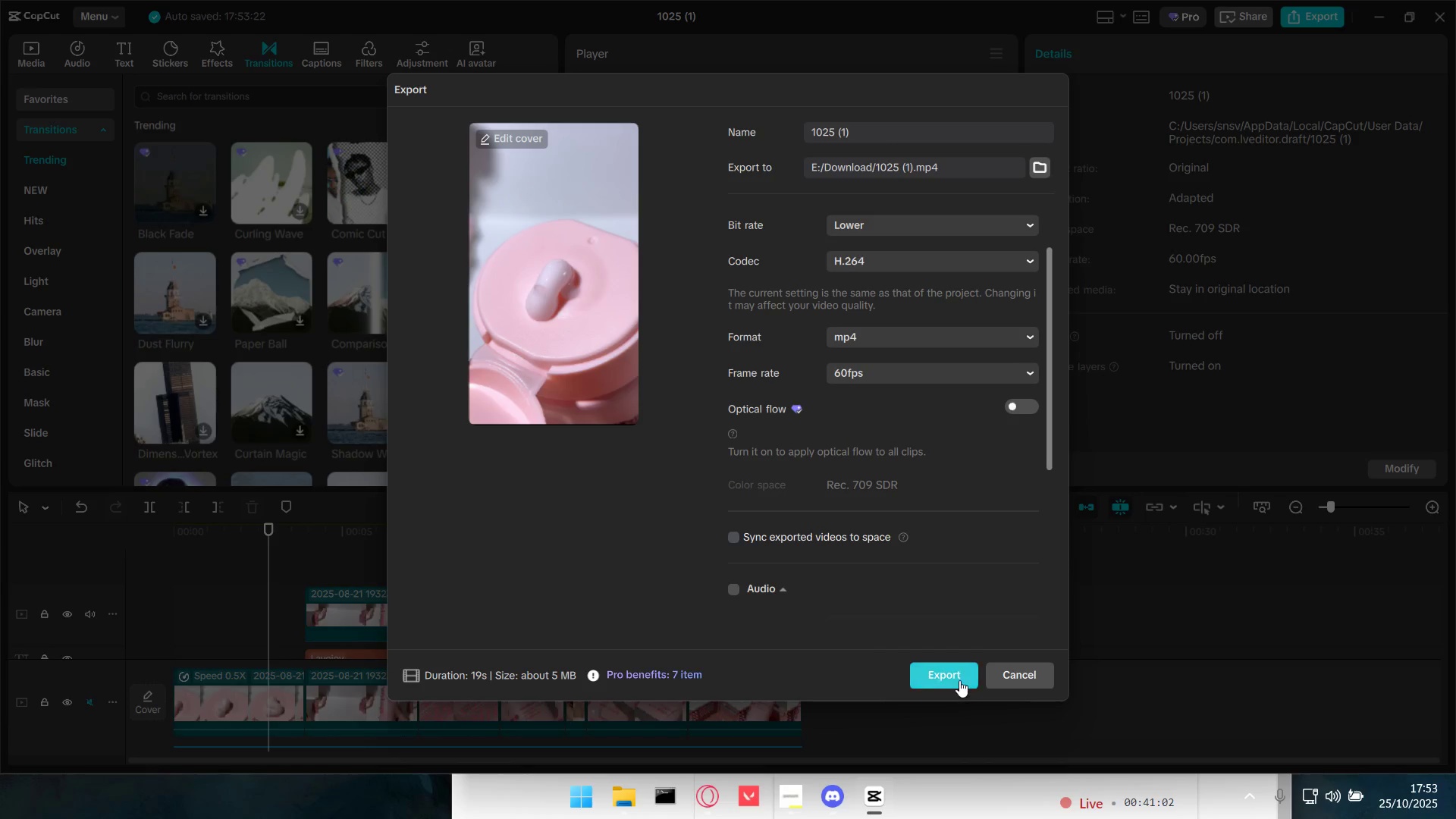 
left_click([959, 677])
 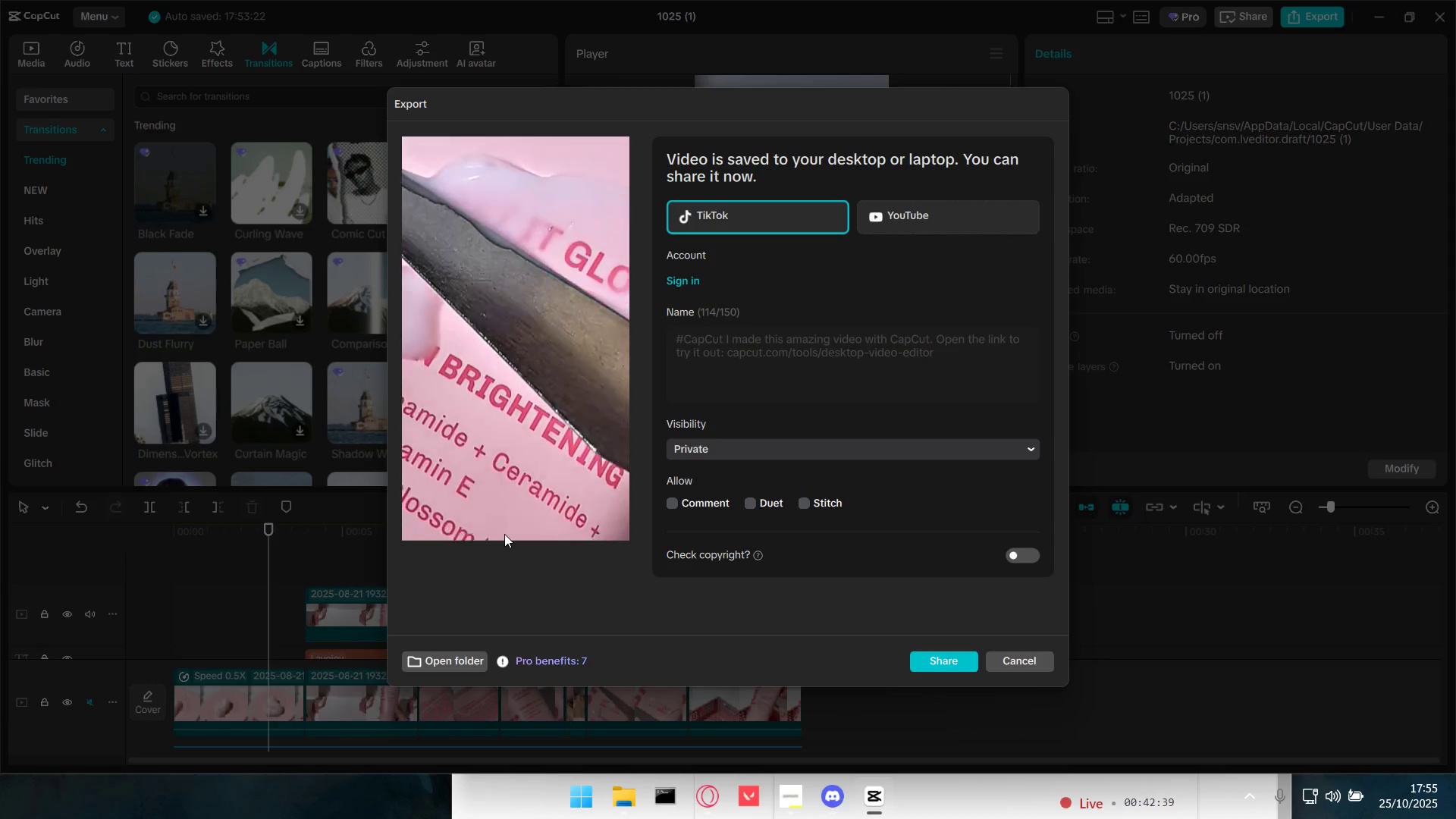 
wait(101.93)
 